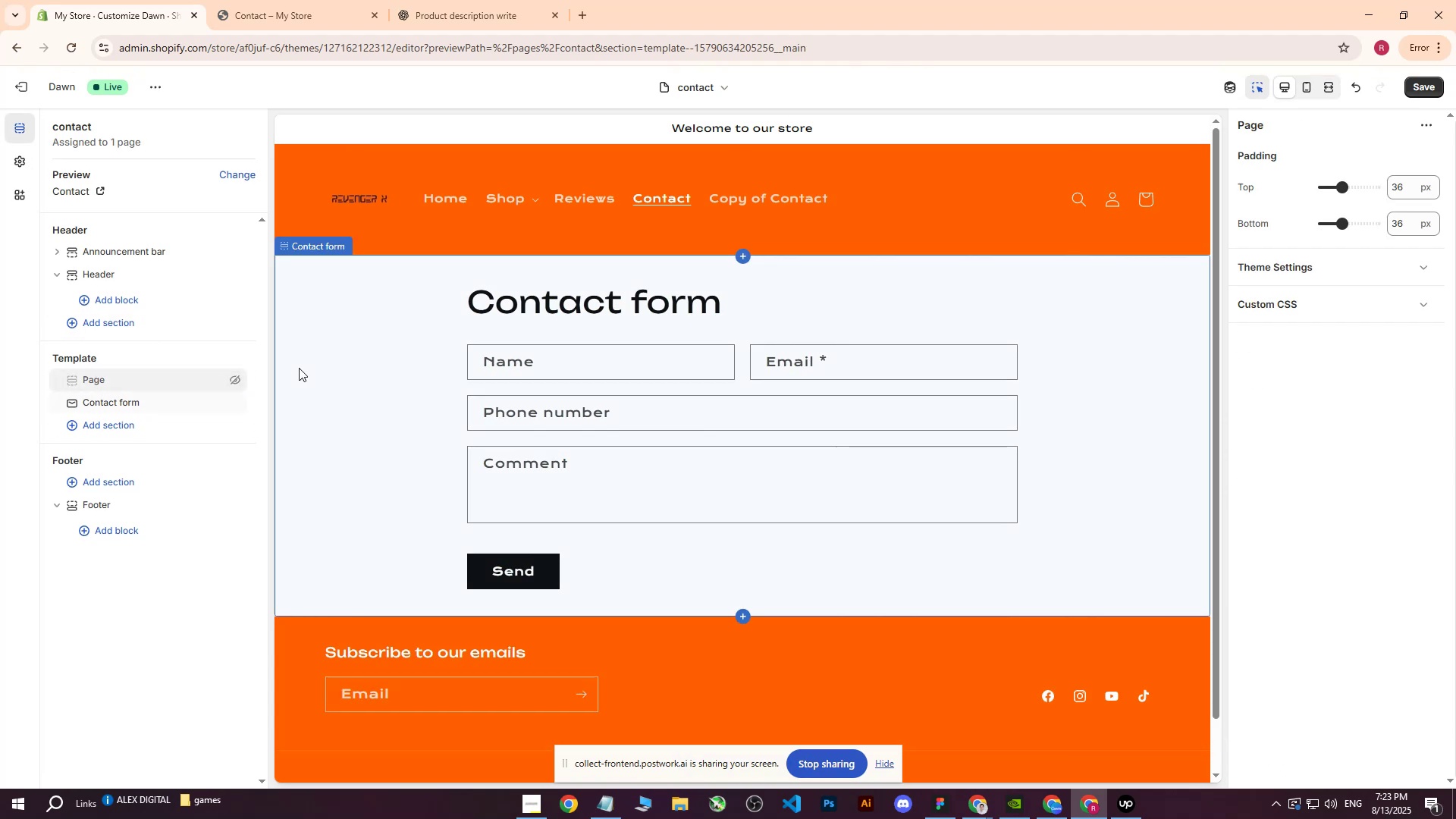 
scroll: coordinate [673, 457], scroll_direction: down, amount: 2.0
 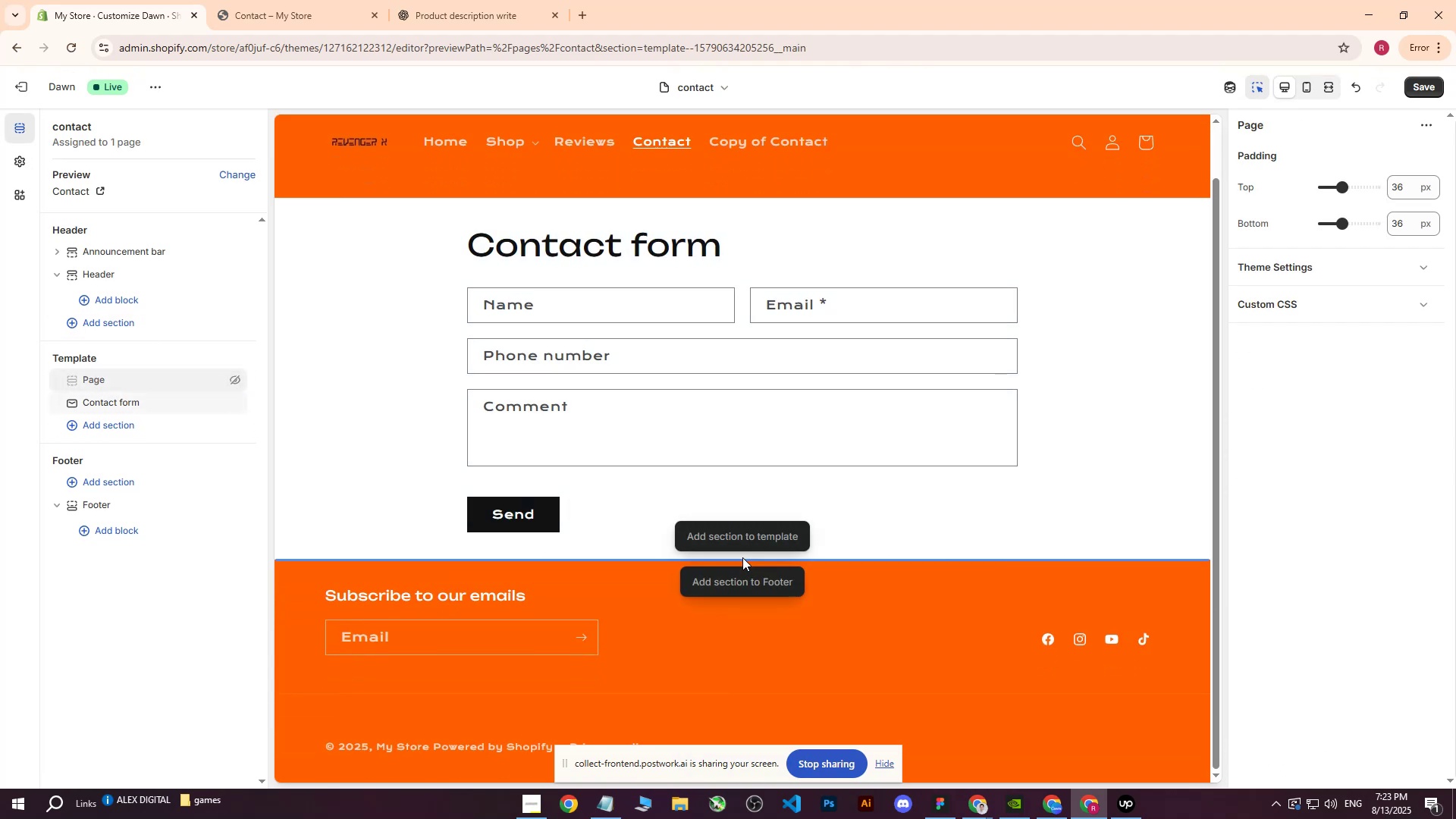 
left_click([742, 535])
 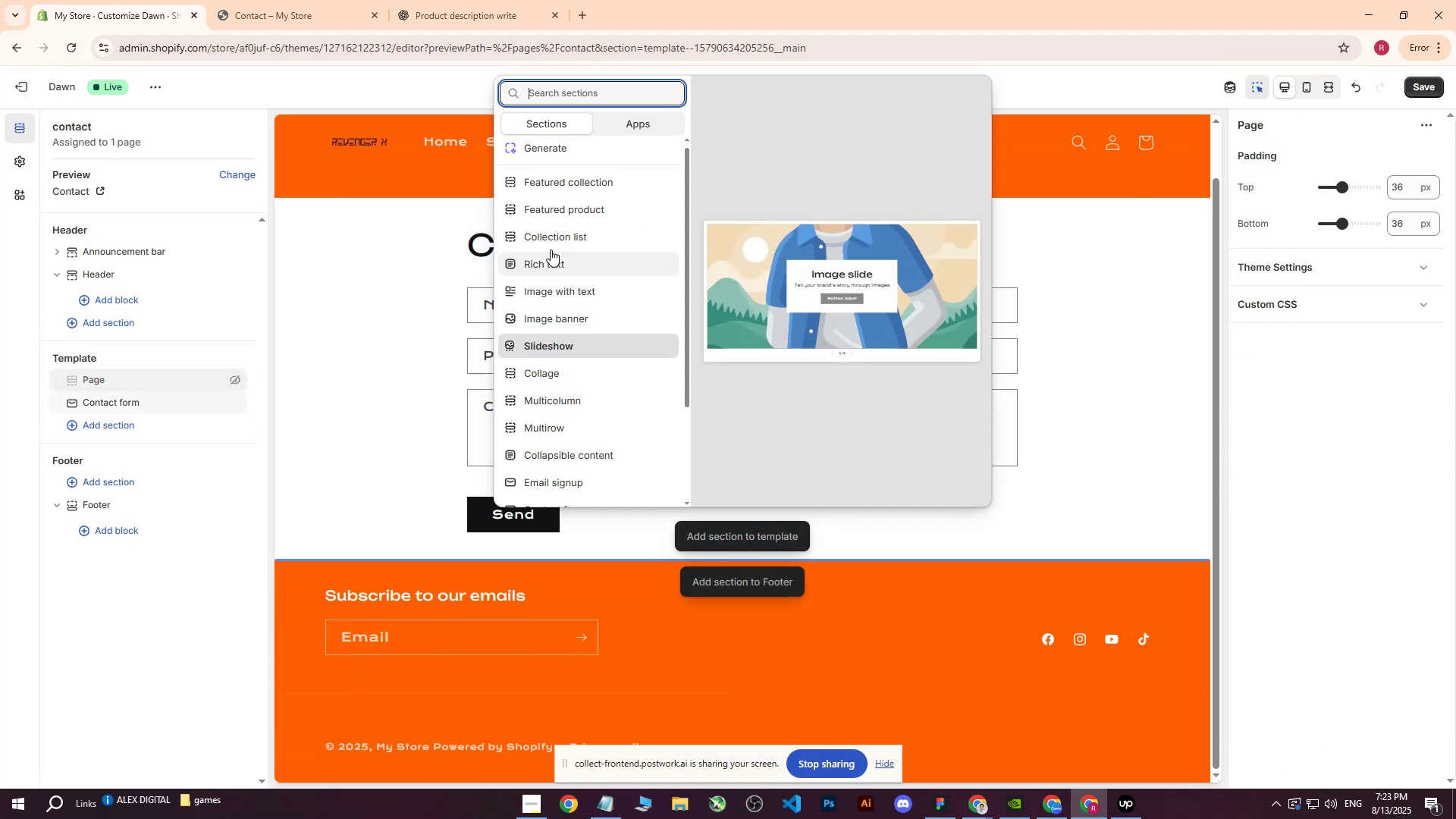 
left_click([569, 268])
 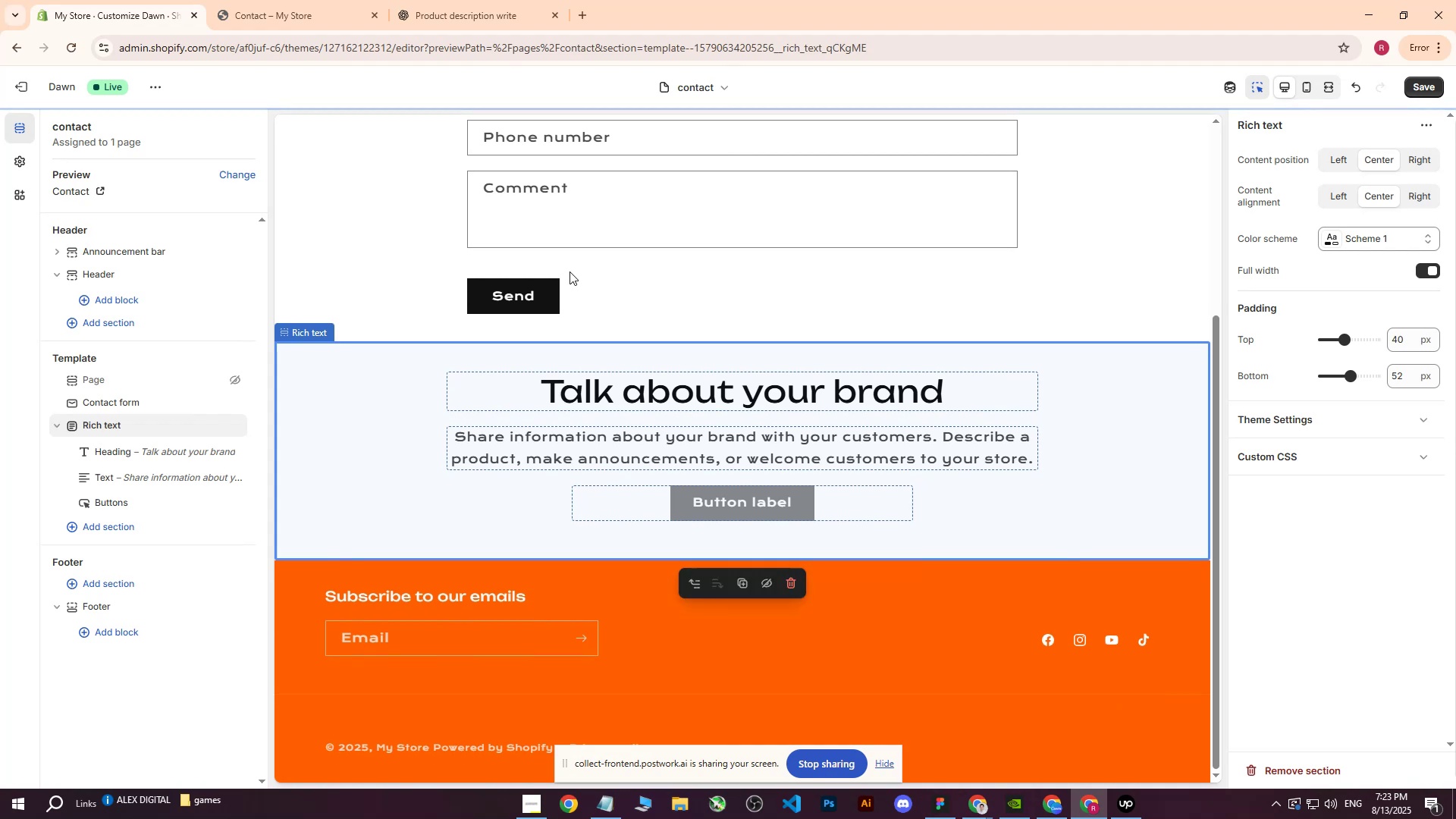 
scroll: coordinate [576, 266], scroll_direction: up, amount: 2.0
 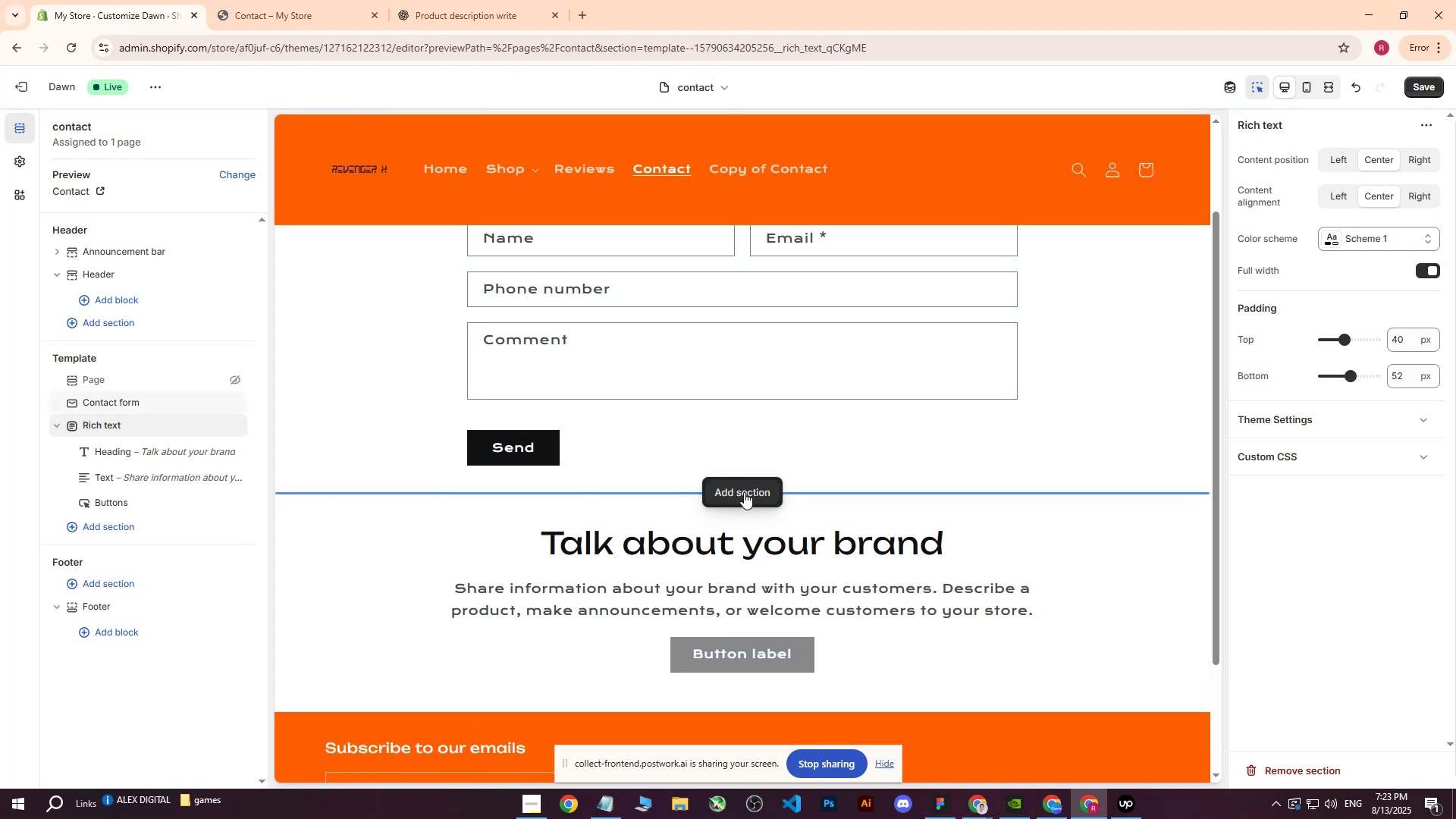 
left_click([744, 491])
 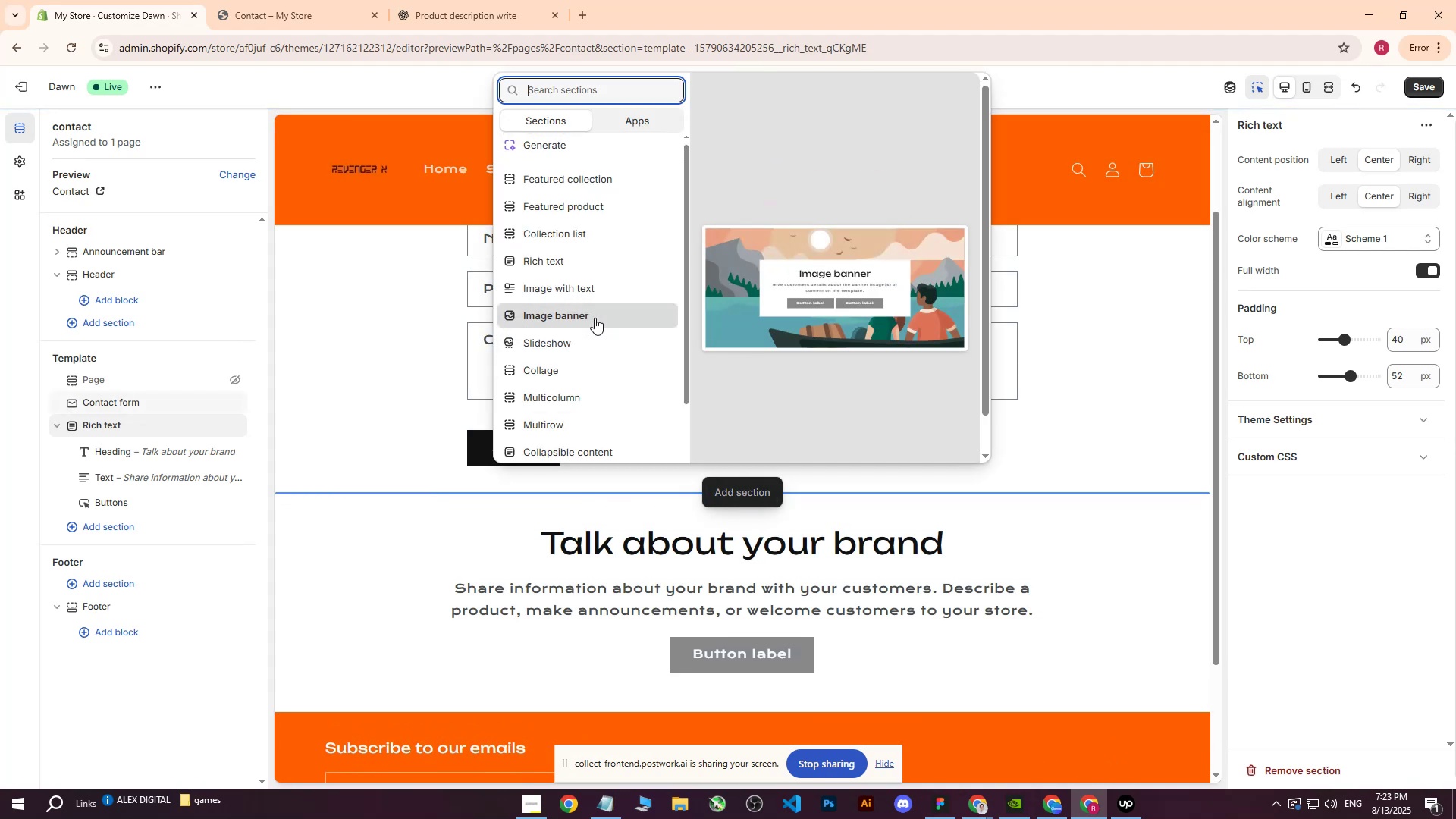 
left_click([595, 318])
 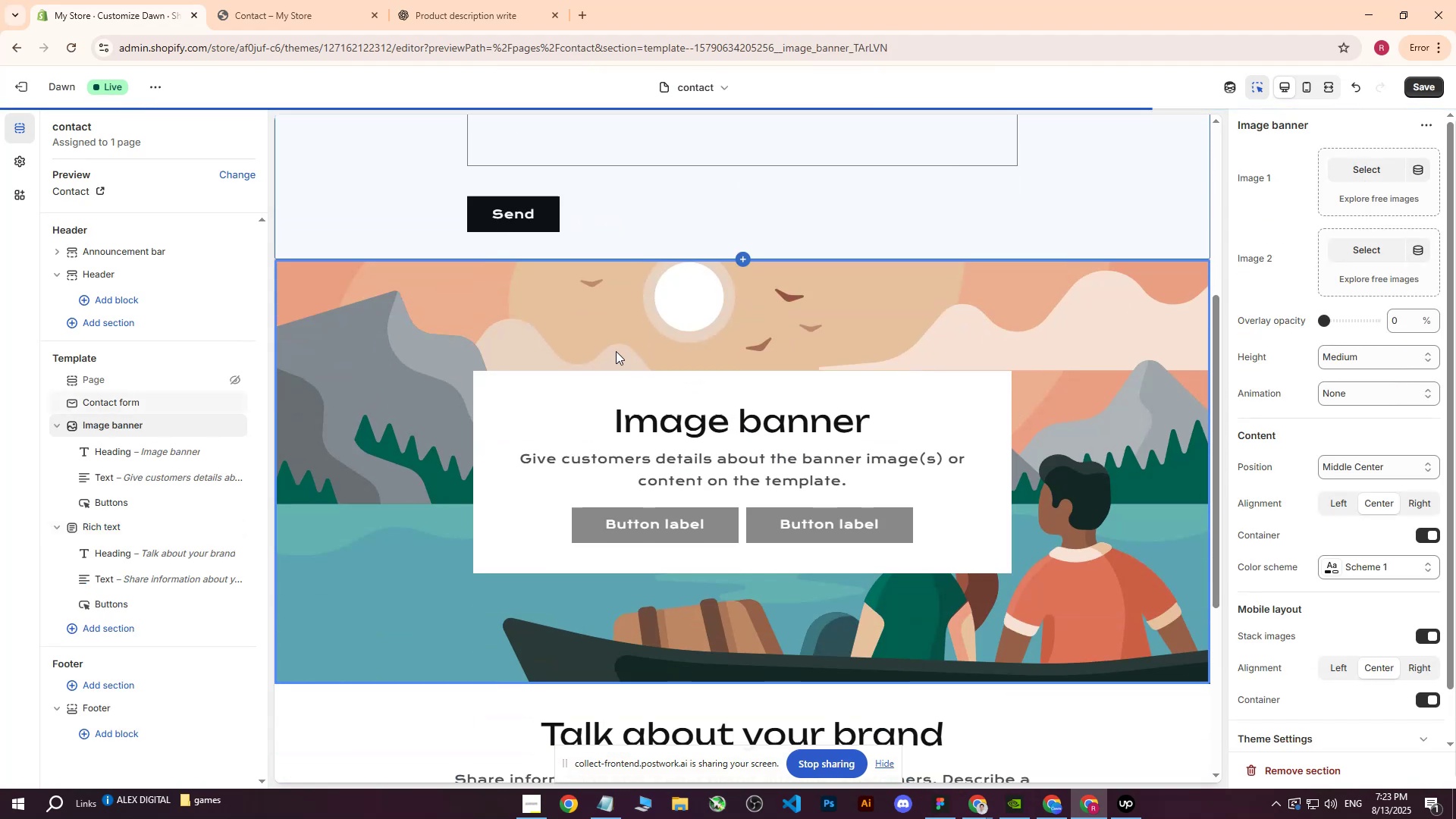 
scroll: coordinate [635, 388], scroll_direction: up, amount: 5.0
 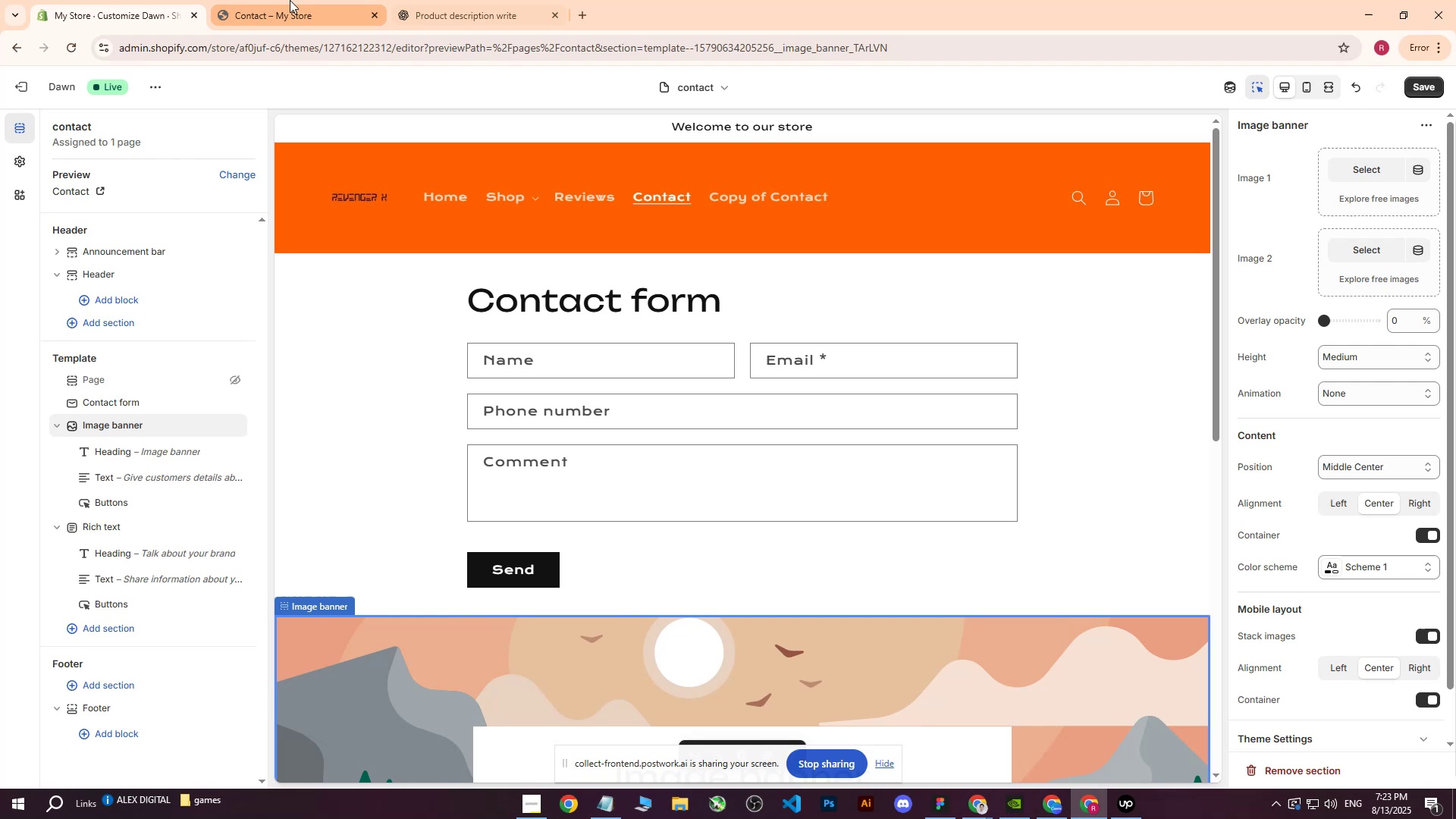 
left_click([290, 0])
 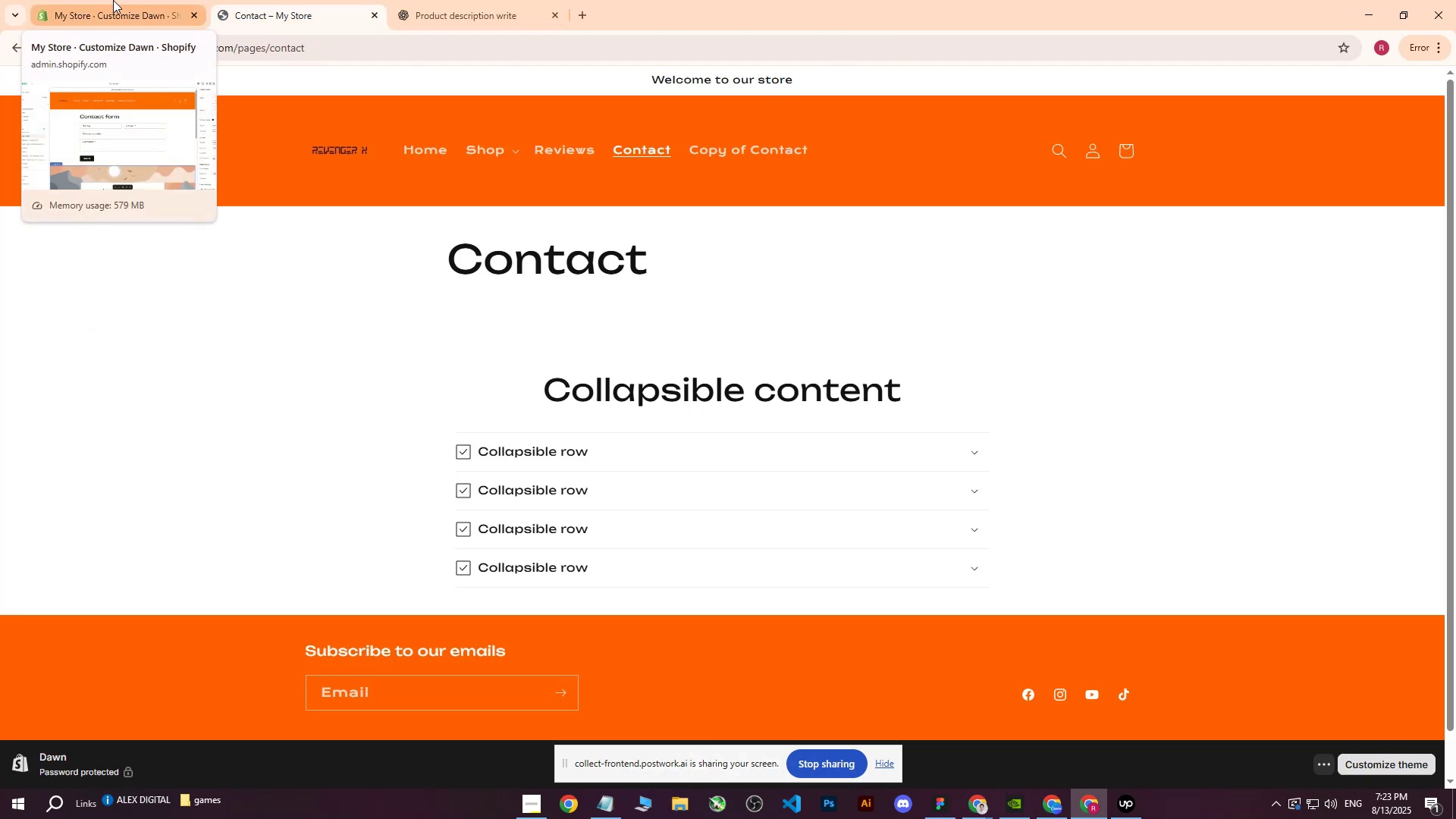 
left_click([113, 0])
 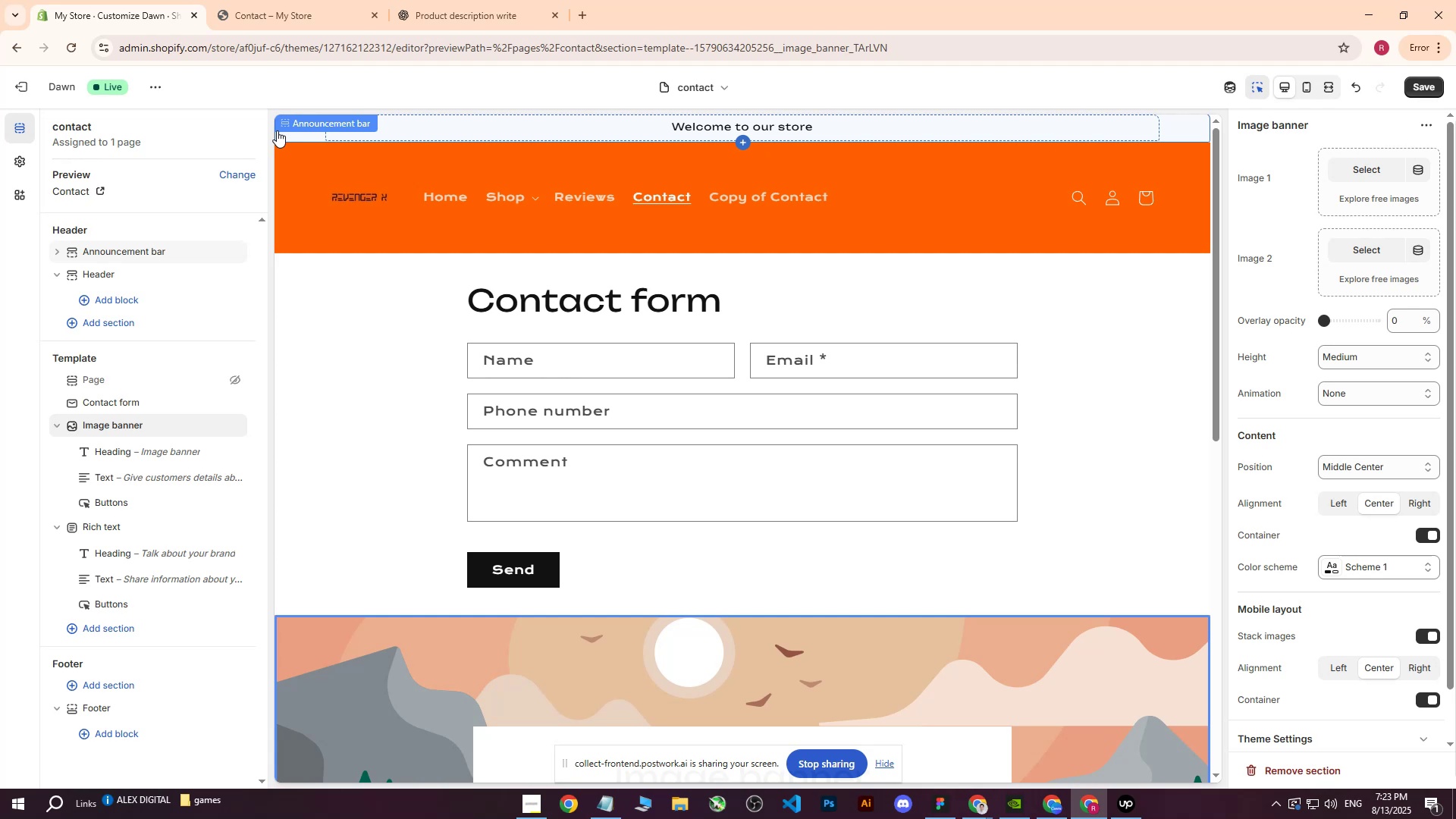 
wait(14.92)
 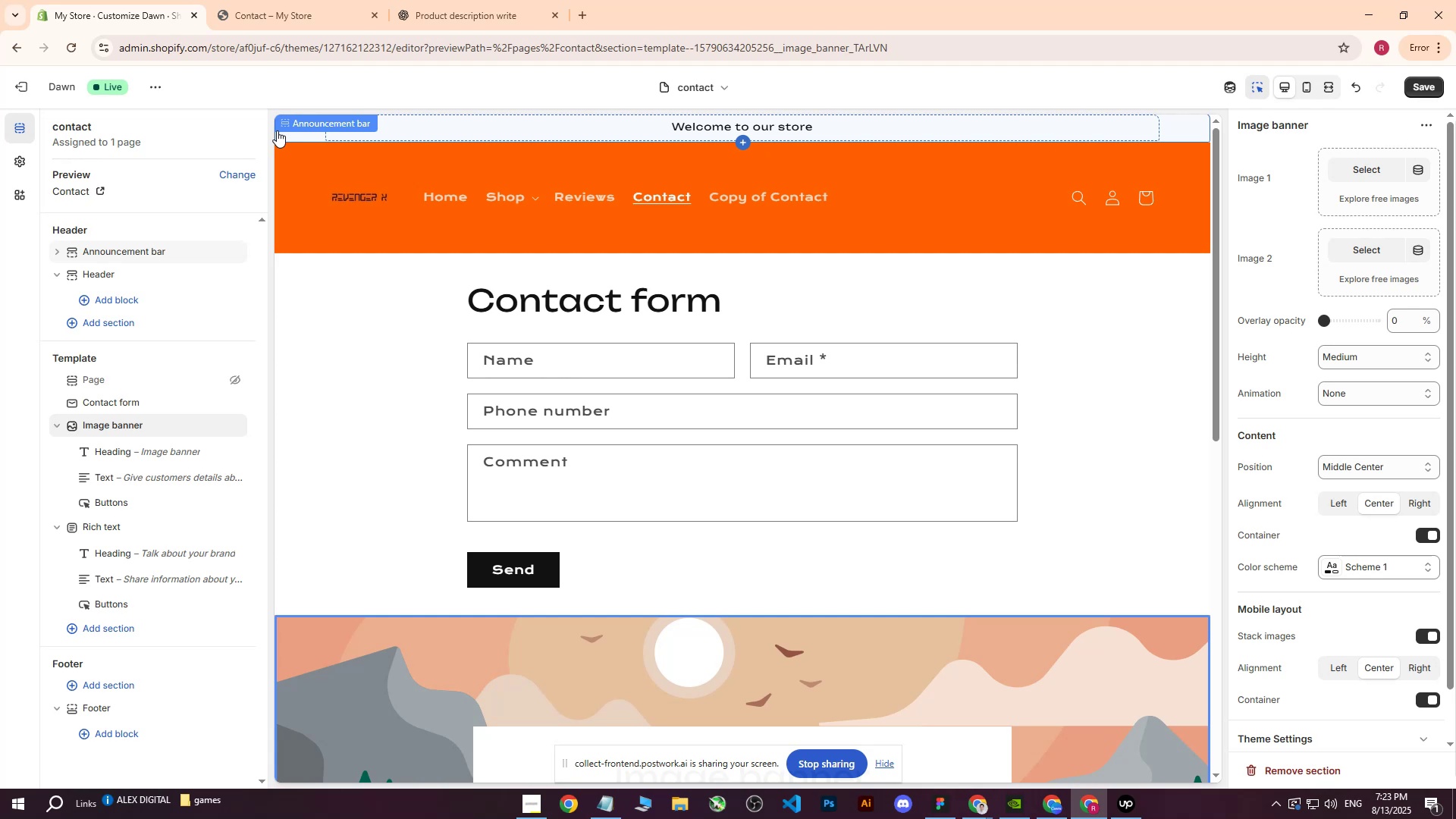 
scroll: coordinate [570, 371], scroll_direction: down, amount: 3.0
 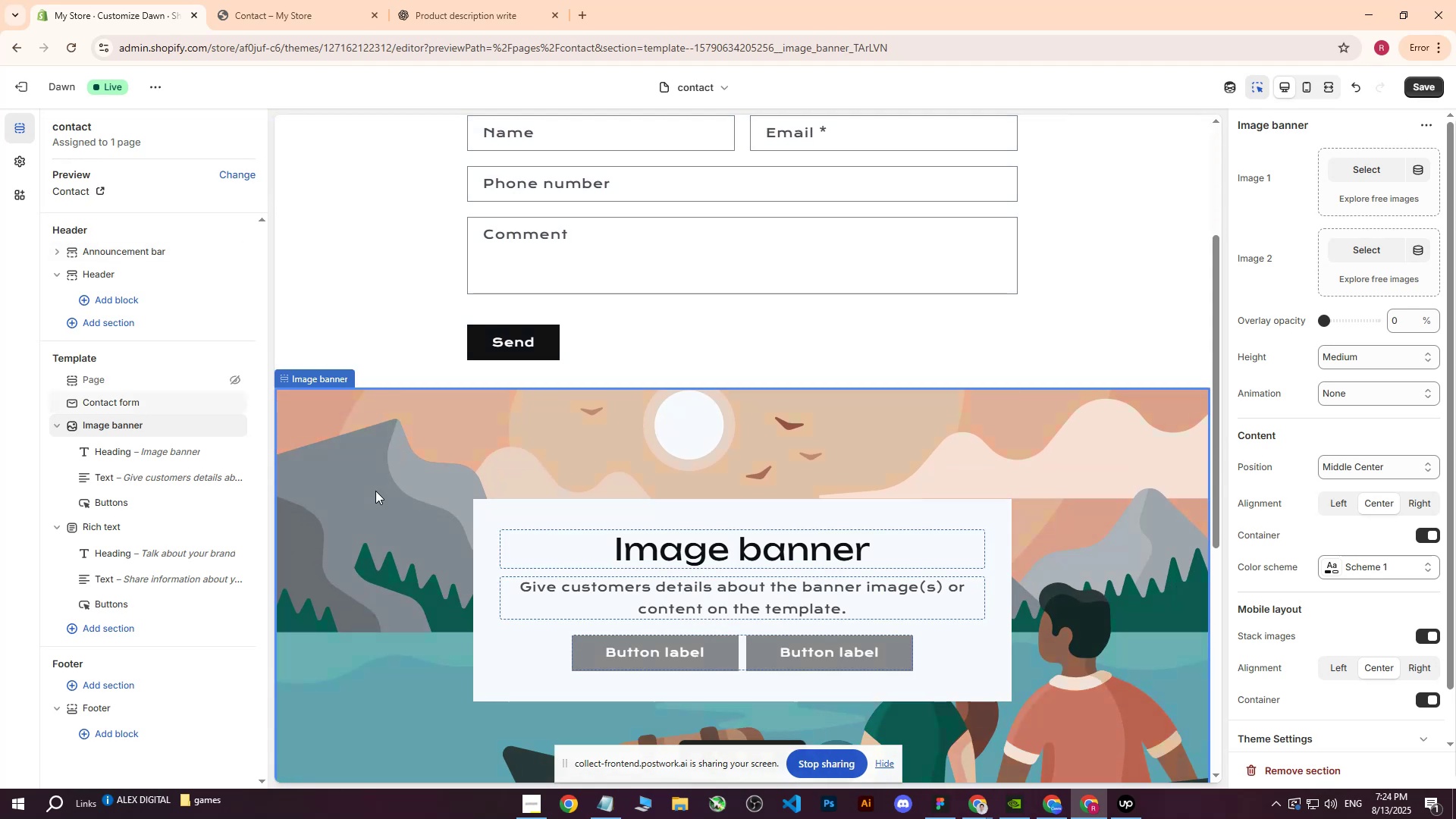 
left_click([375, 491])
 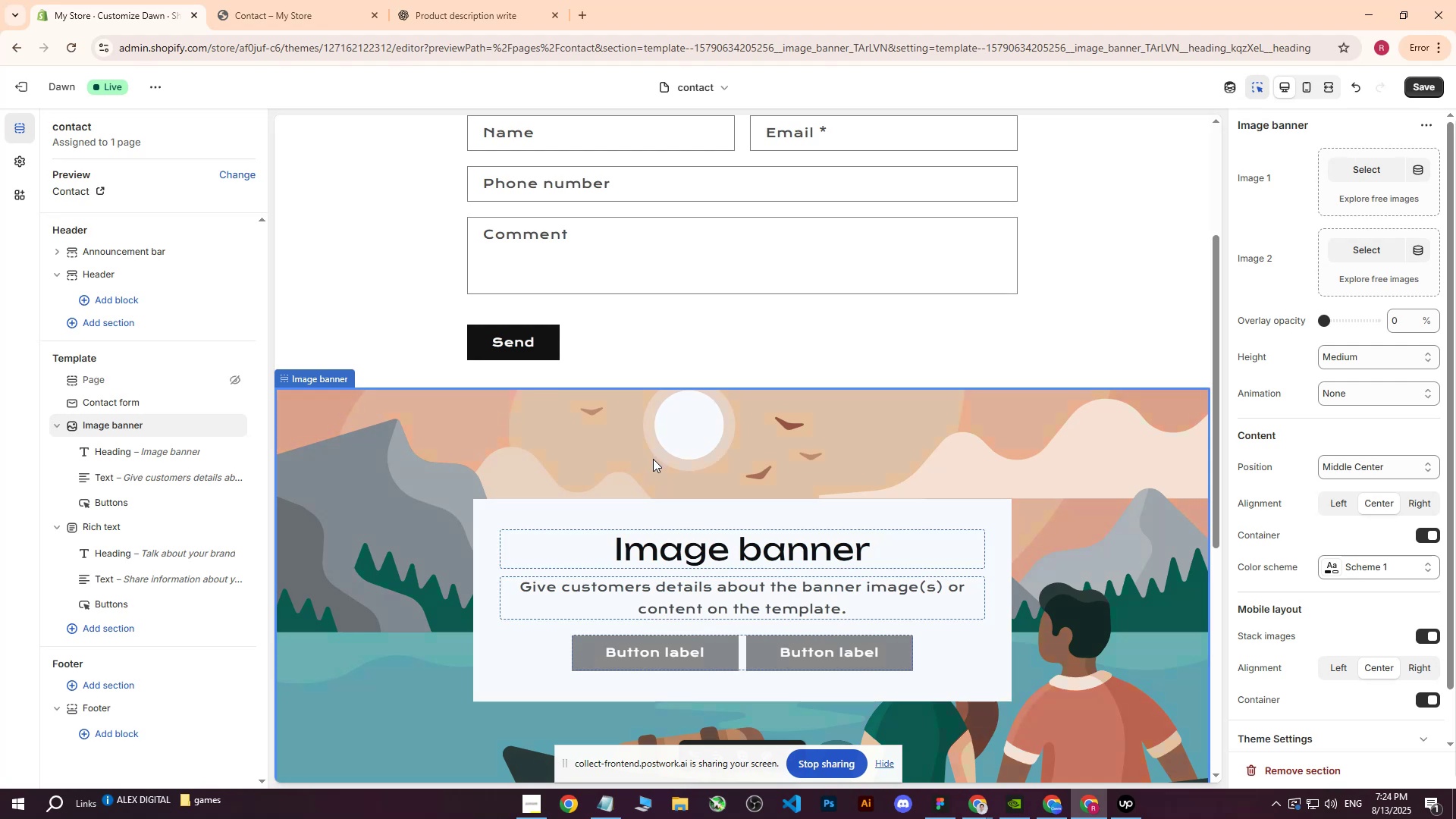 
scroll: coordinate [669, 526], scroll_direction: down, amount: 3.0
 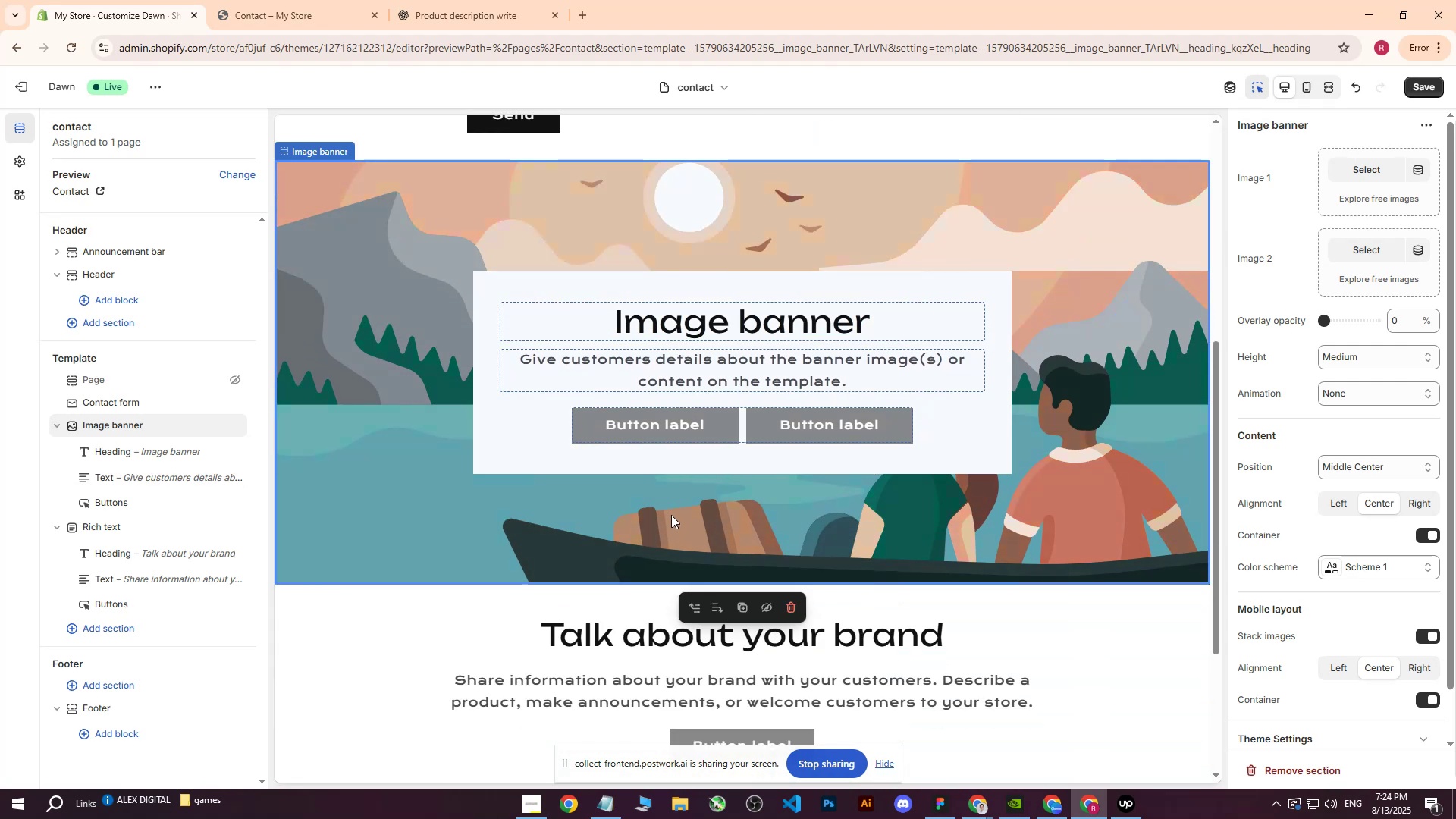 
scroll: coordinate [673, 507], scroll_direction: up, amount: 2.0
 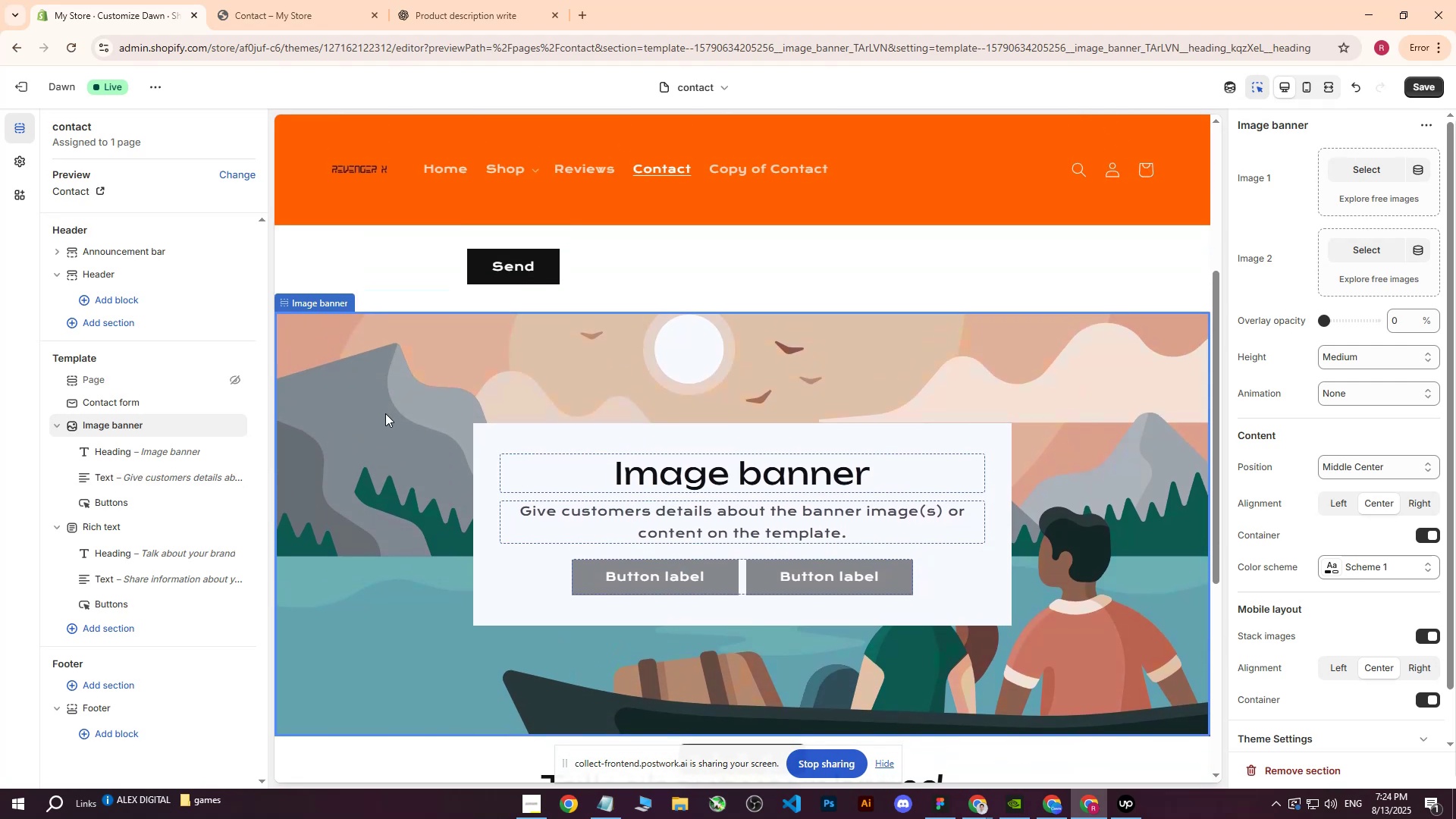 
left_click([384, 413])
 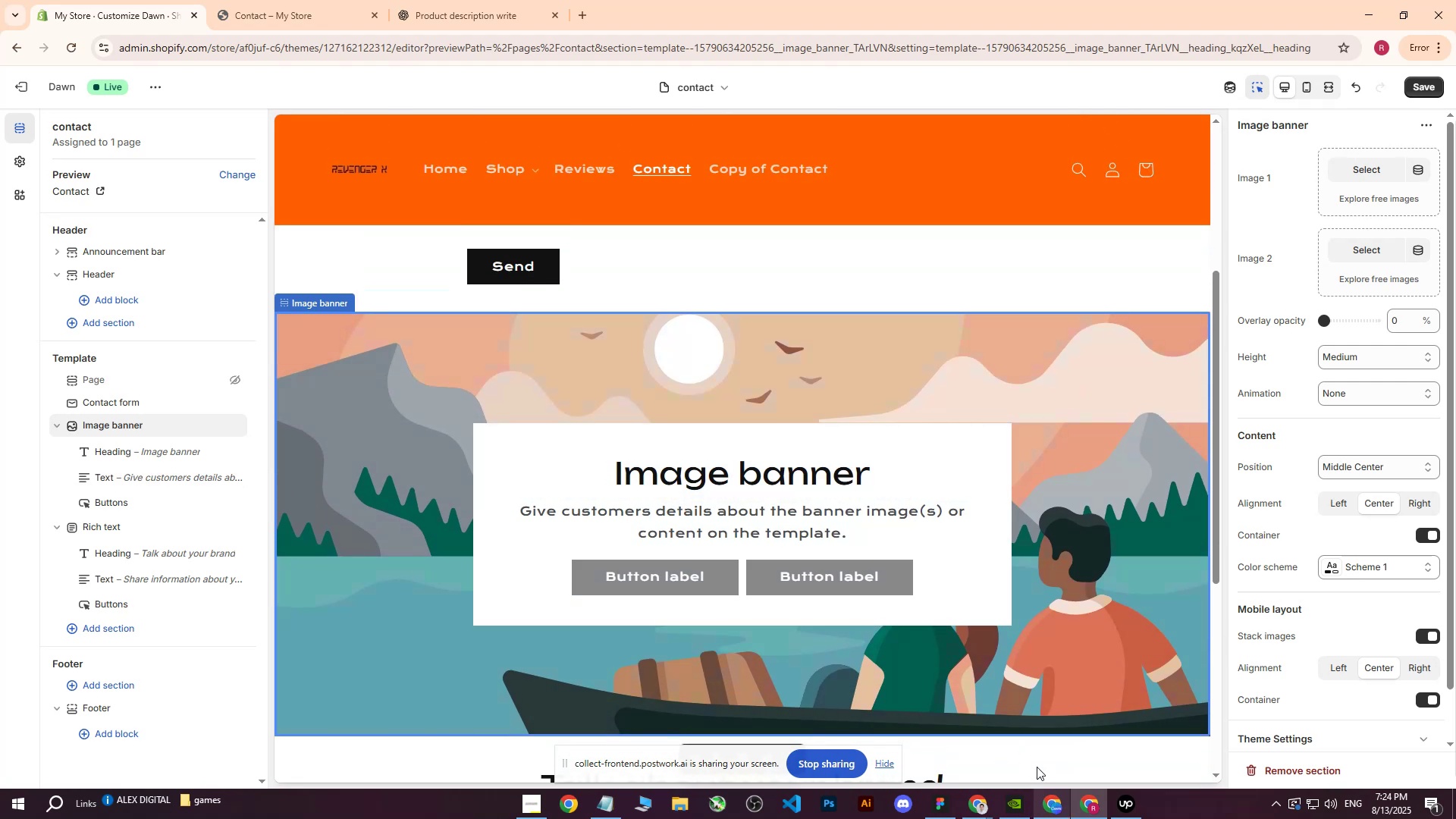 
left_click([1351, 171])
 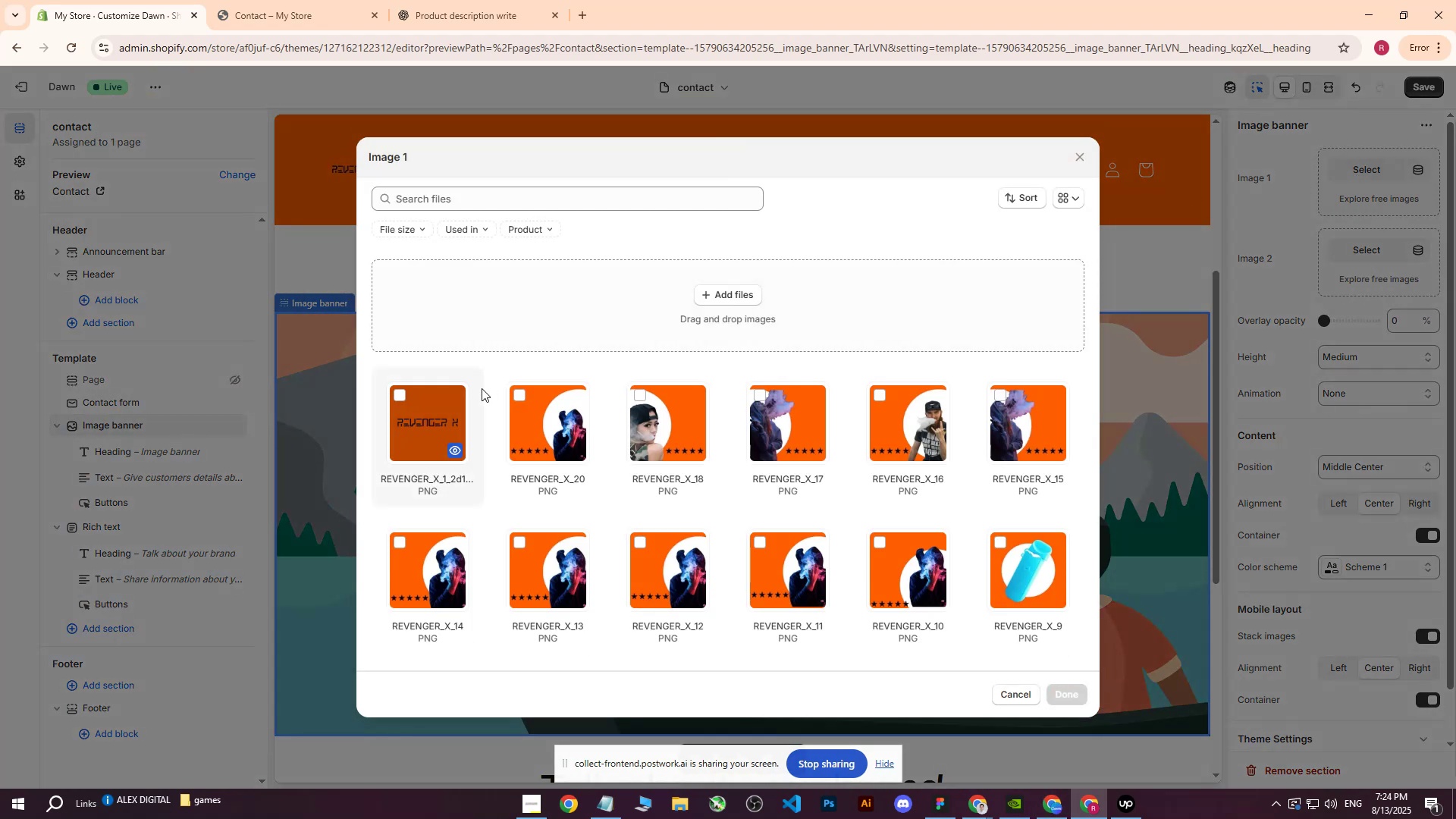 
left_click([444, 429])
 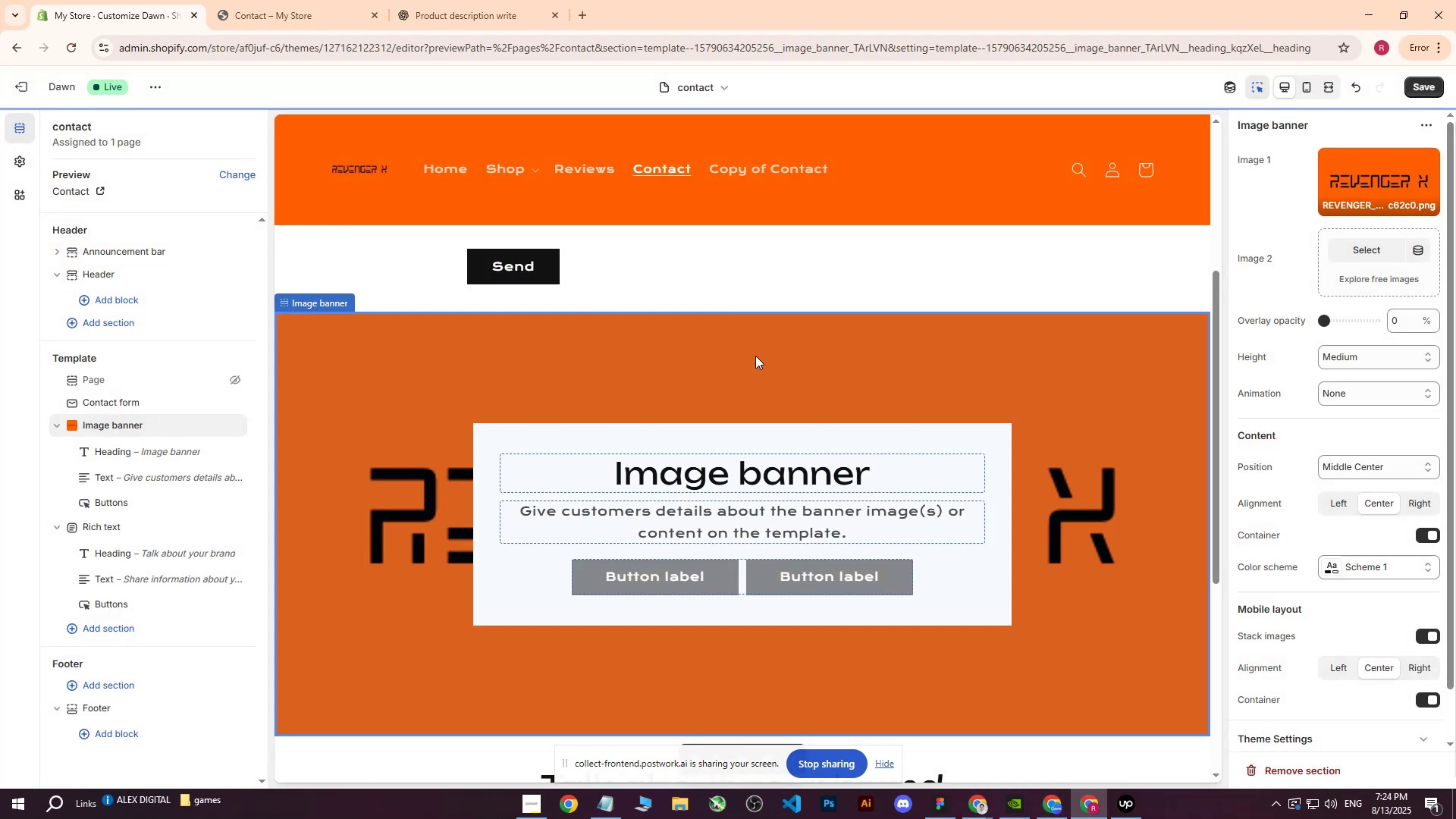 
scroll: coordinate [808, 349], scroll_direction: none, amount: 0.0
 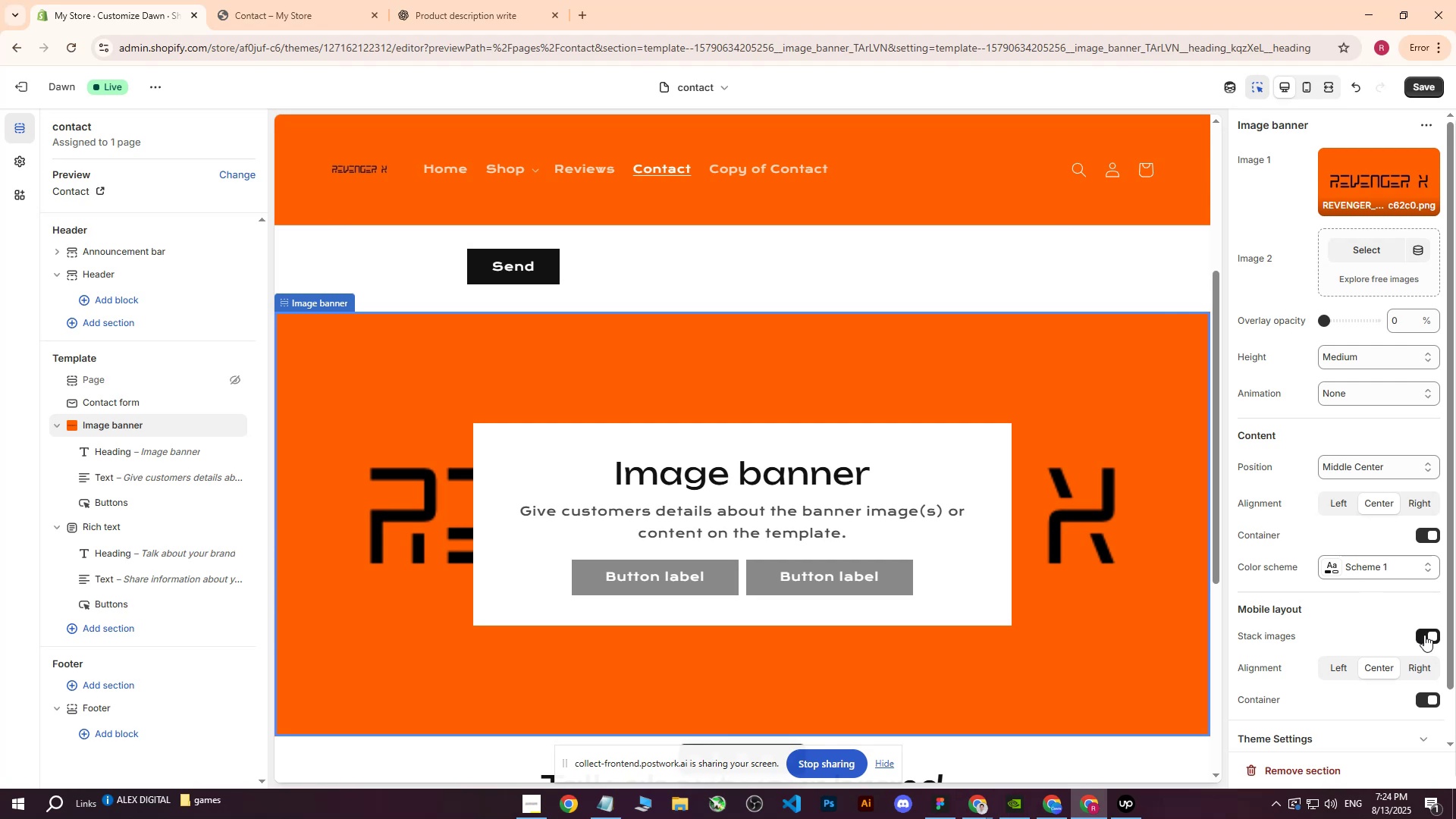 
left_click([1427, 636])
 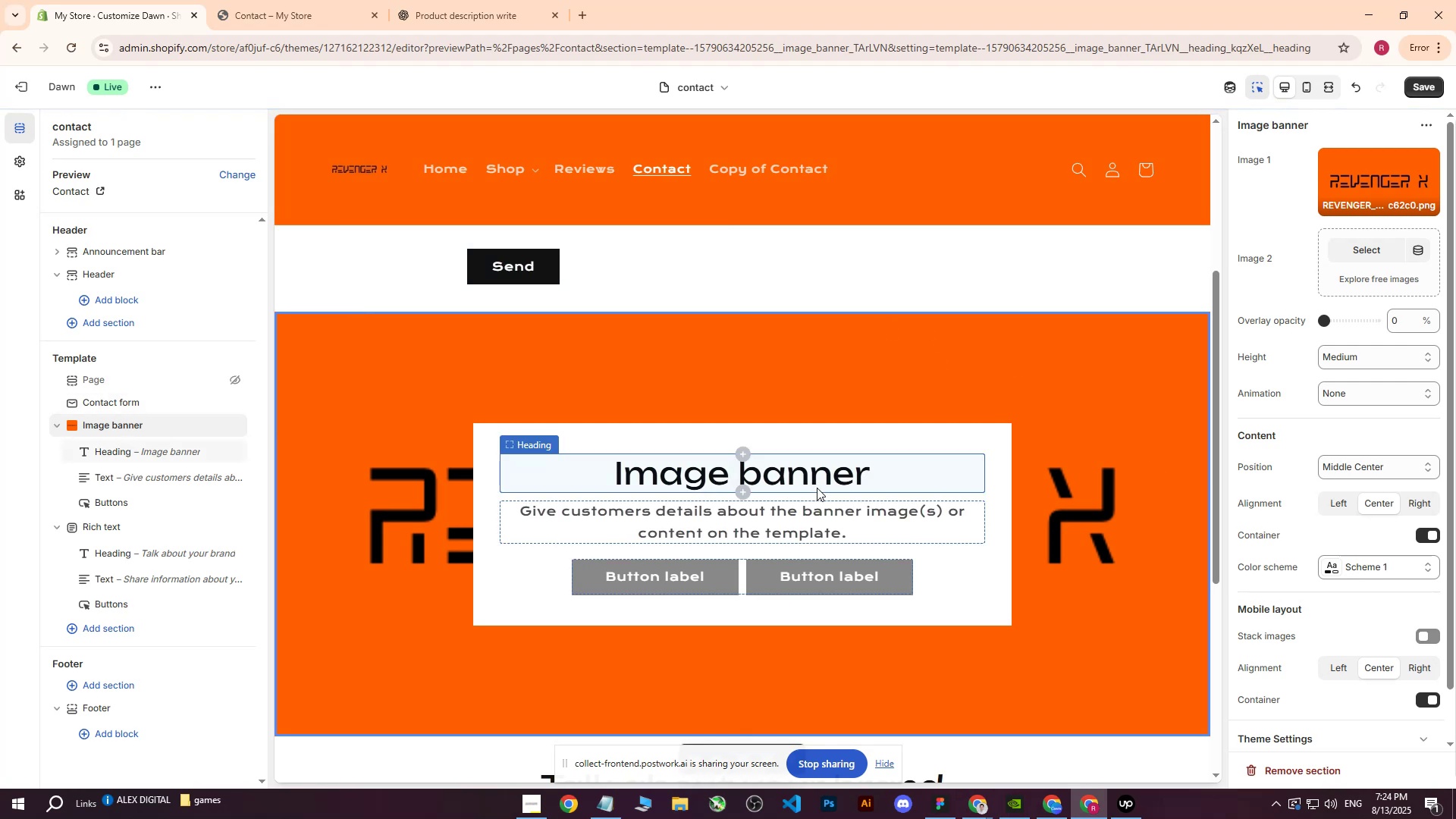 
left_click([1430, 637])
 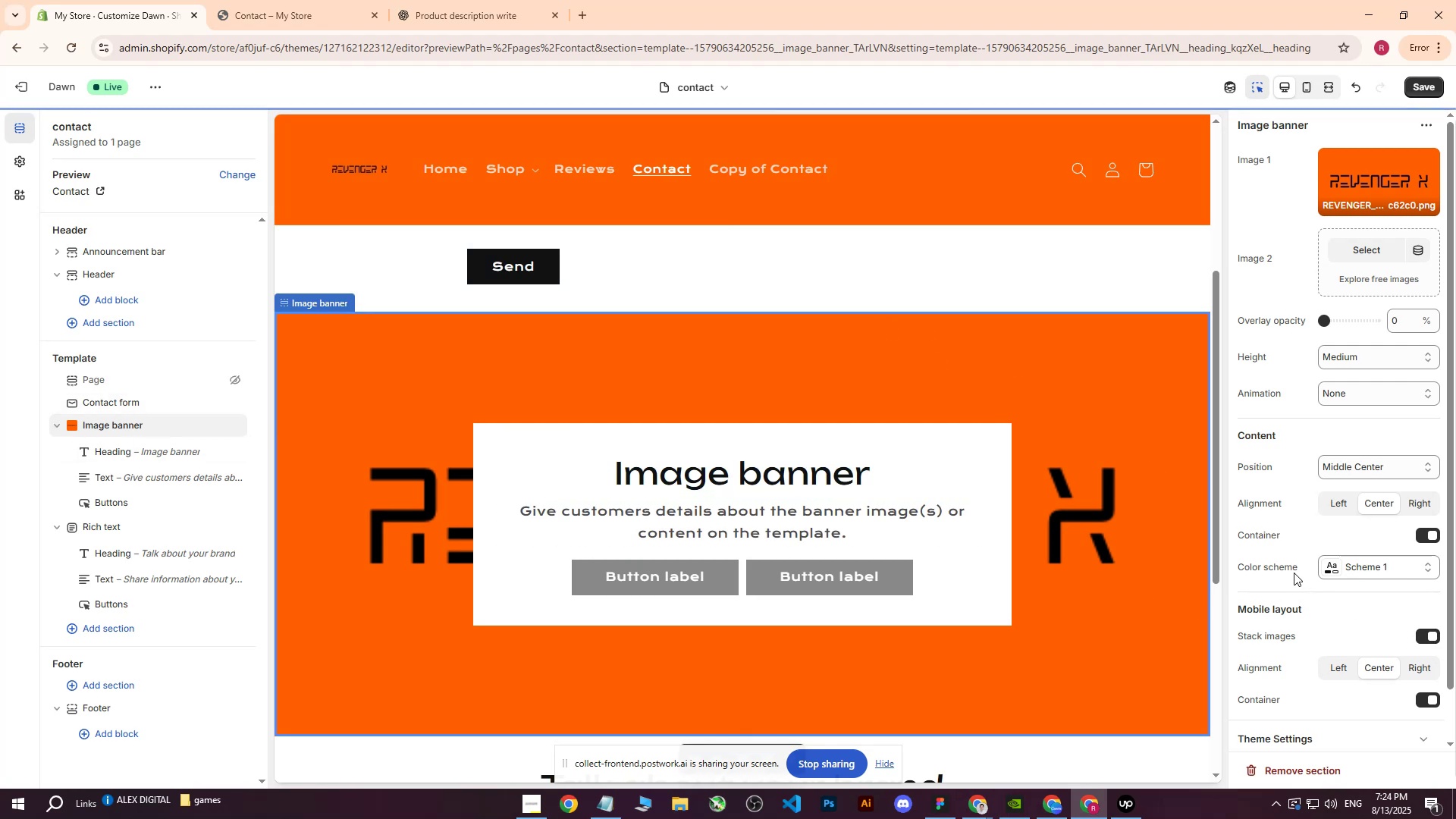 
scroll: coordinate [1305, 571], scroll_direction: down, amount: 2.0
 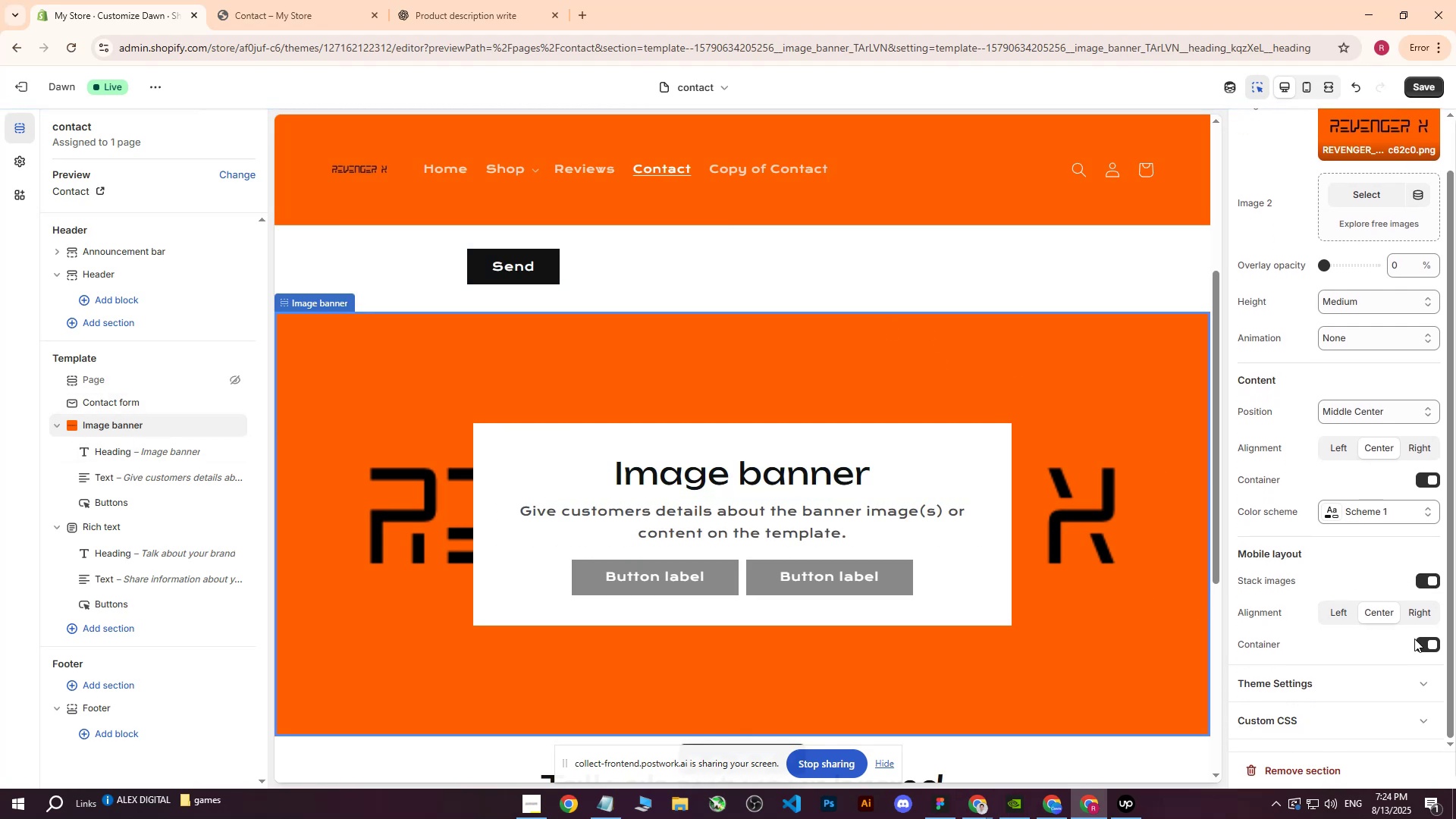 
left_click([1438, 648])
 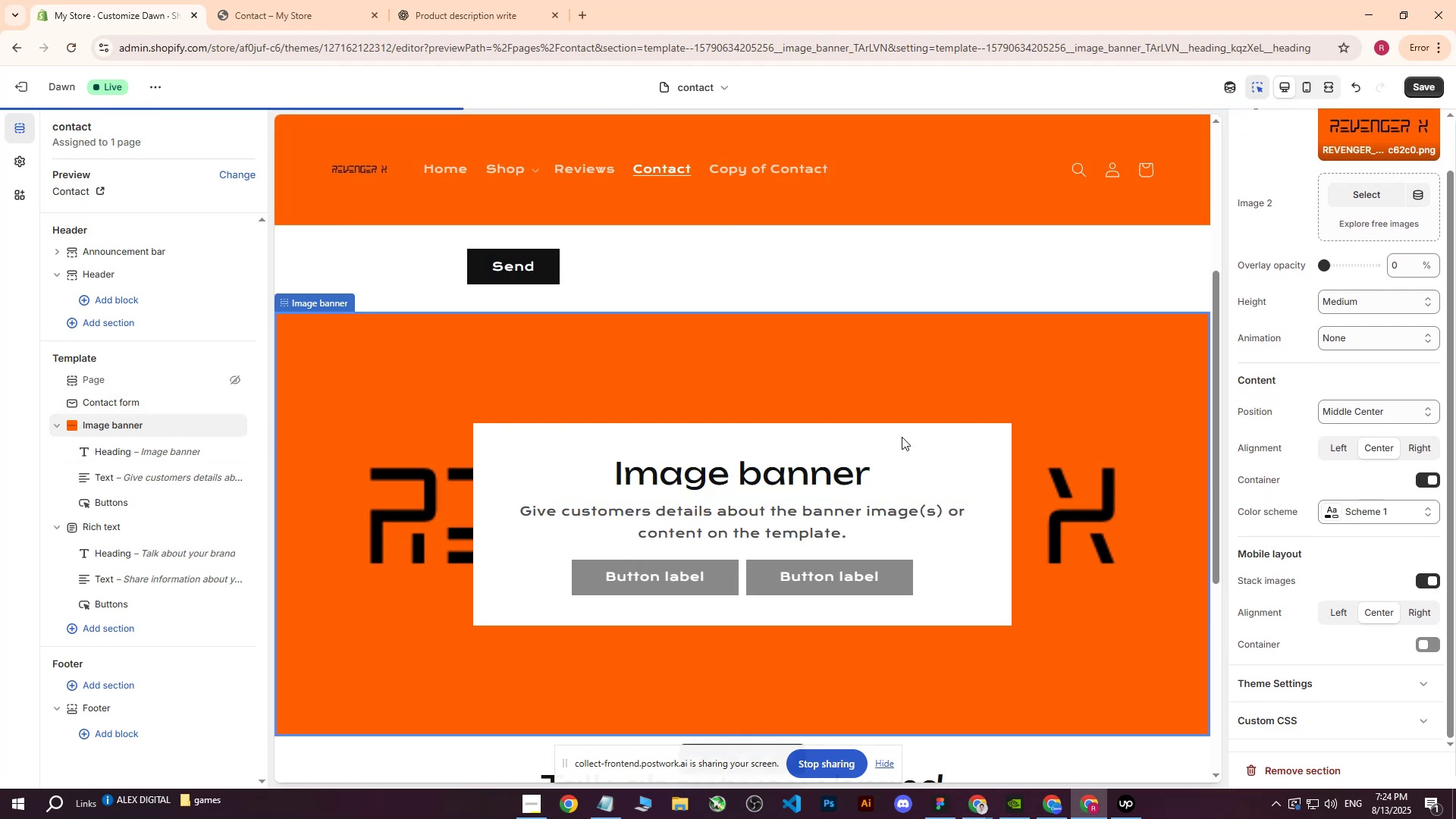 
scroll: coordinate [854, 444], scroll_direction: up, amount: 5.0
 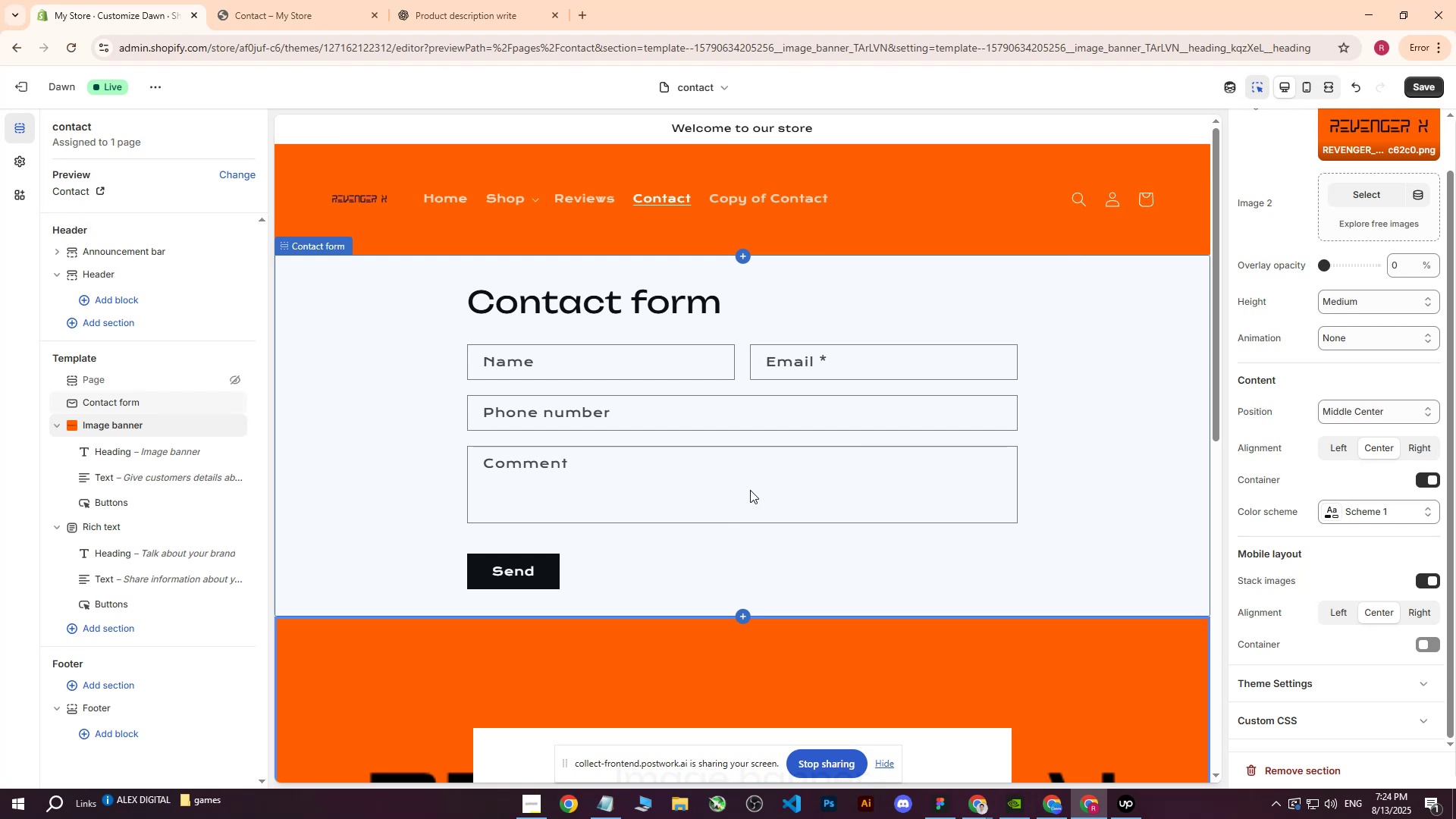 
scroll: coordinate [721, 543], scroll_direction: down, amount: 3.0
 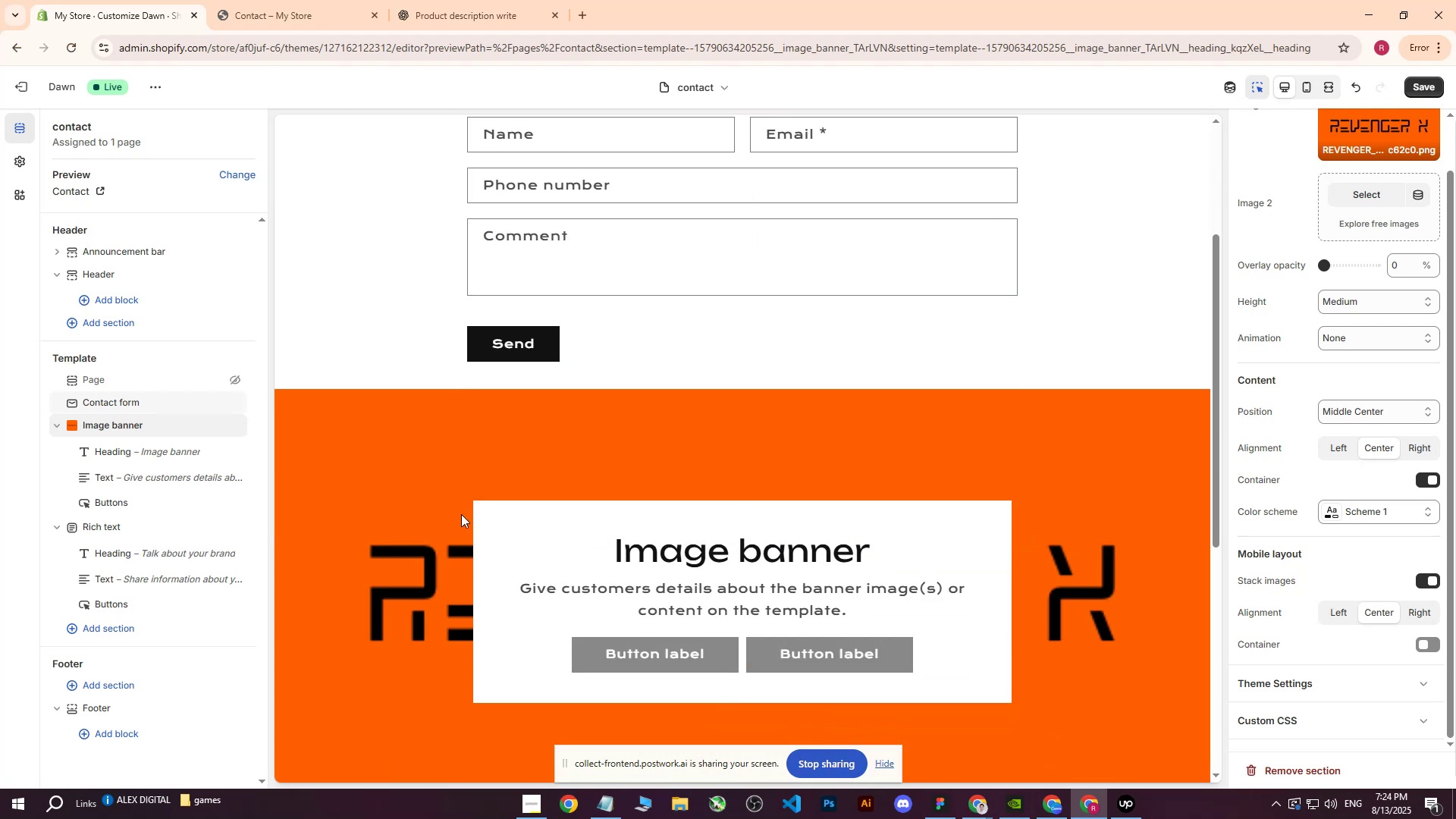 
left_click([460, 517])
 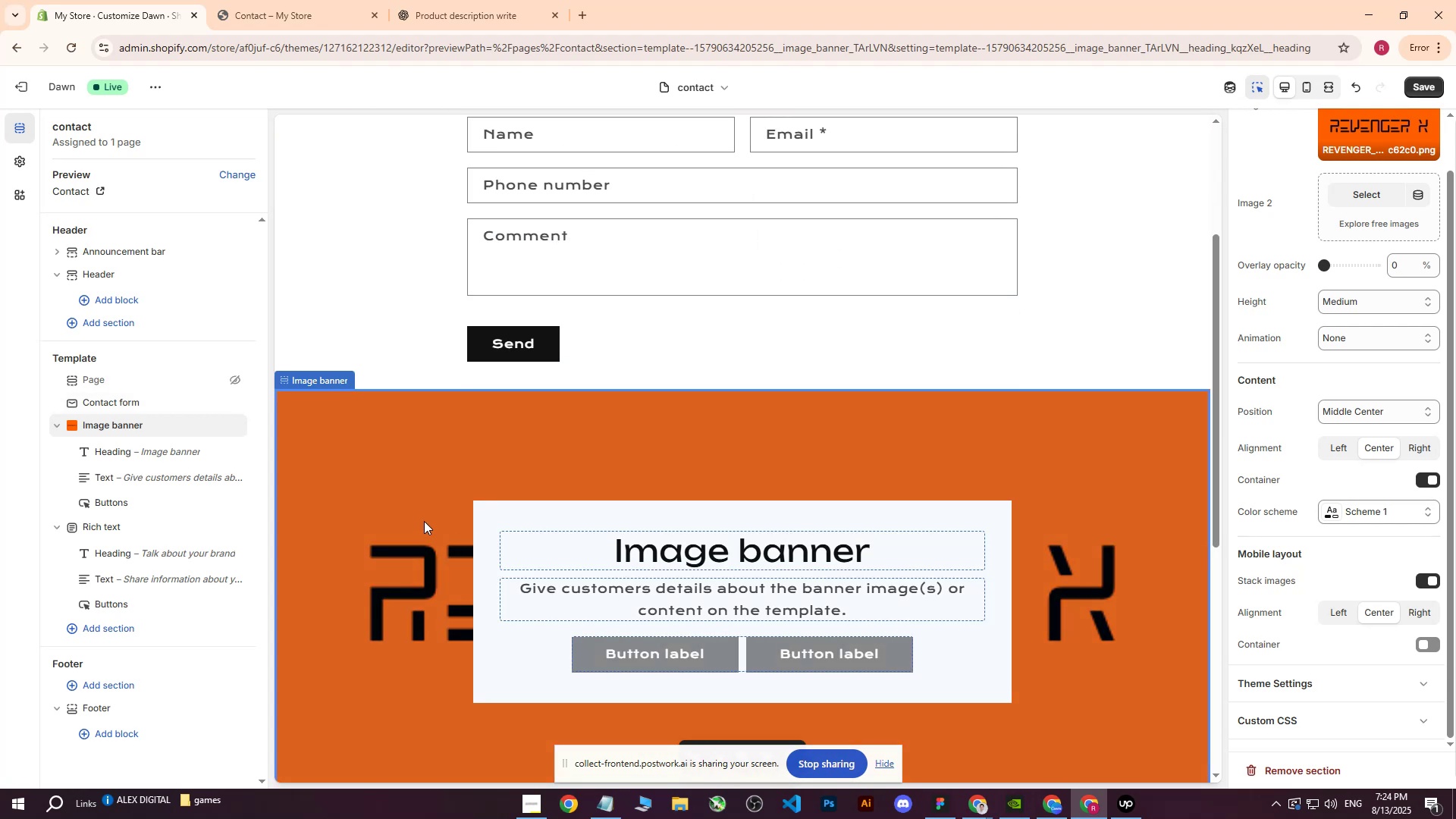 
scroll: coordinate [423, 516], scroll_direction: down, amount: 3.0
 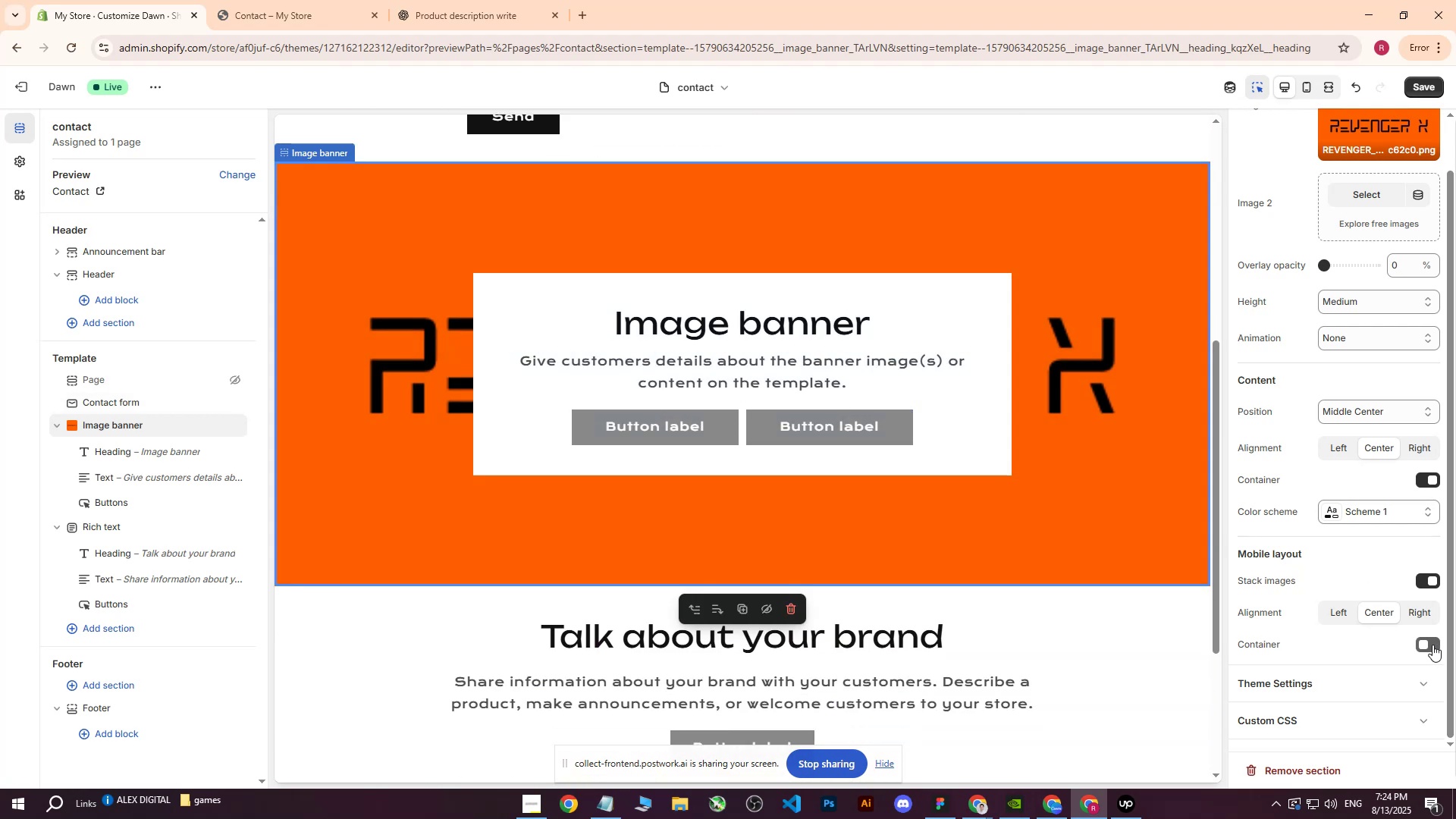 
left_click([1431, 645])
 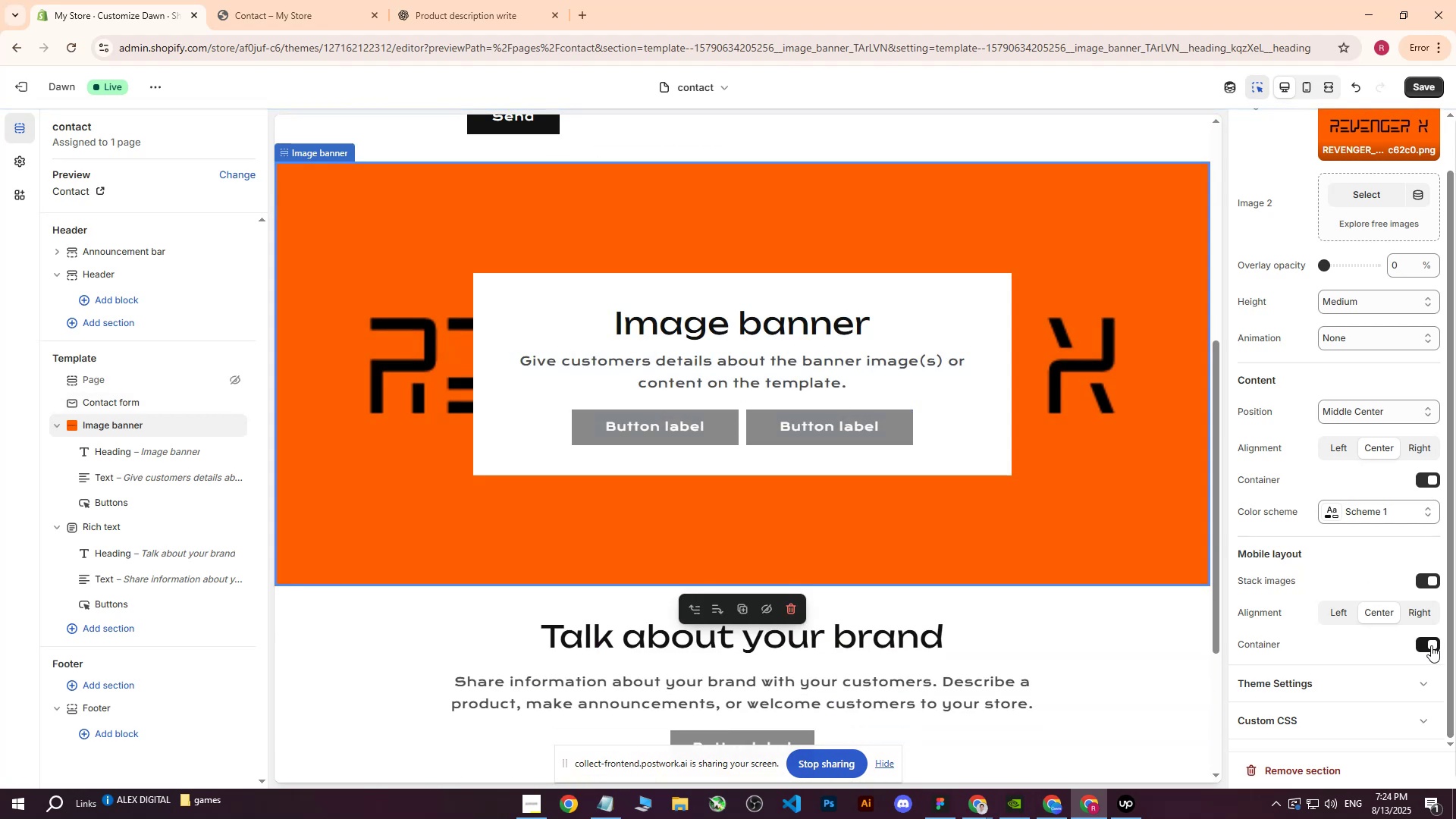 
left_click([1431, 645])
 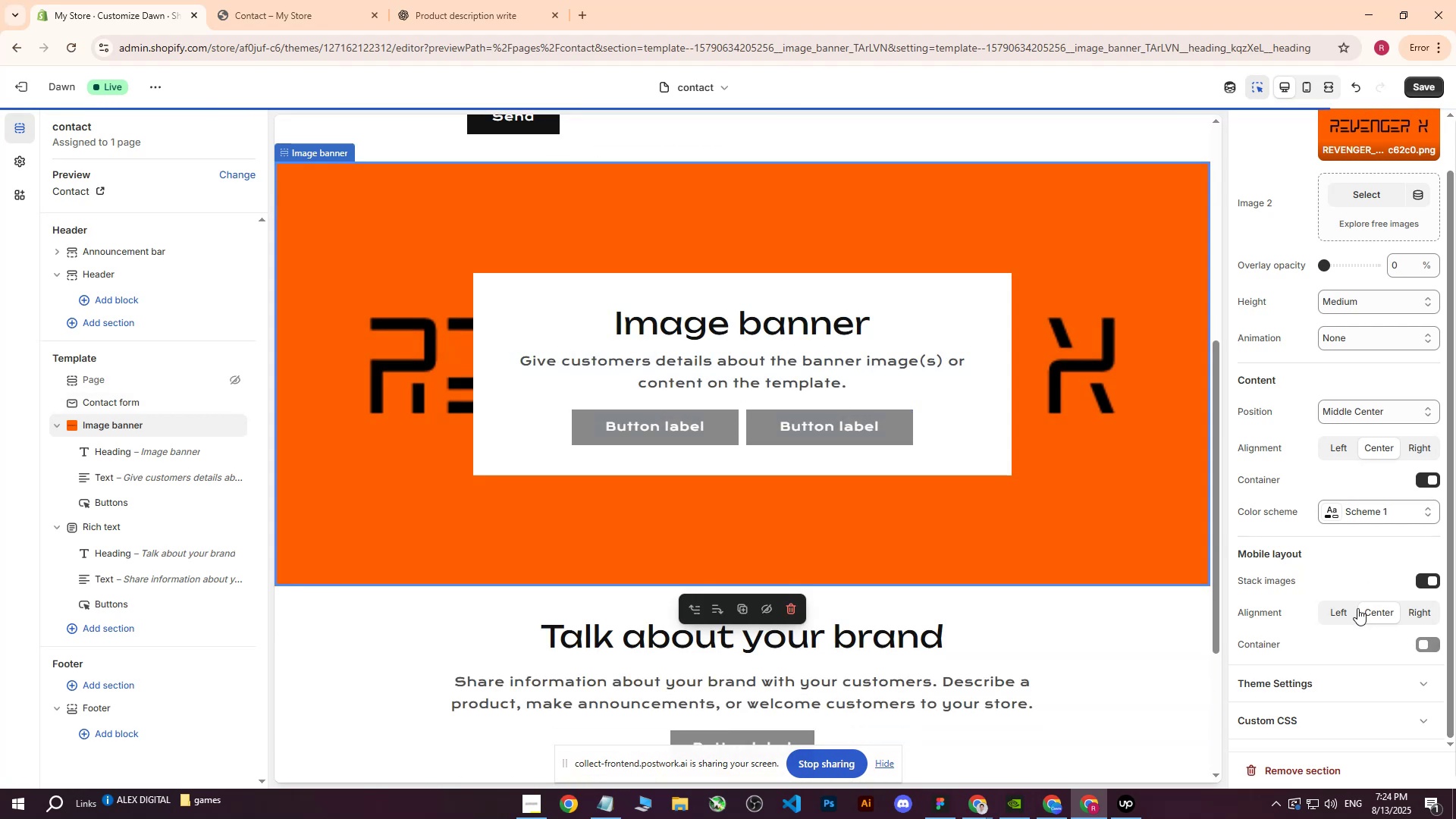 
left_click([1337, 607])
 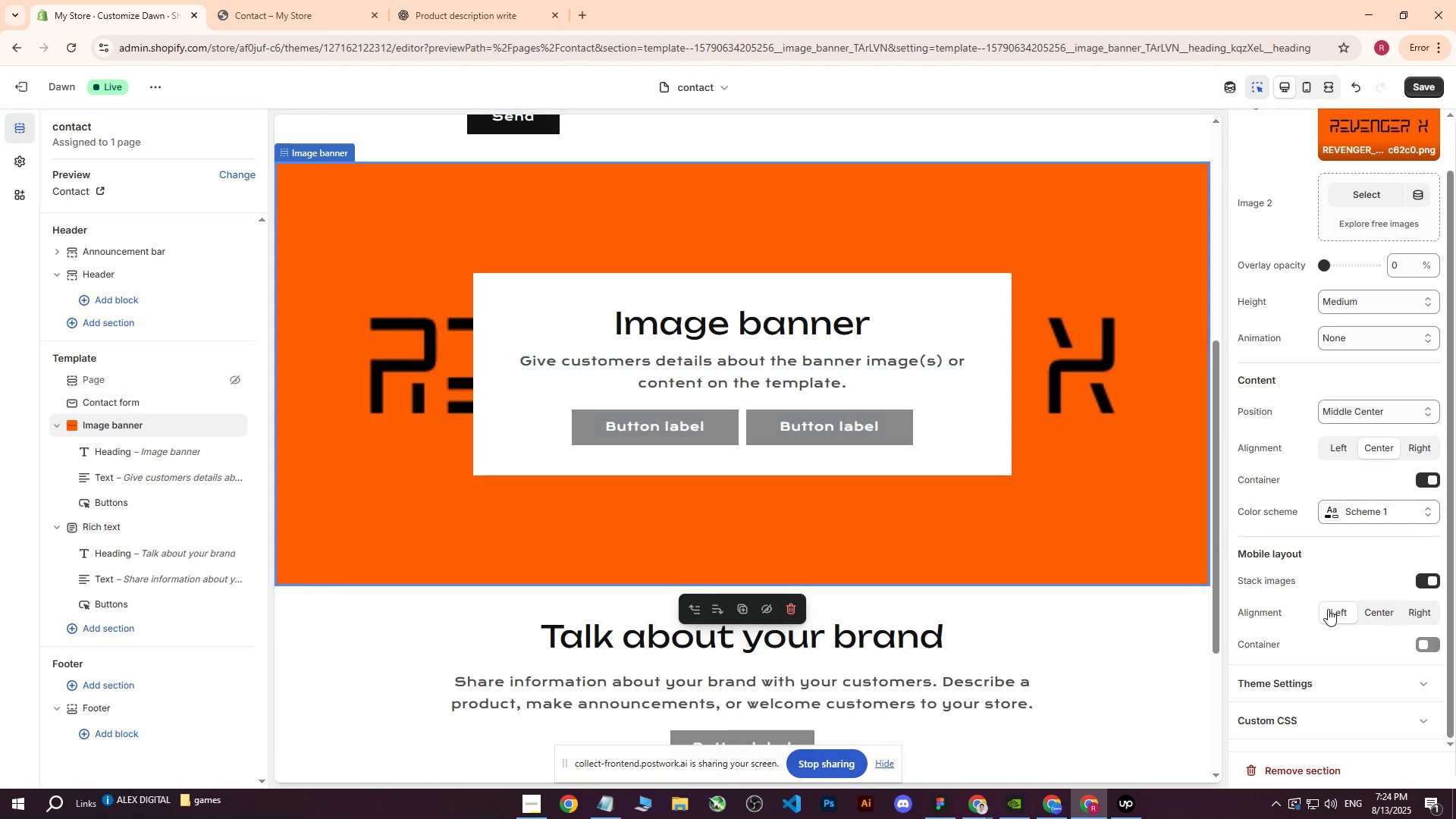 
scroll: coordinate [593, 428], scroll_direction: up, amount: 7.0
 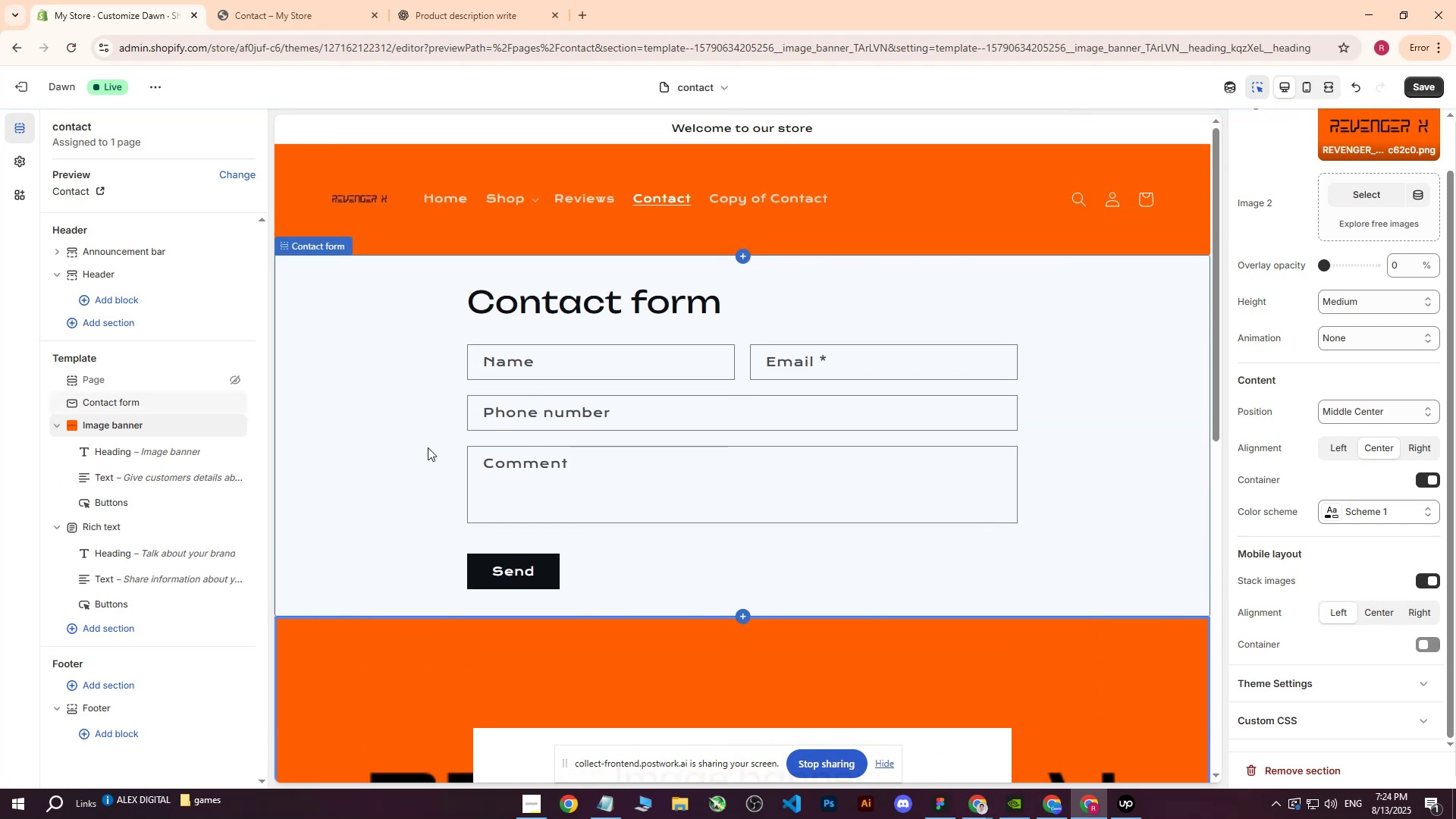 
left_click([424, 442])
 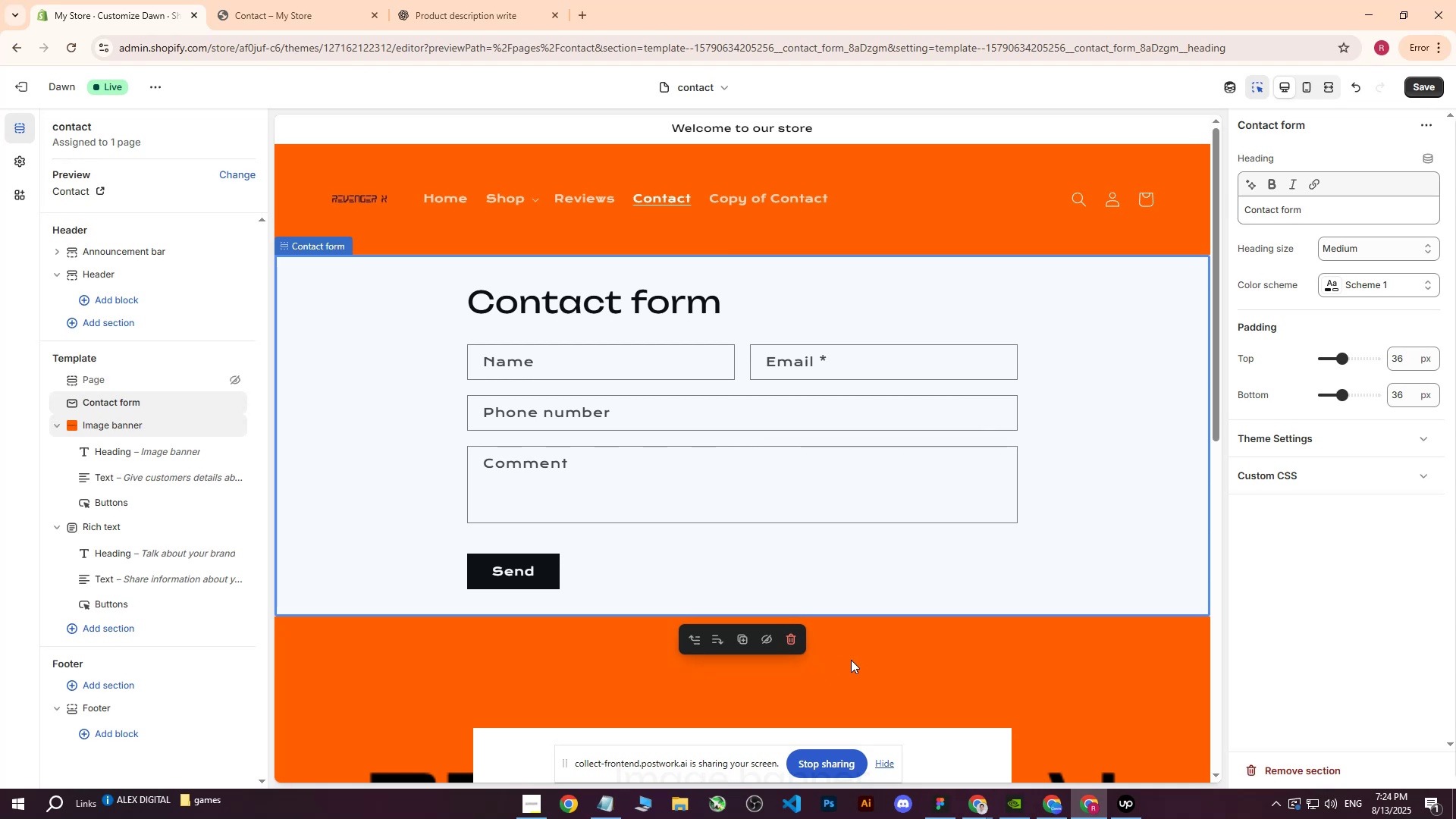 
left_click([883, 658])
 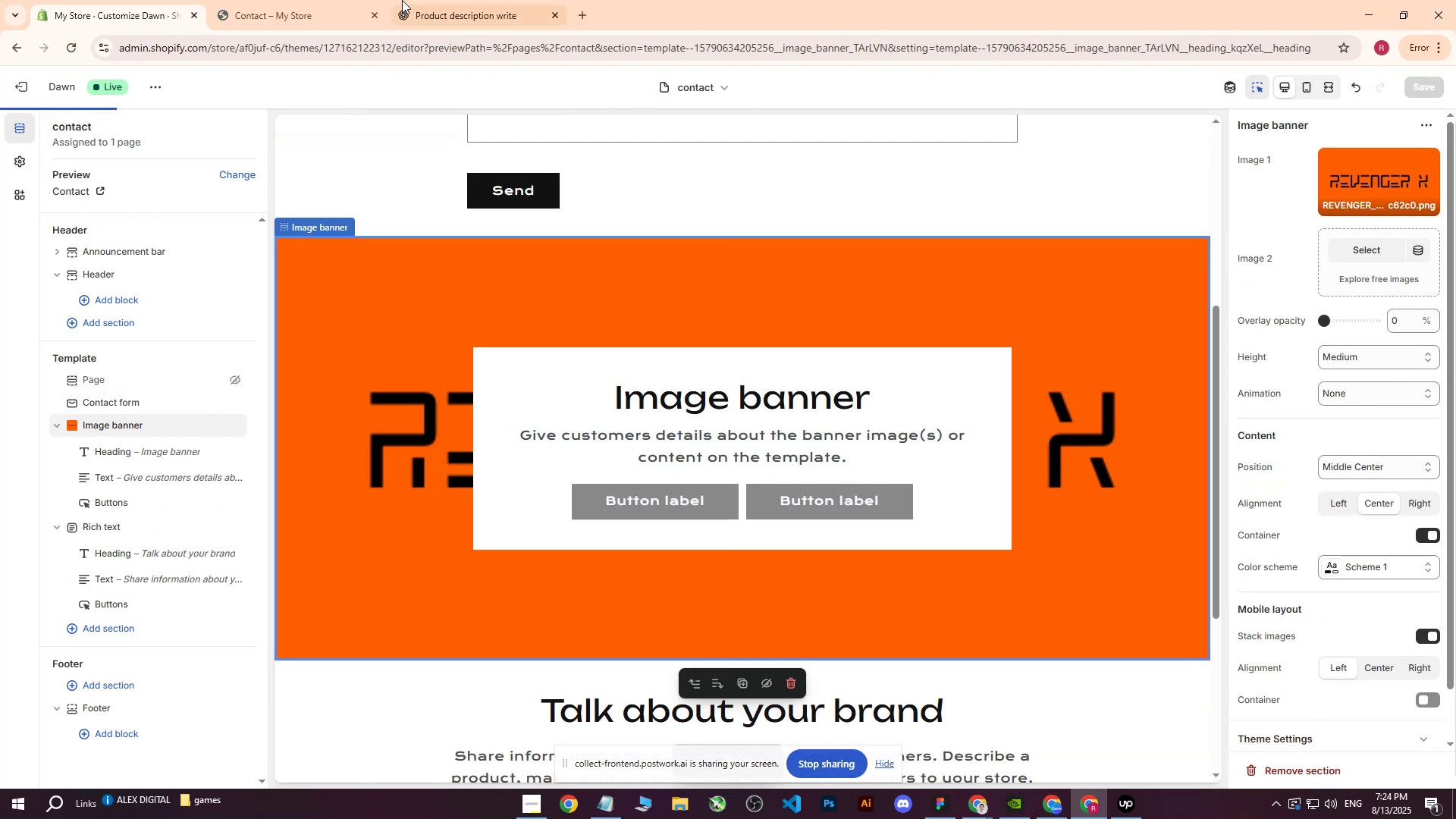 
left_click([267, 0])
 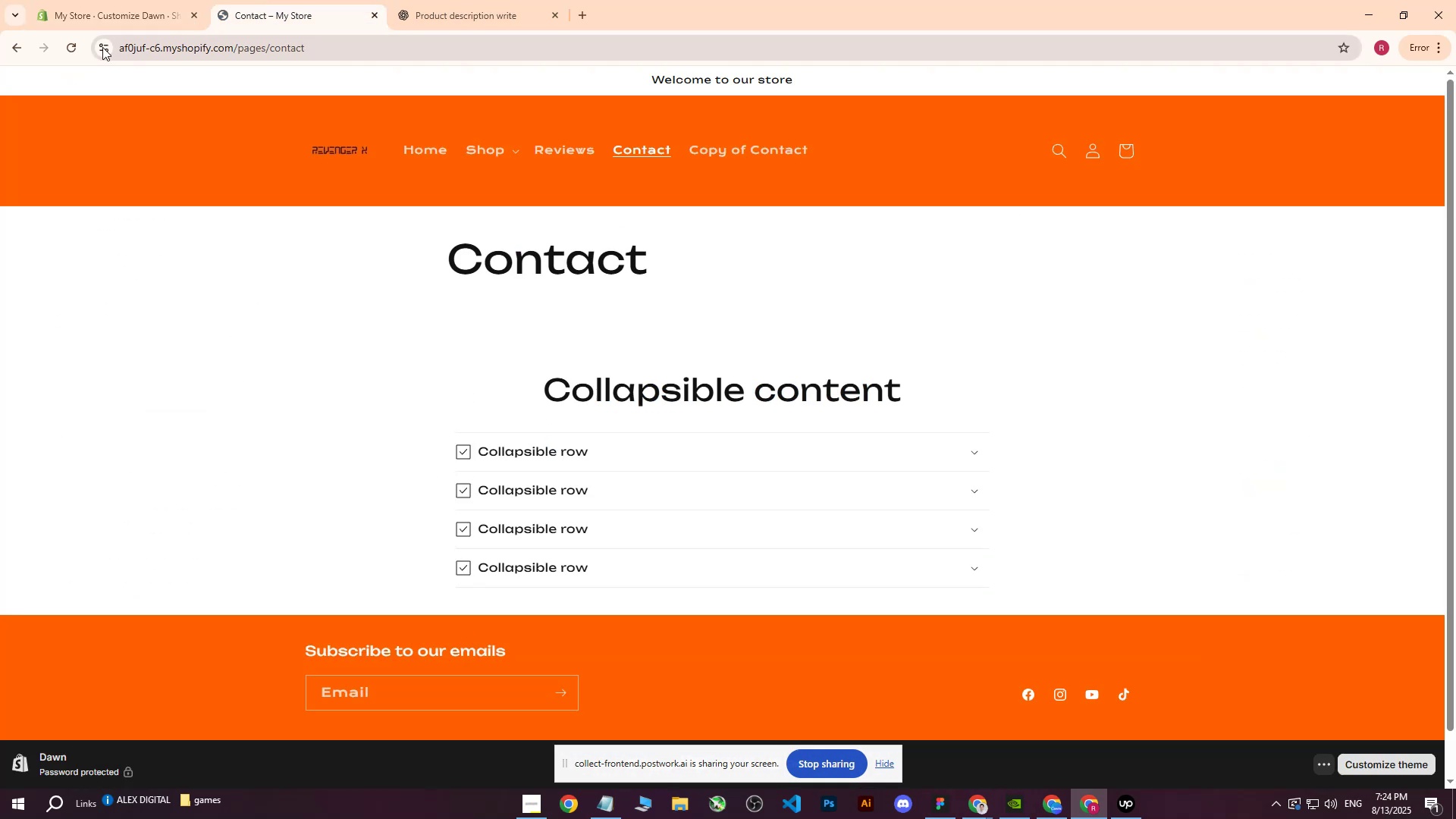 
left_click([65, 55])
 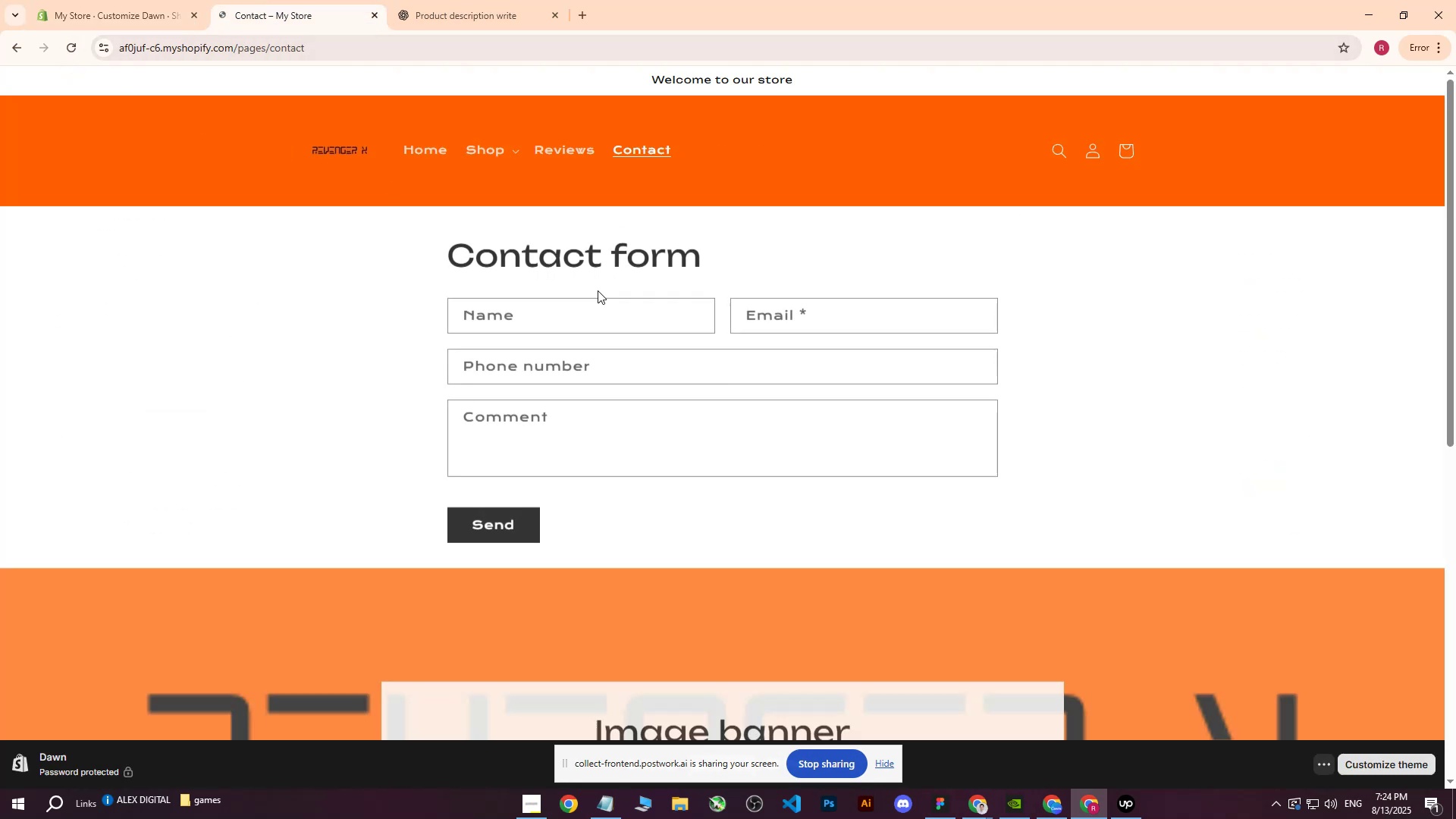 
scroll: coordinate [626, 309], scroll_direction: down, amount: 5.0
 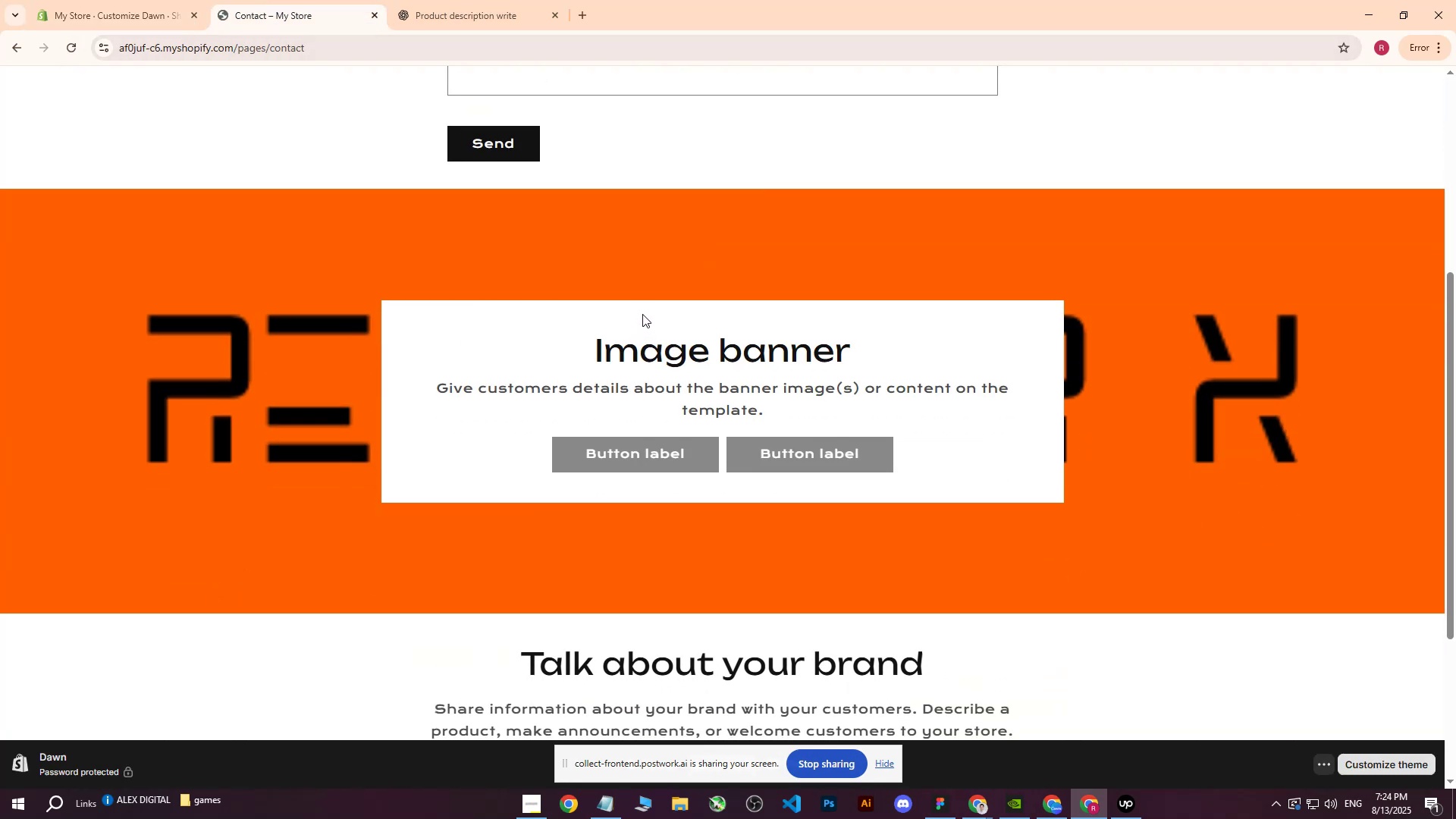 
scroll: coordinate [645, 319], scroll_direction: up, amount: 5.0
 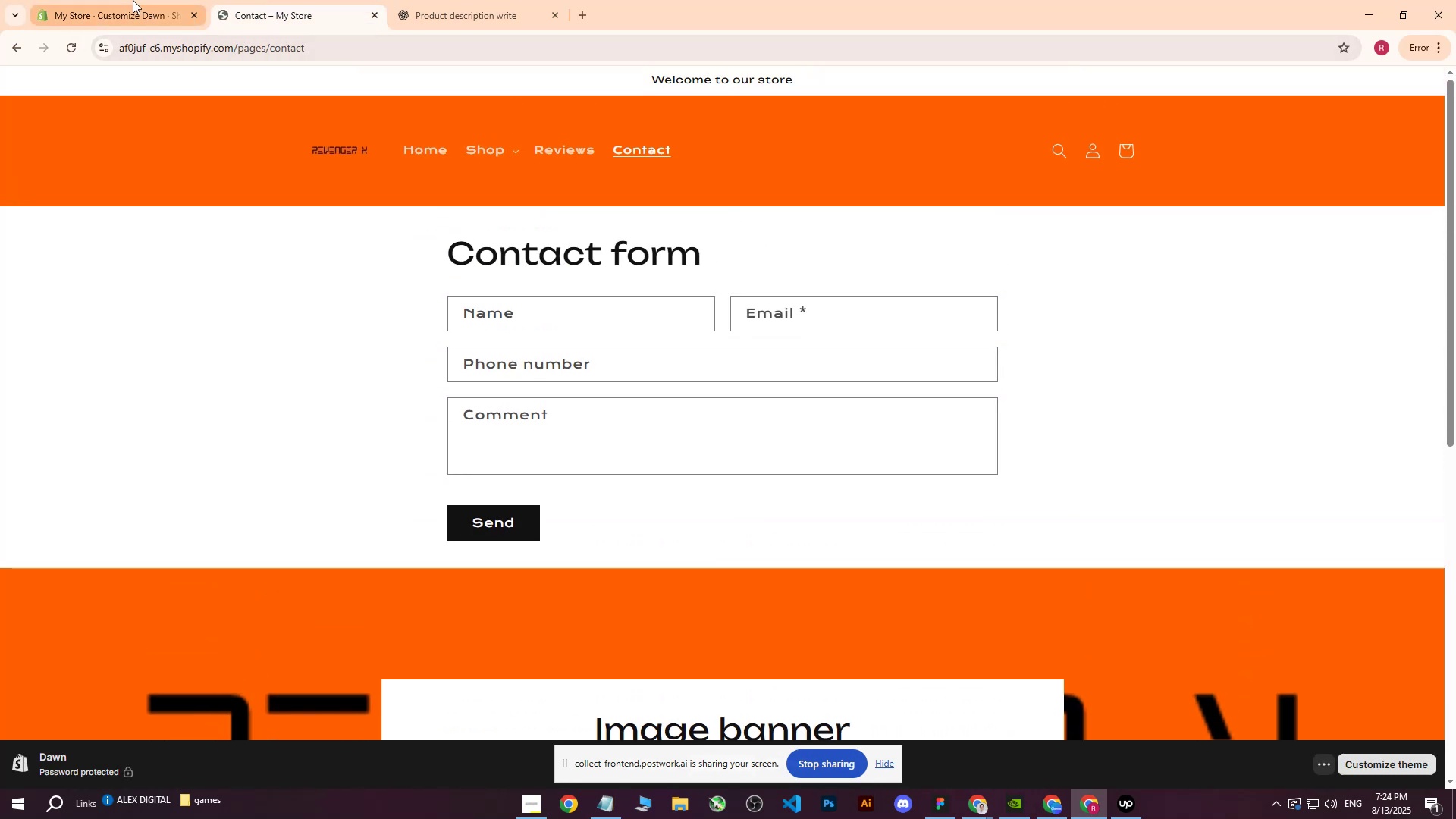 
left_click([135, 0])
 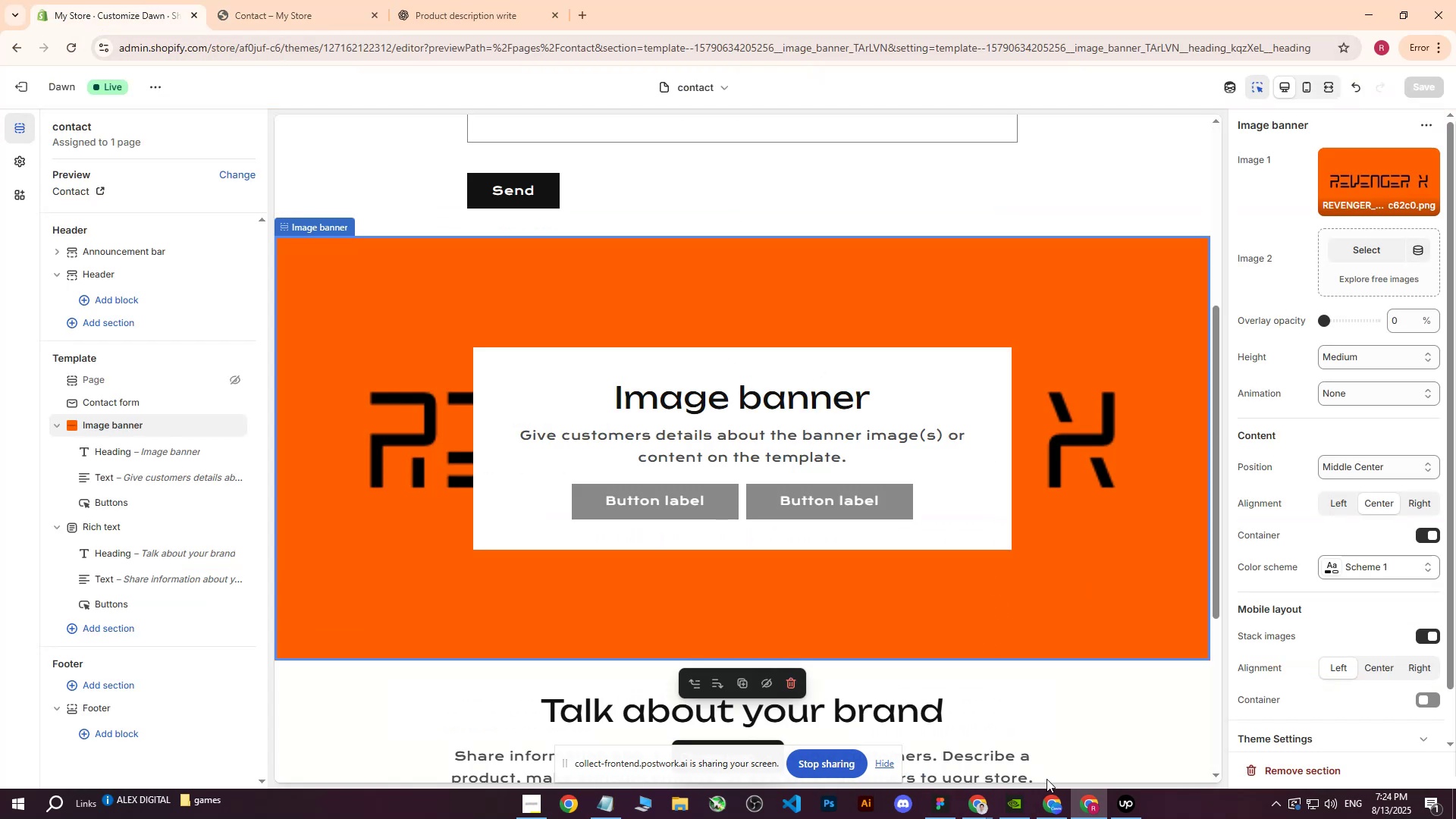 
left_click([1051, 806])
 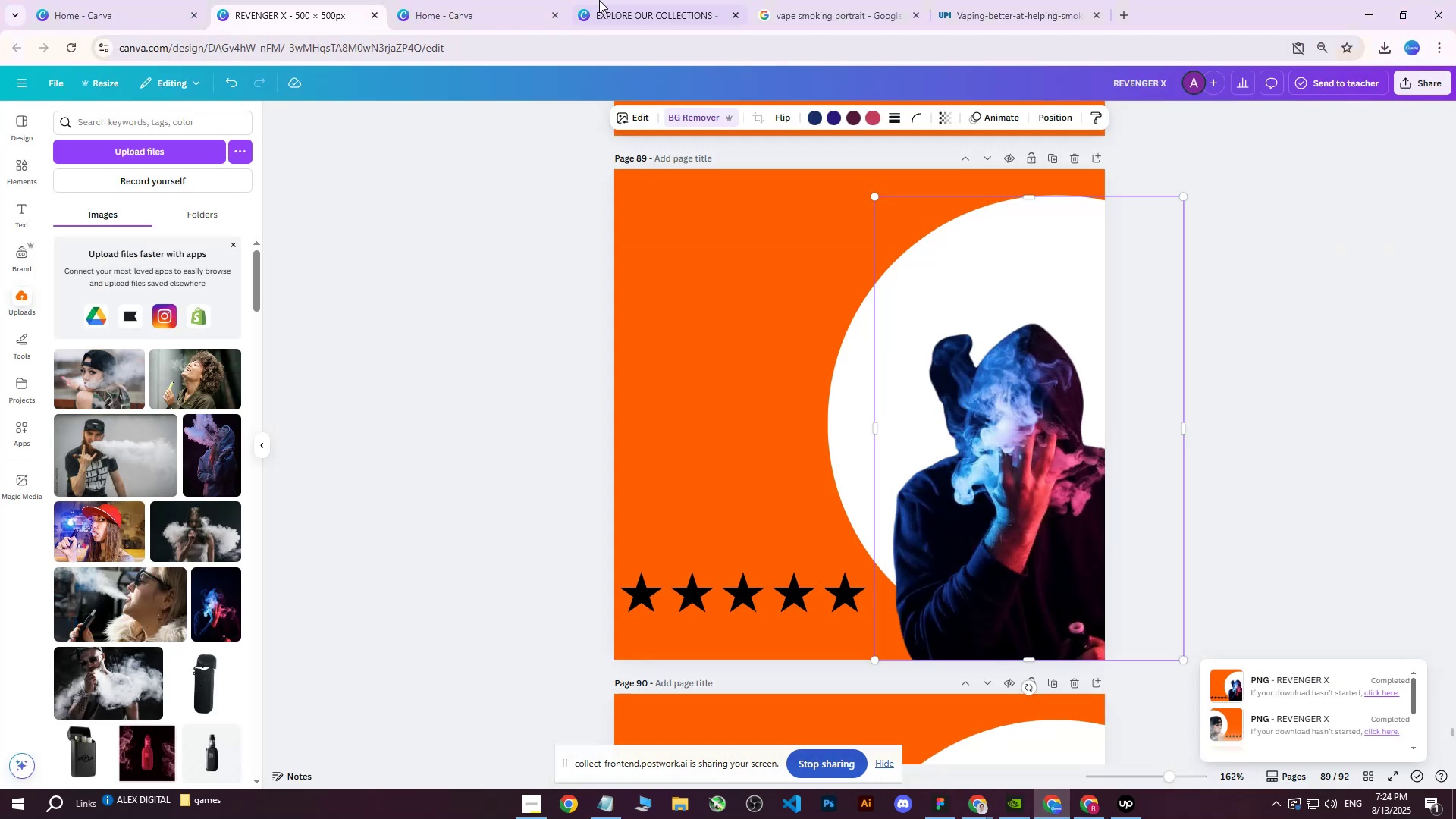 
left_click([655, 0])
 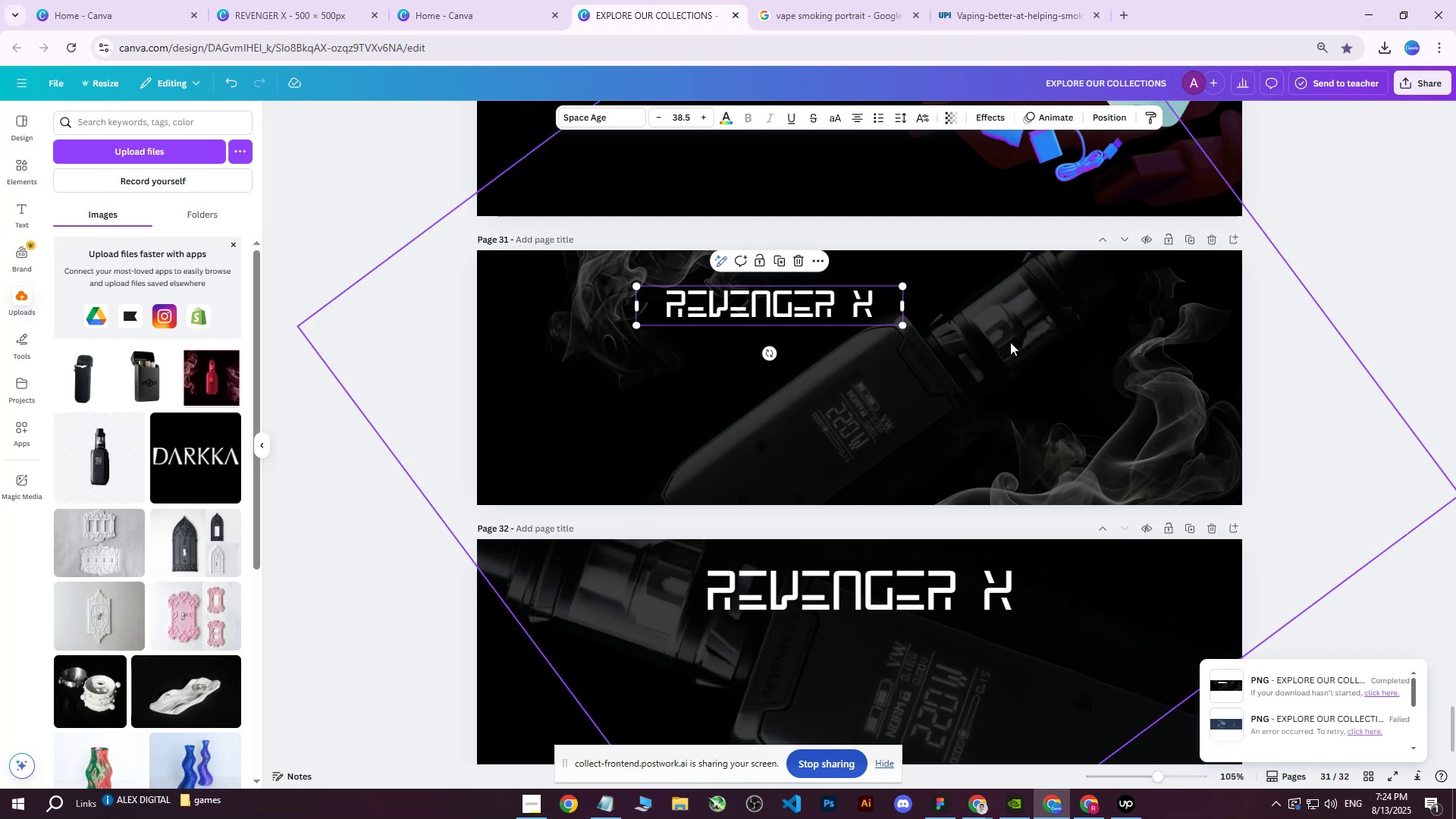 
hold_key(key=ControlLeft, duration=0.39)
scroll: coordinate [1048, 366], scroll_direction: down, amount: 8.0
 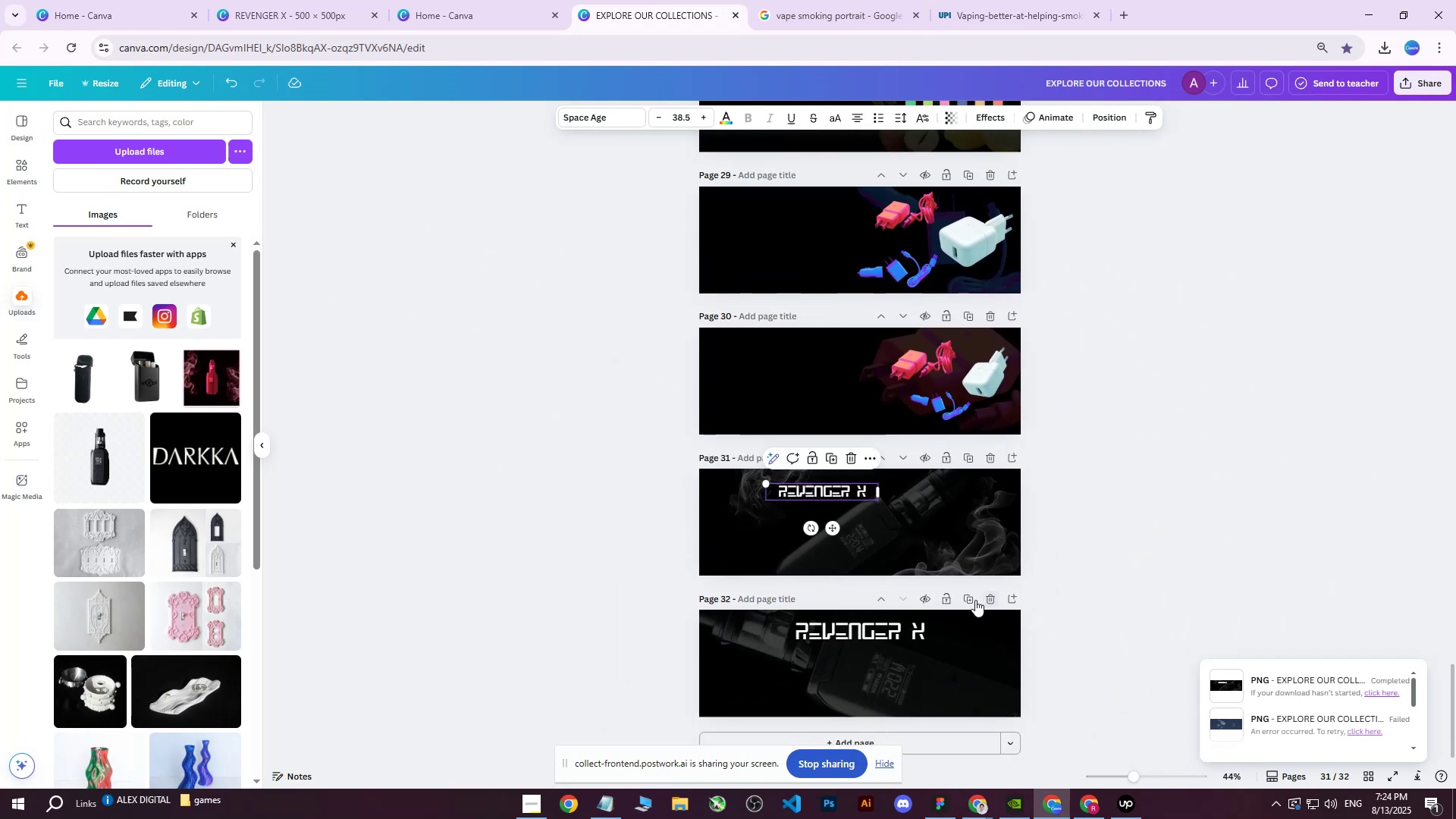 
left_click([972, 601])
 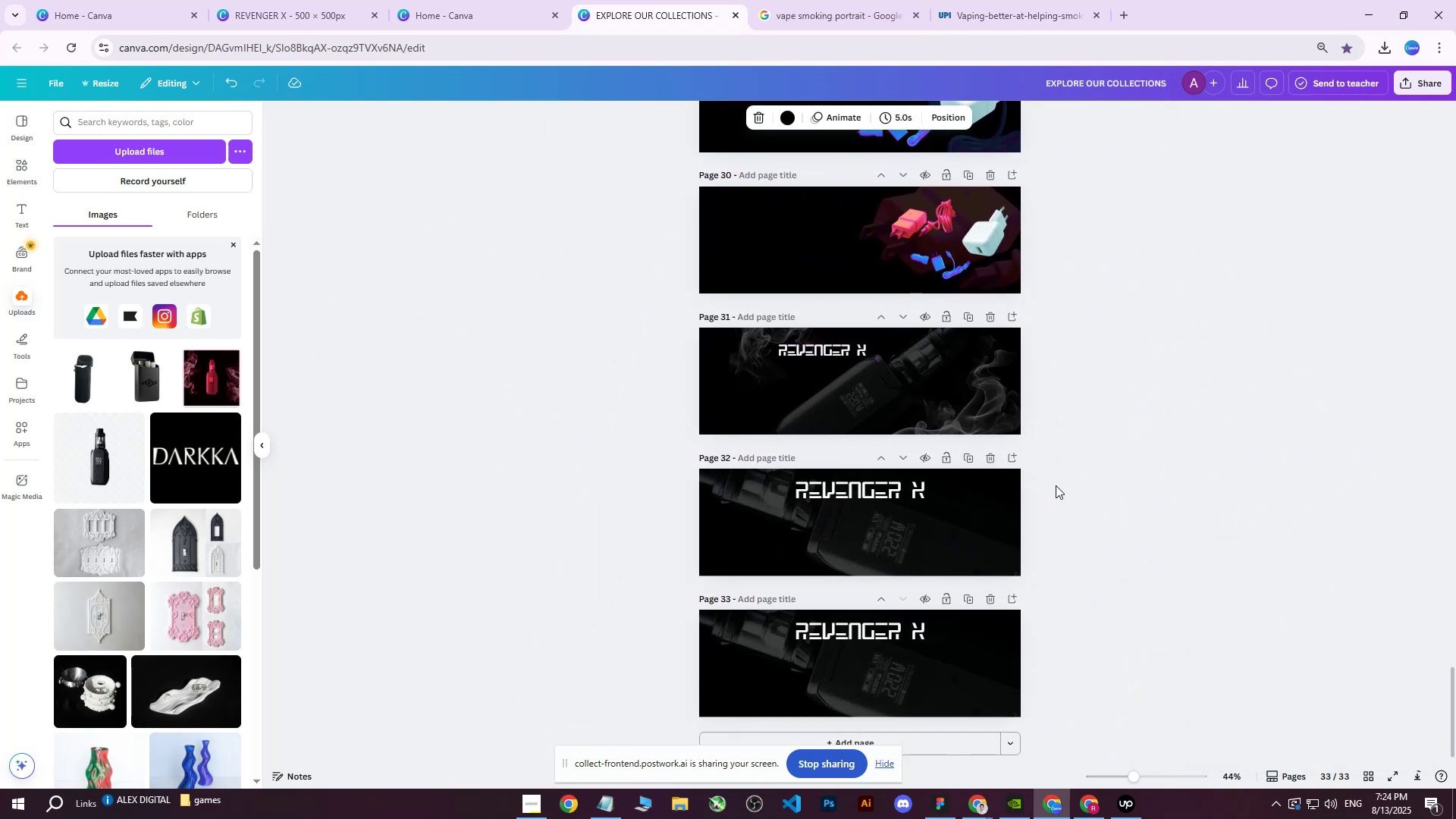 
scroll: coordinate [1056, 485], scroll_direction: down, amount: 2.0
 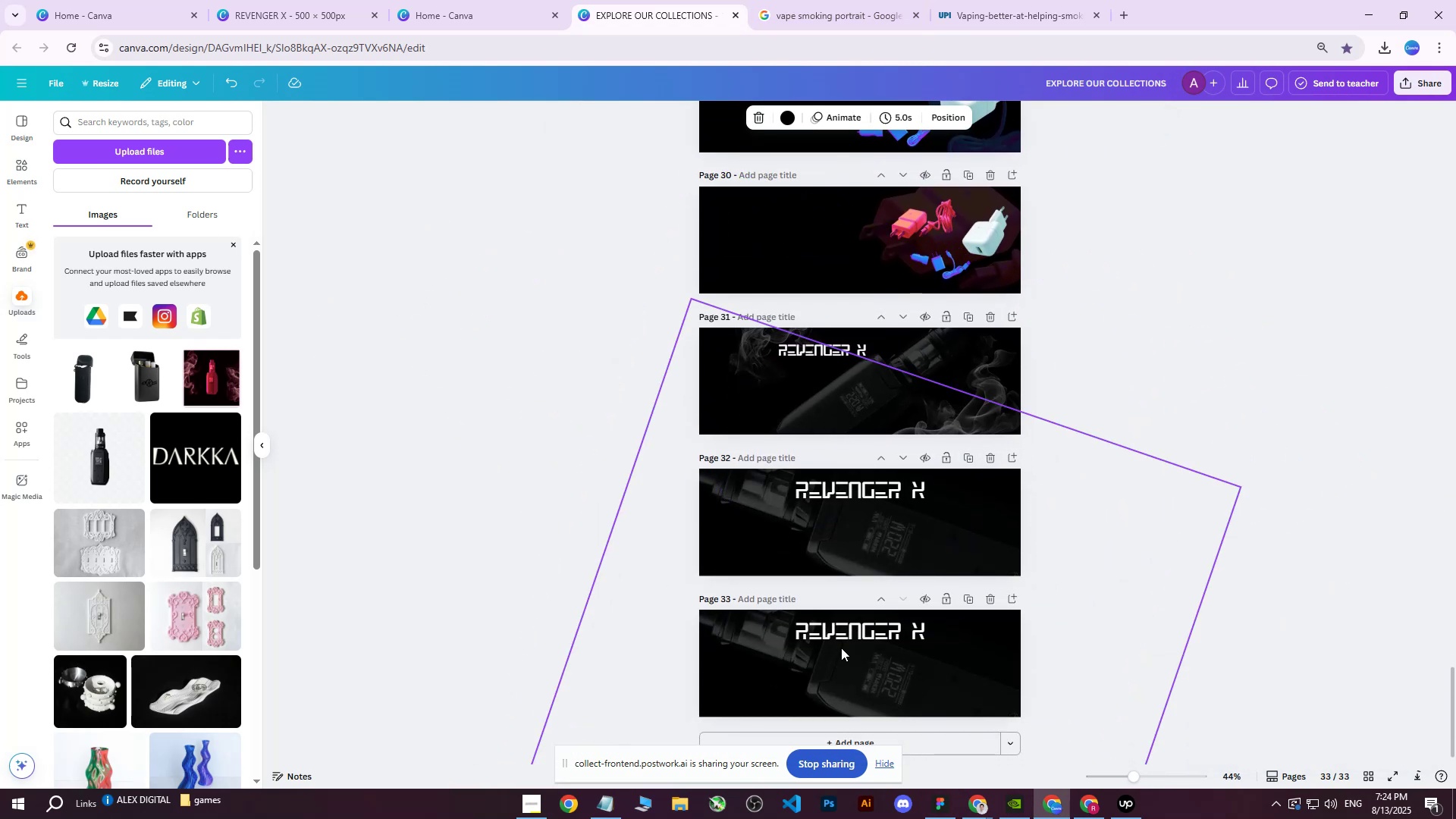 
left_click([838, 636])
 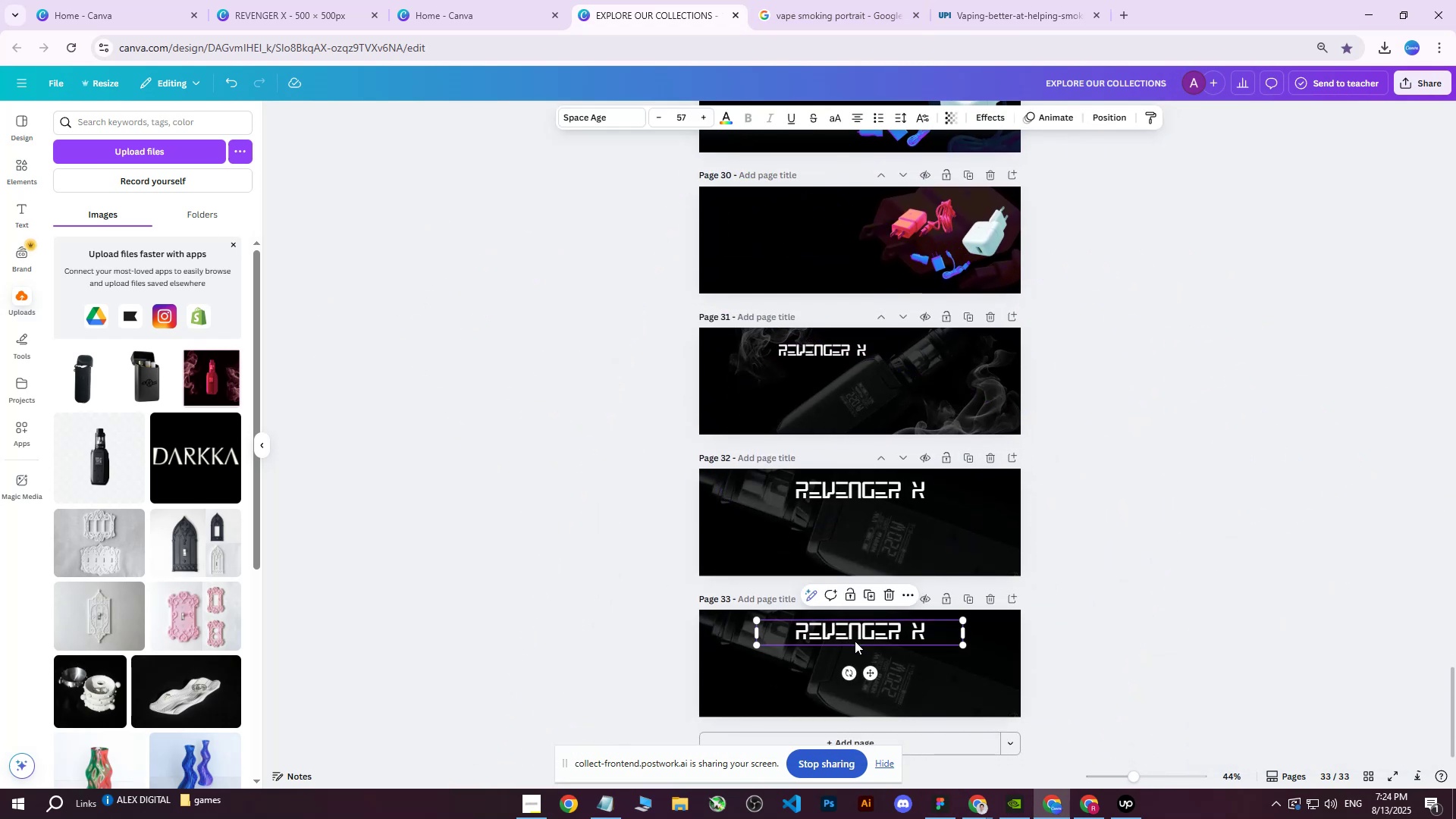 
scroll: coordinate [943, 640], scroll_direction: down, amount: 2.0
 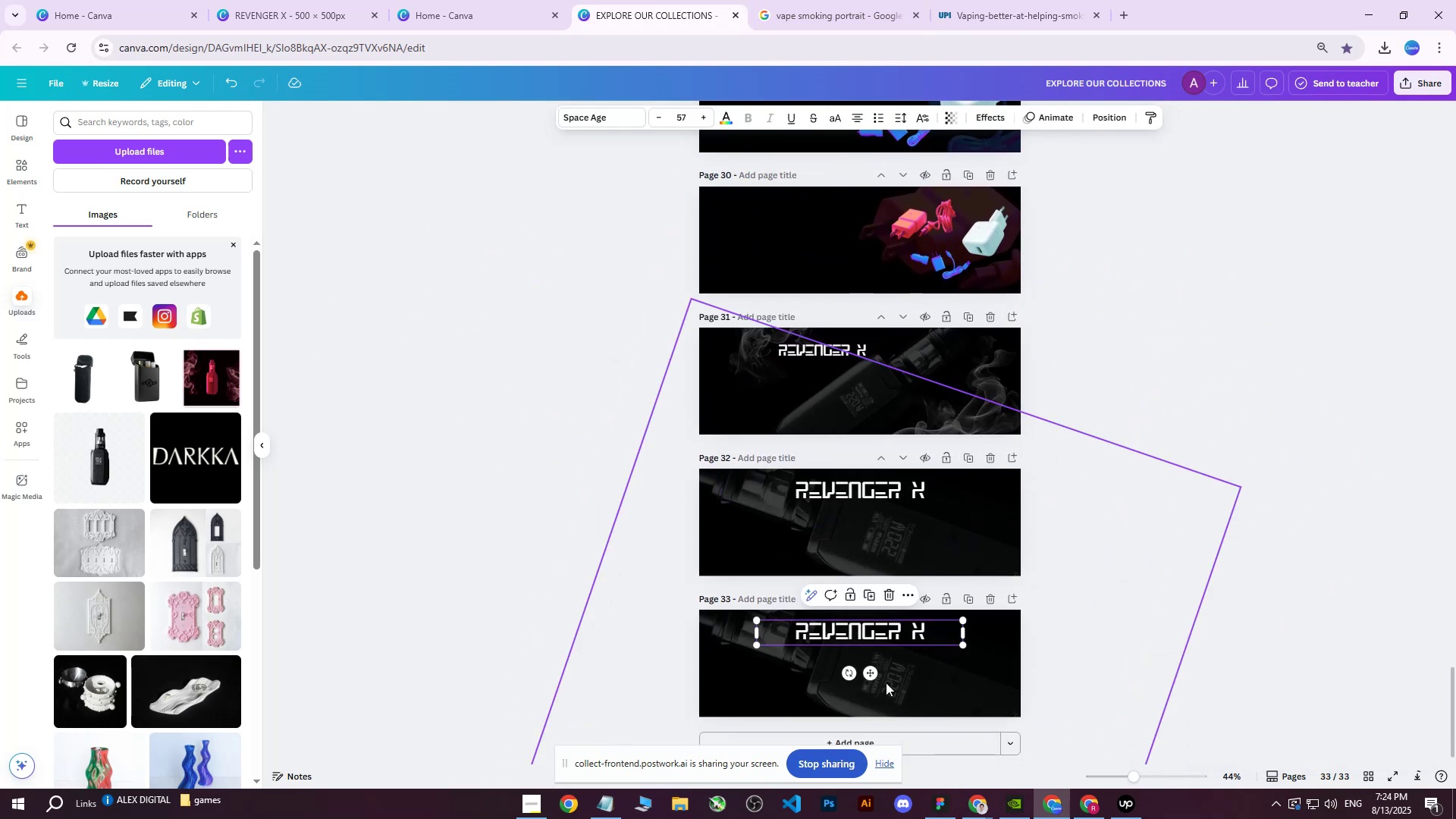 
left_click([877, 685])
 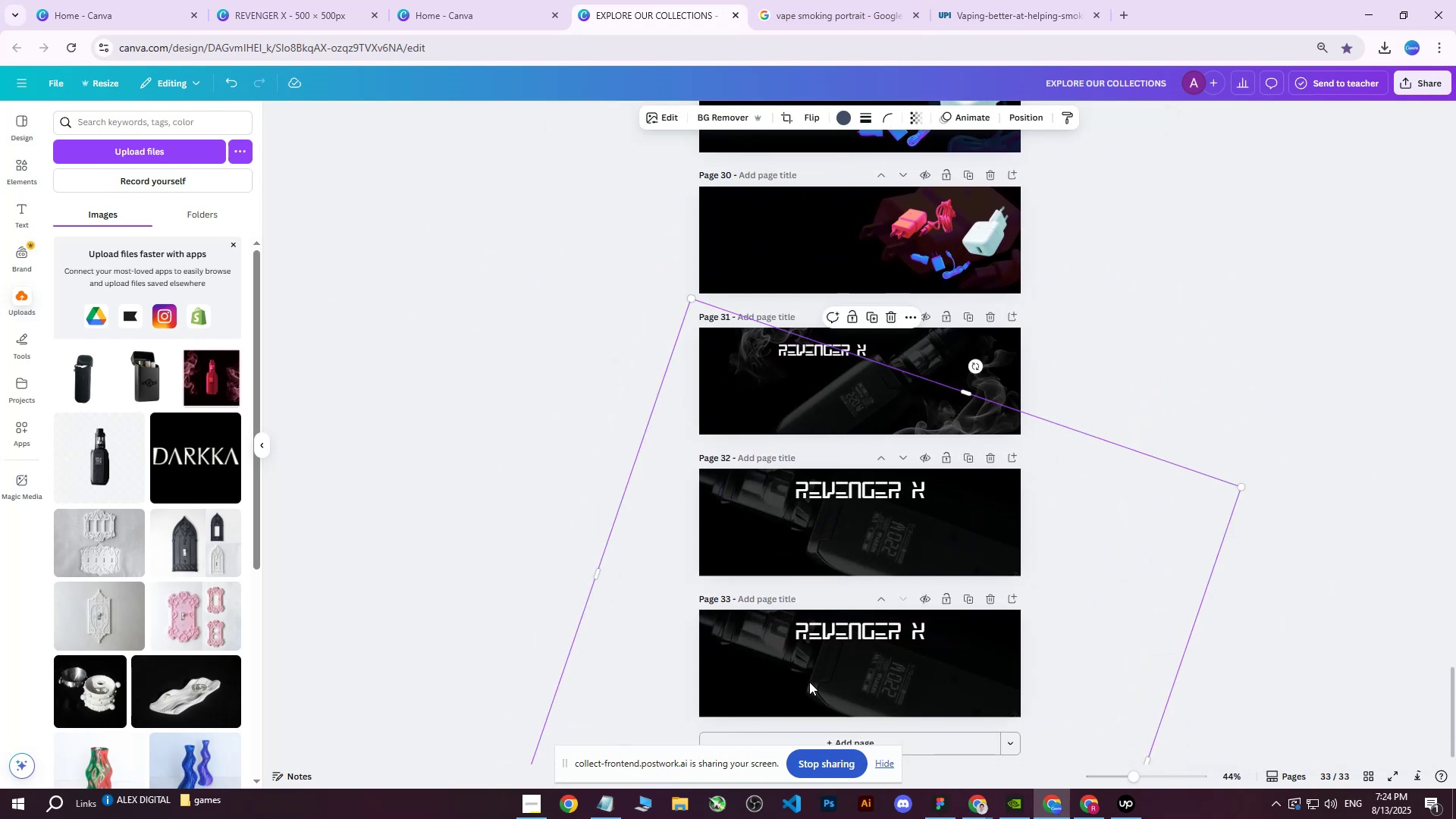 
key(Delete)
 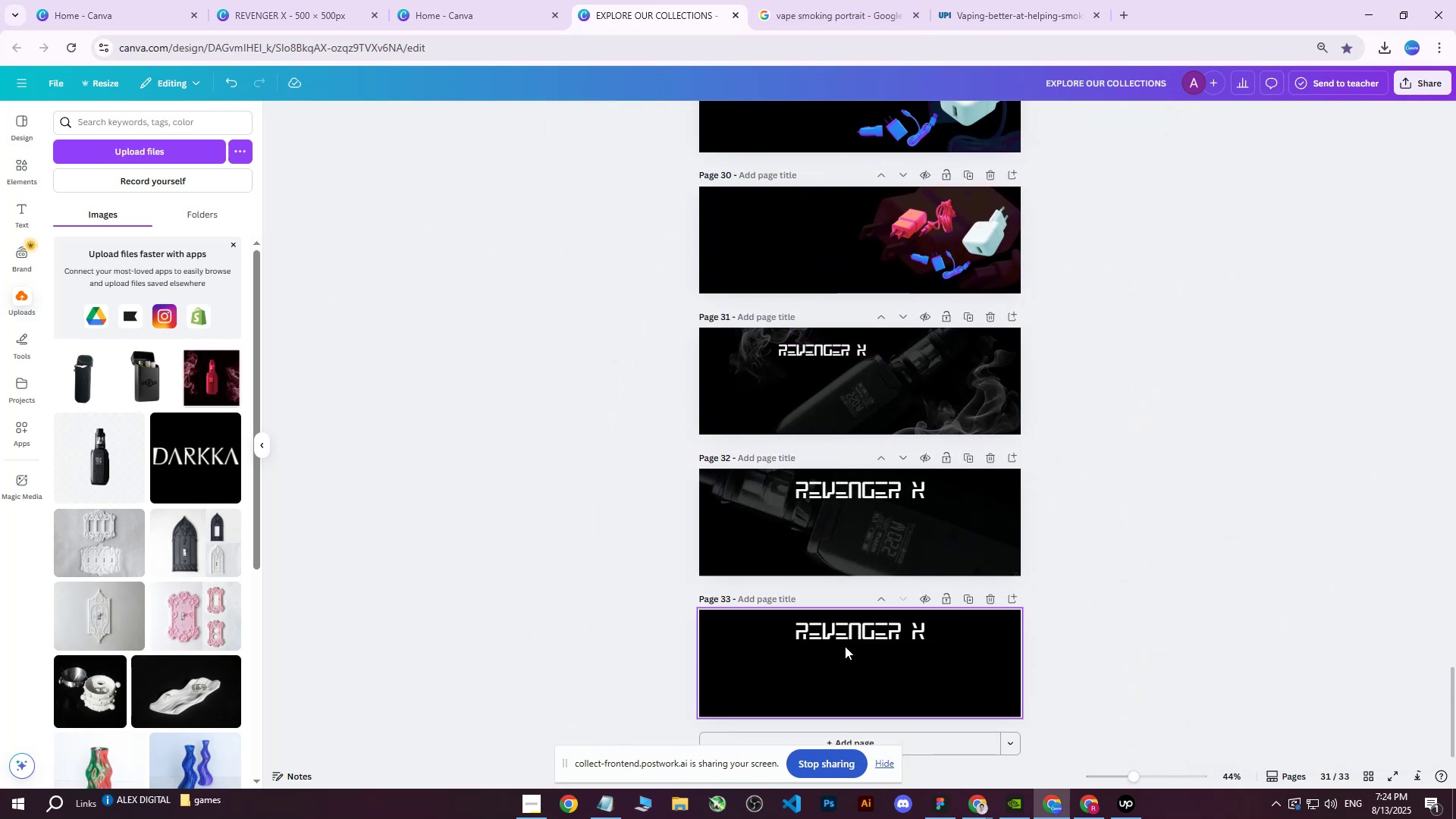 
left_click([848, 637])
 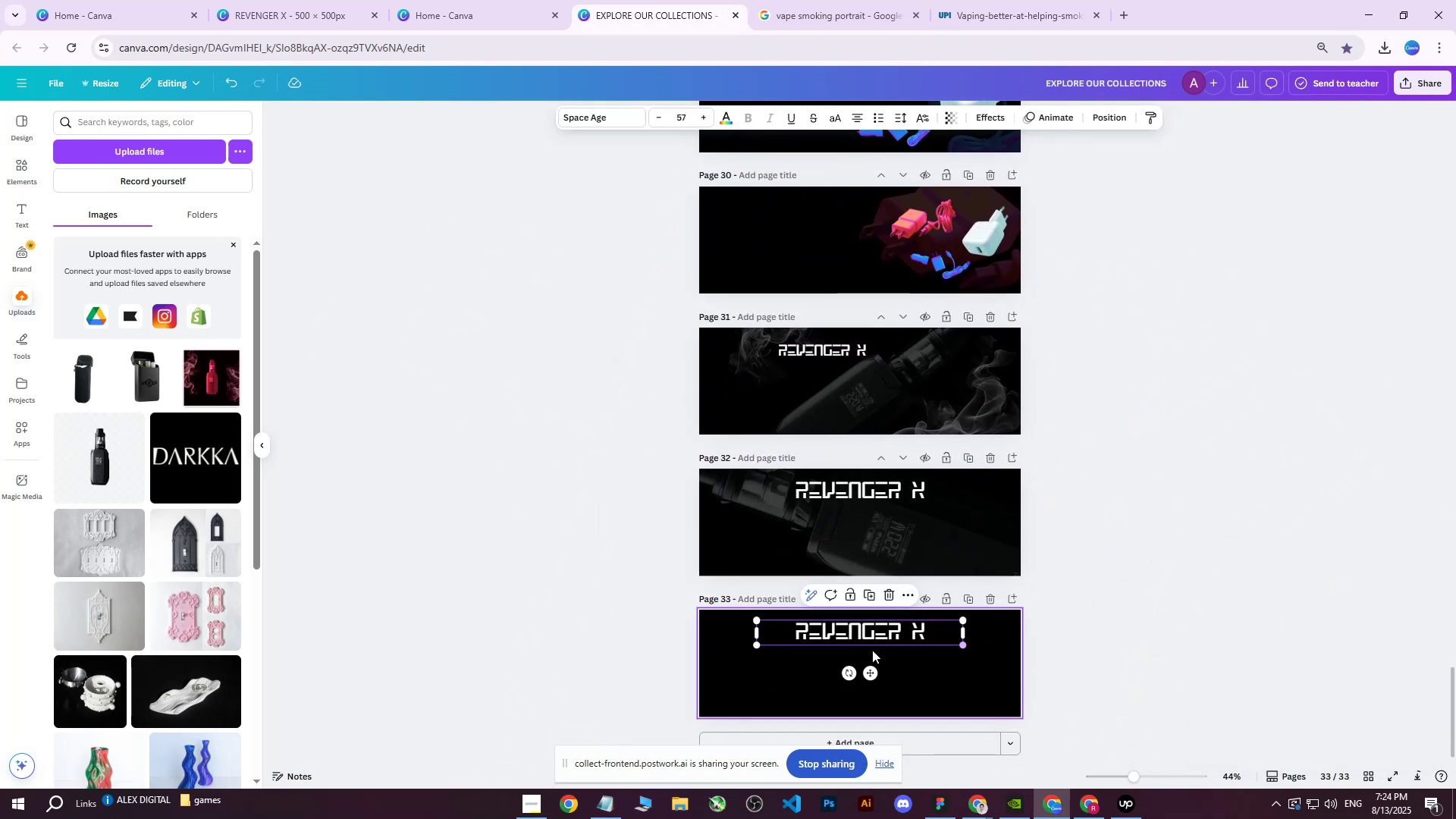 
left_click([736, 662])
 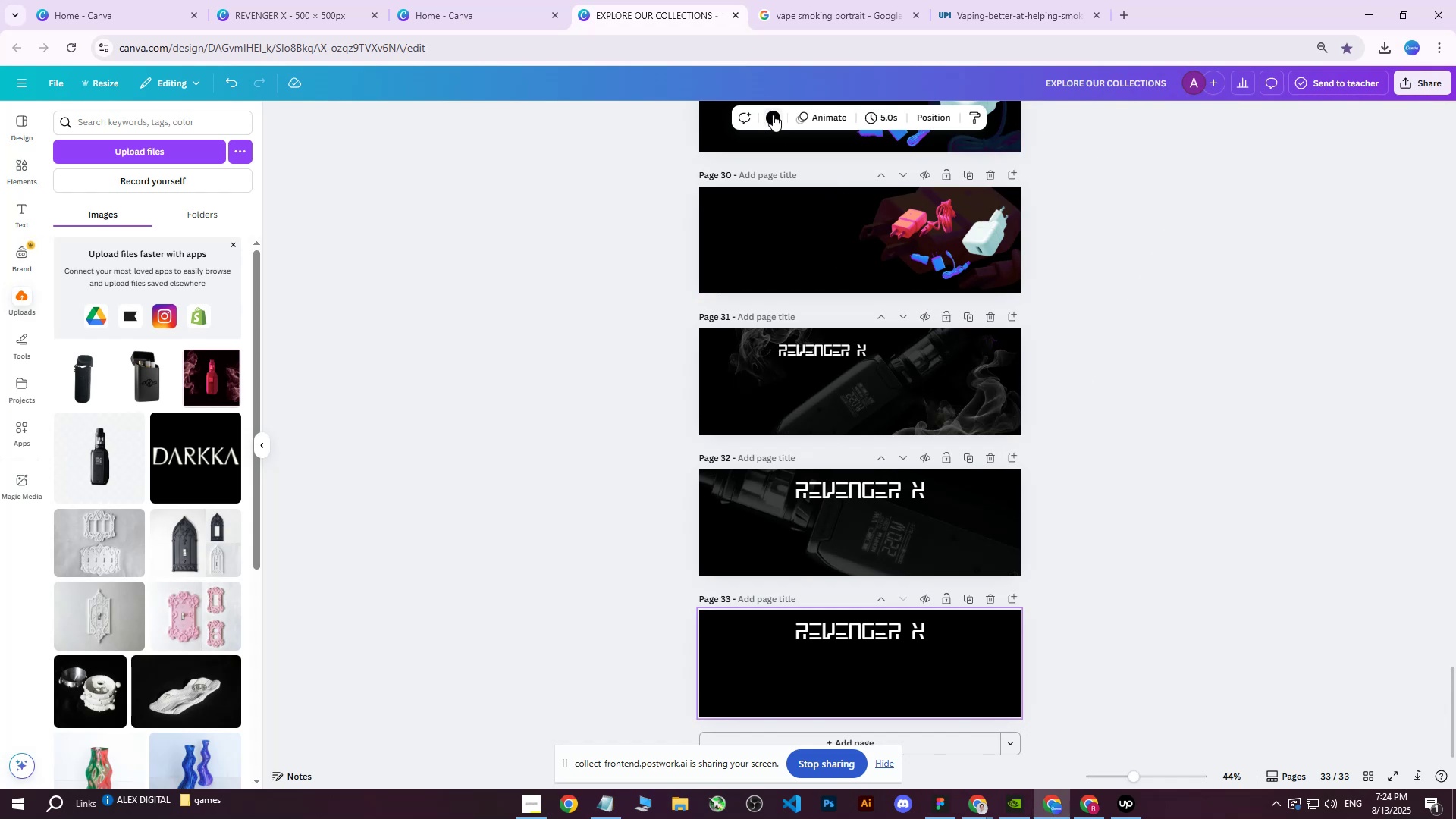 
double_click([773, 115])
 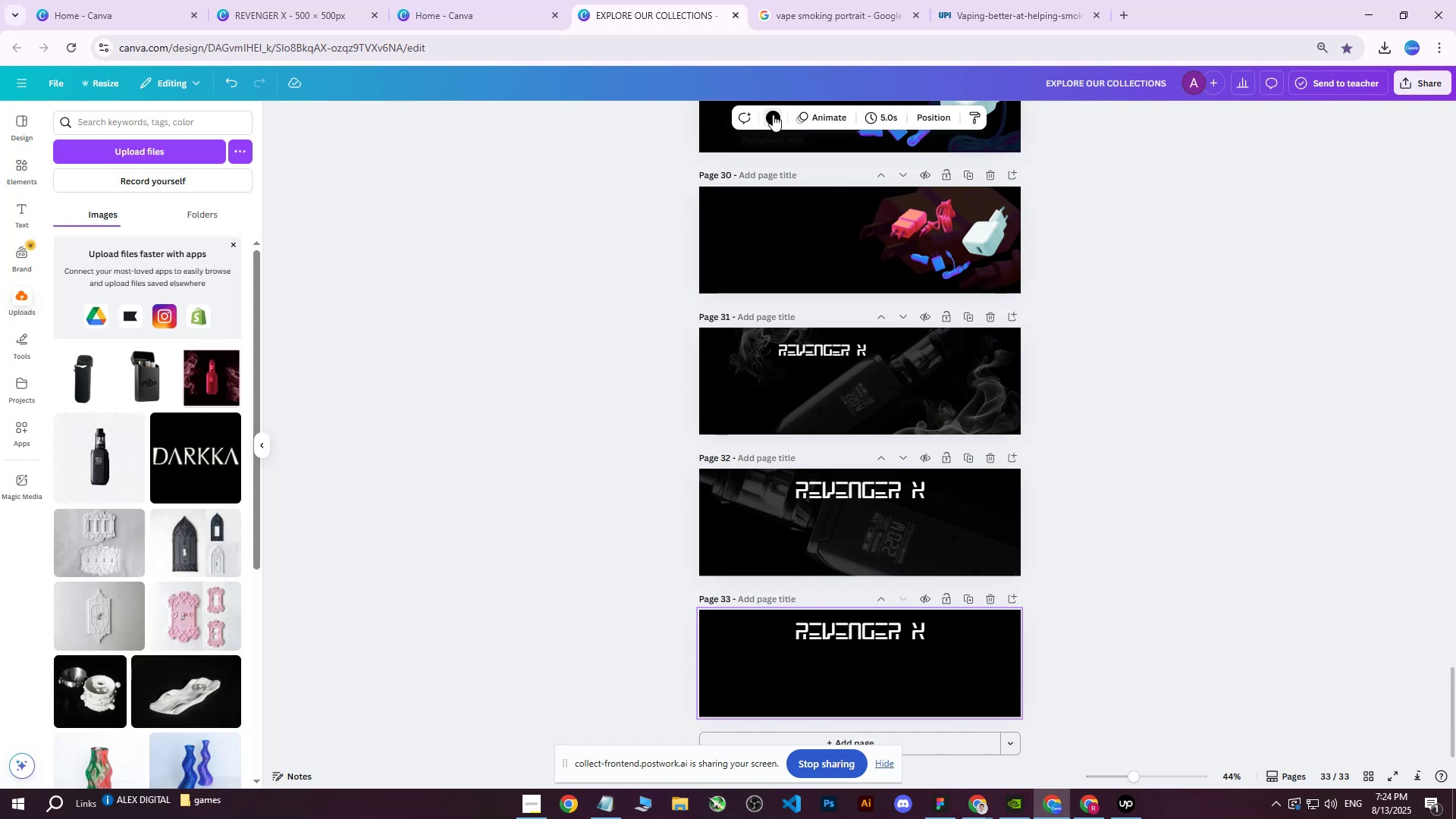 
triple_click([773, 115])
 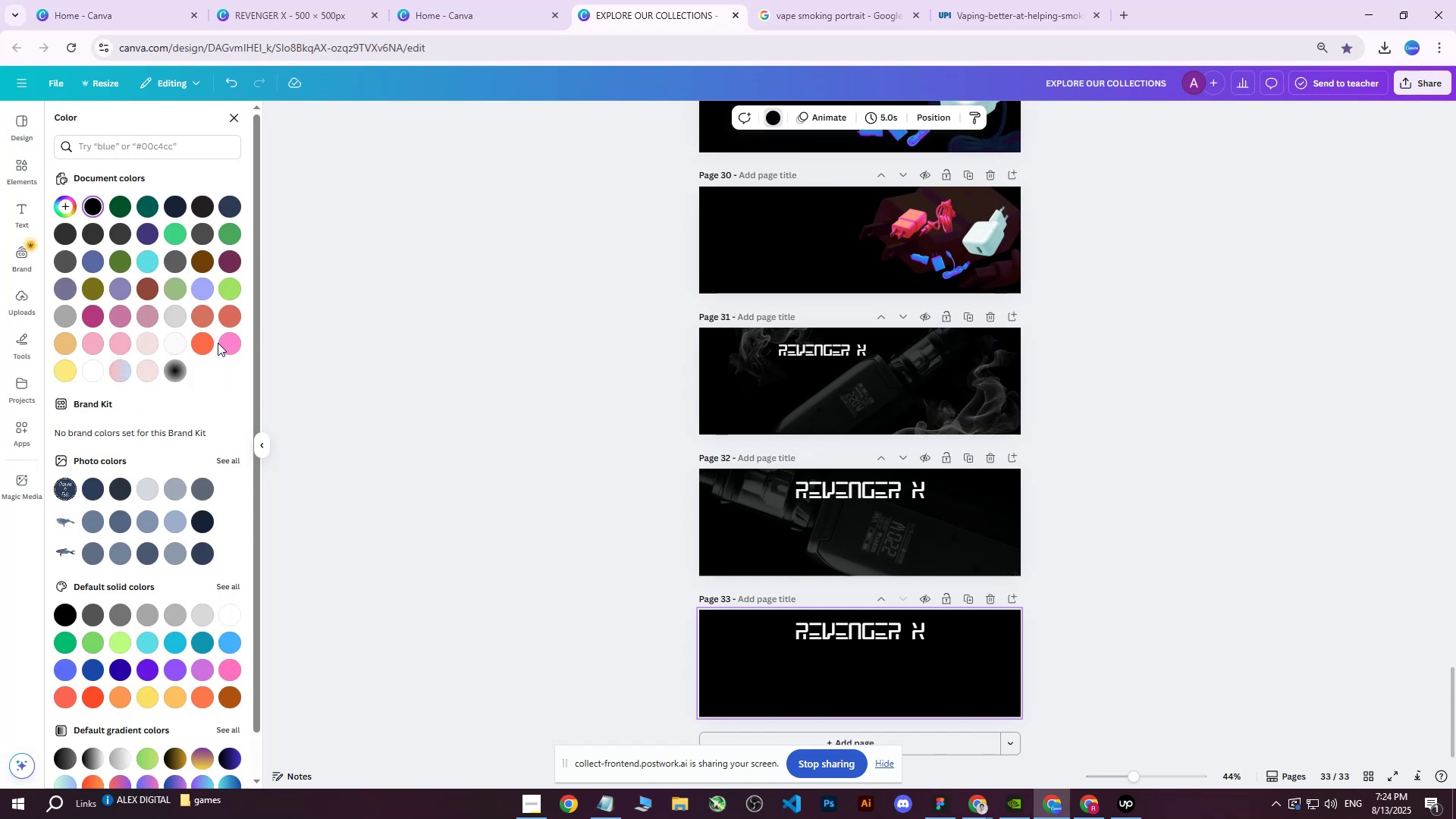 
left_click([194, 347])
 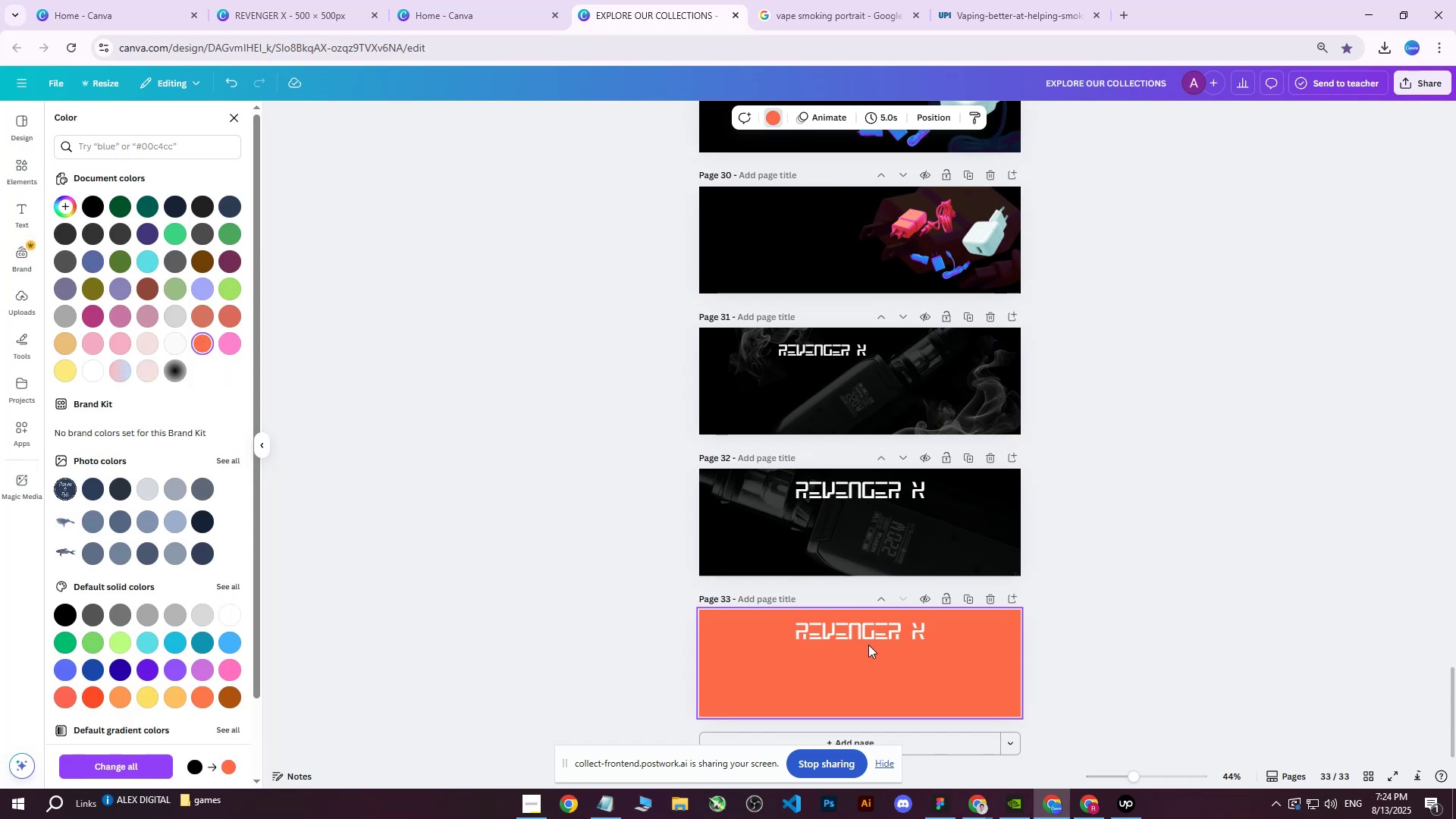 
left_click([868, 635])
 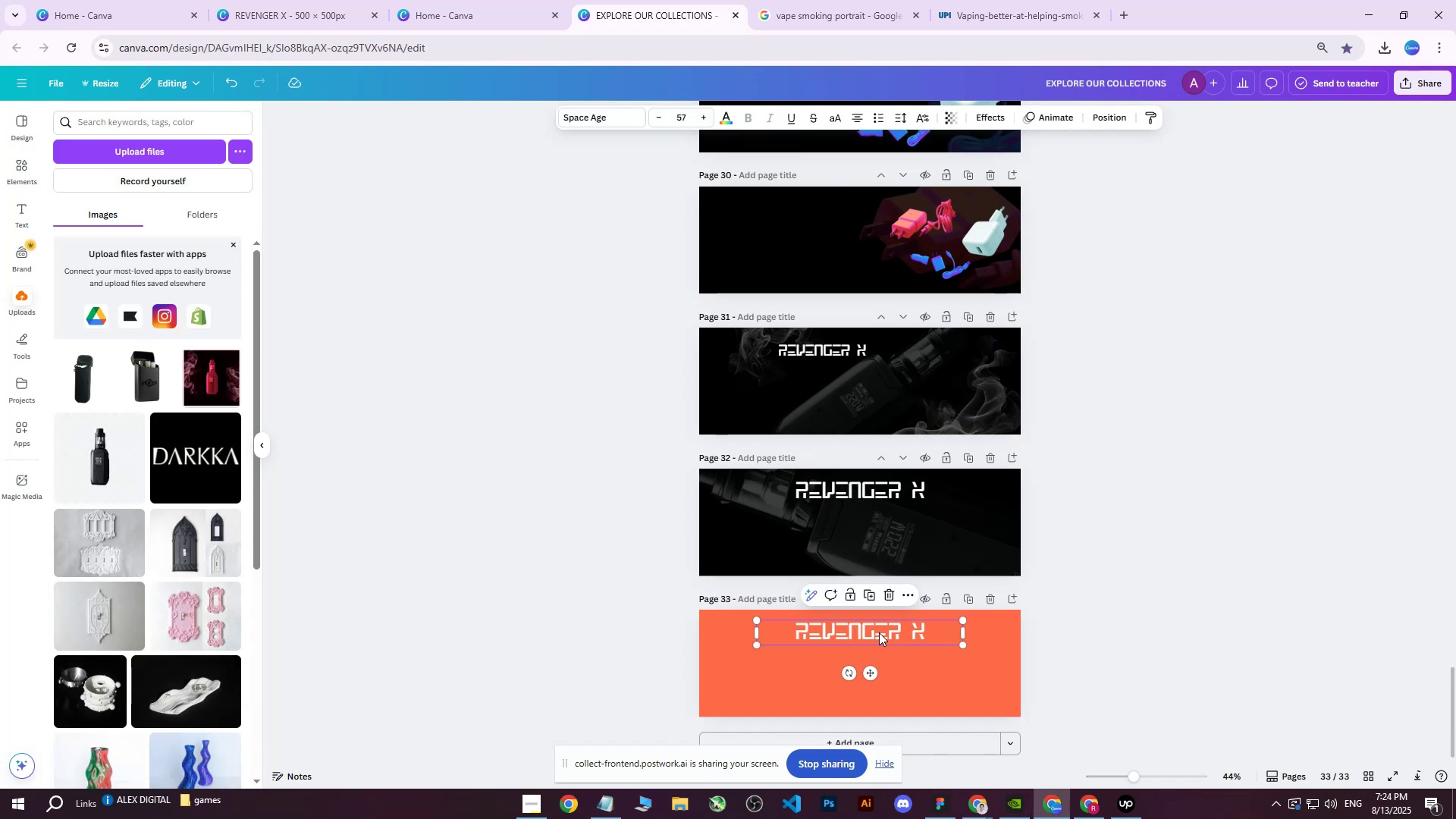 
left_click_drag(start_coordinate=[879, 631], to_coordinate=[873, 667])
 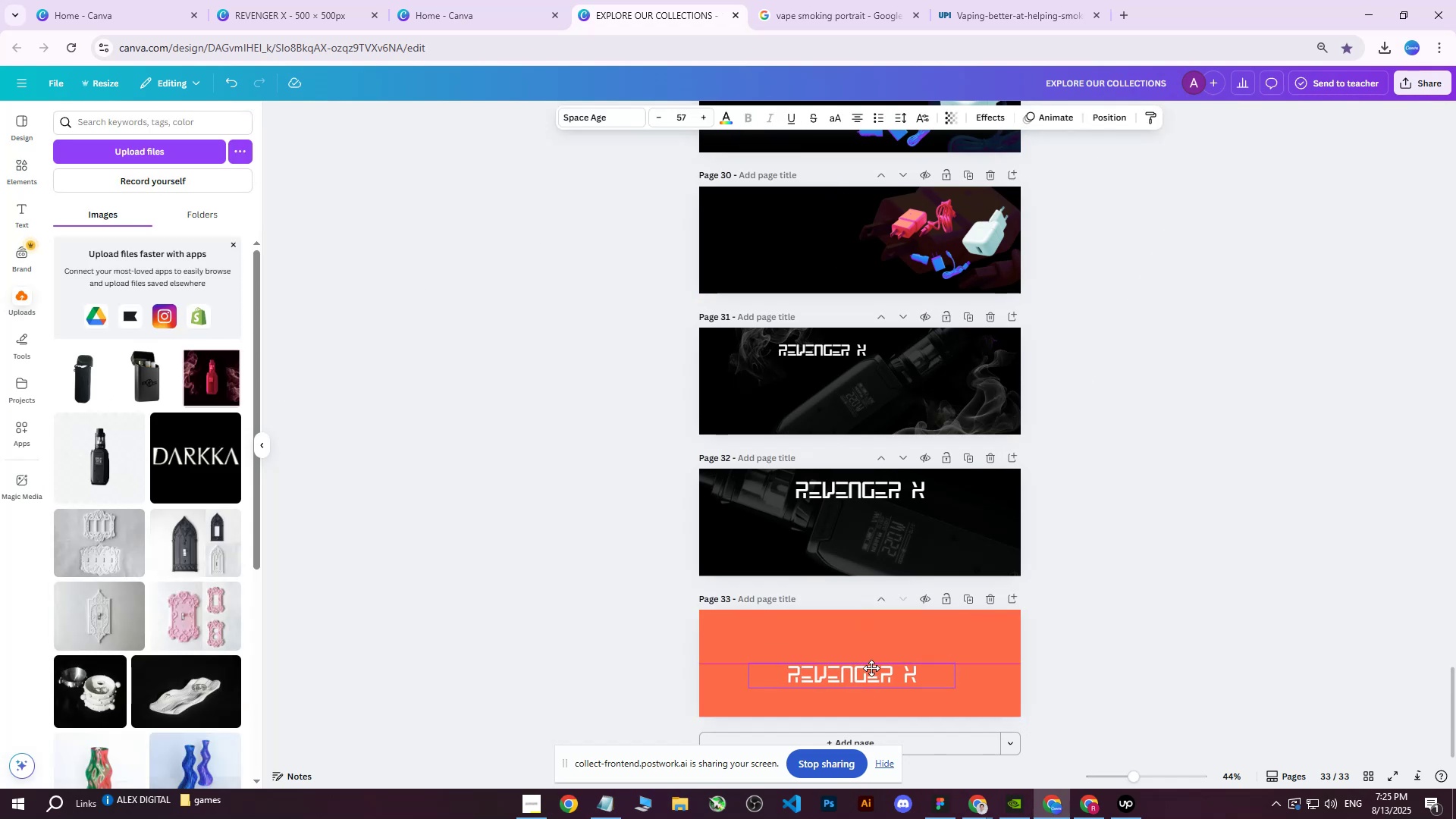 
hold_key(key=ControlLeft, duration=0.53)
scroll: coordinate [882, 664], scroll_direction: up, amount: 1.0
 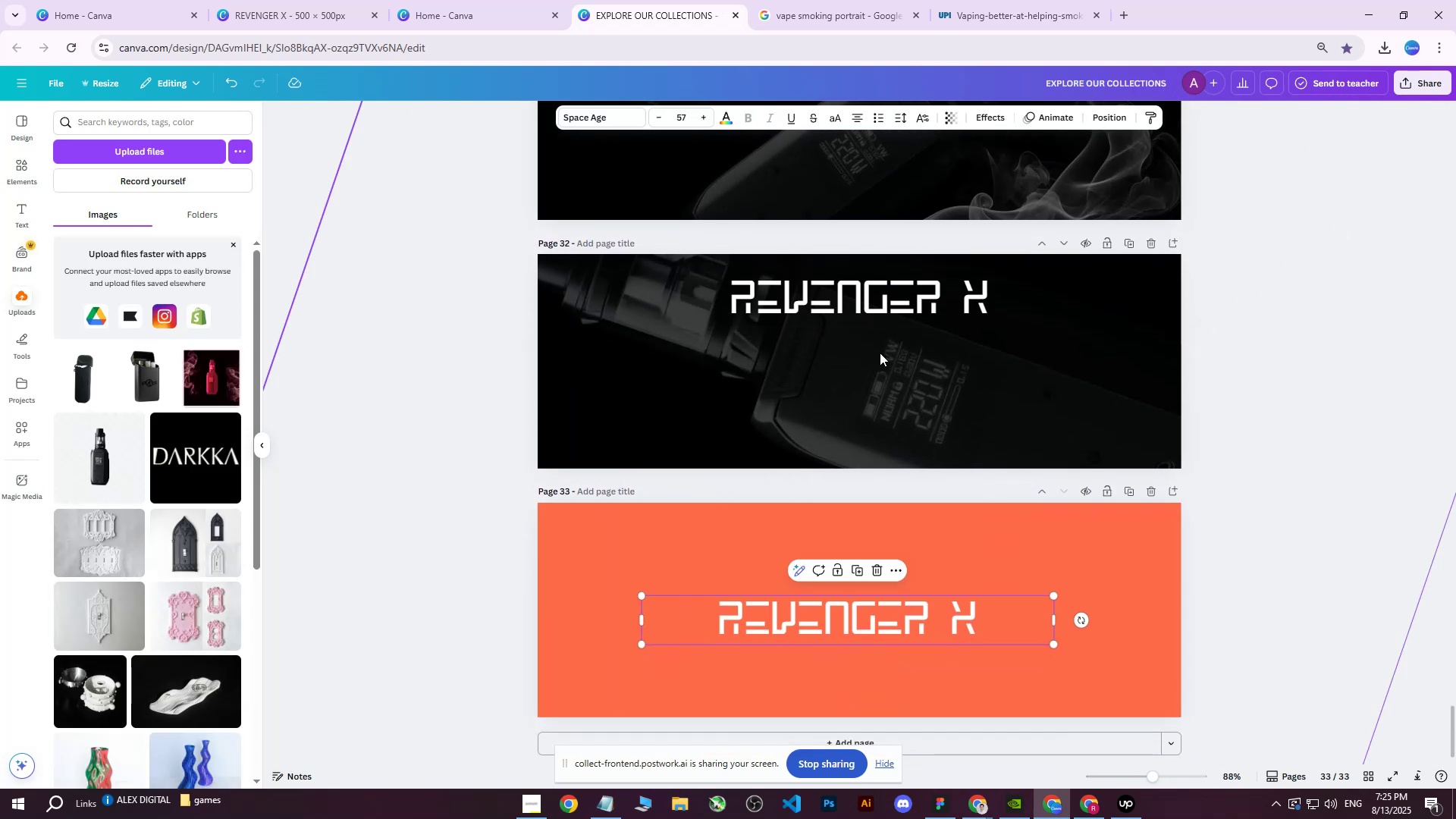 
left_click([726, 119])
 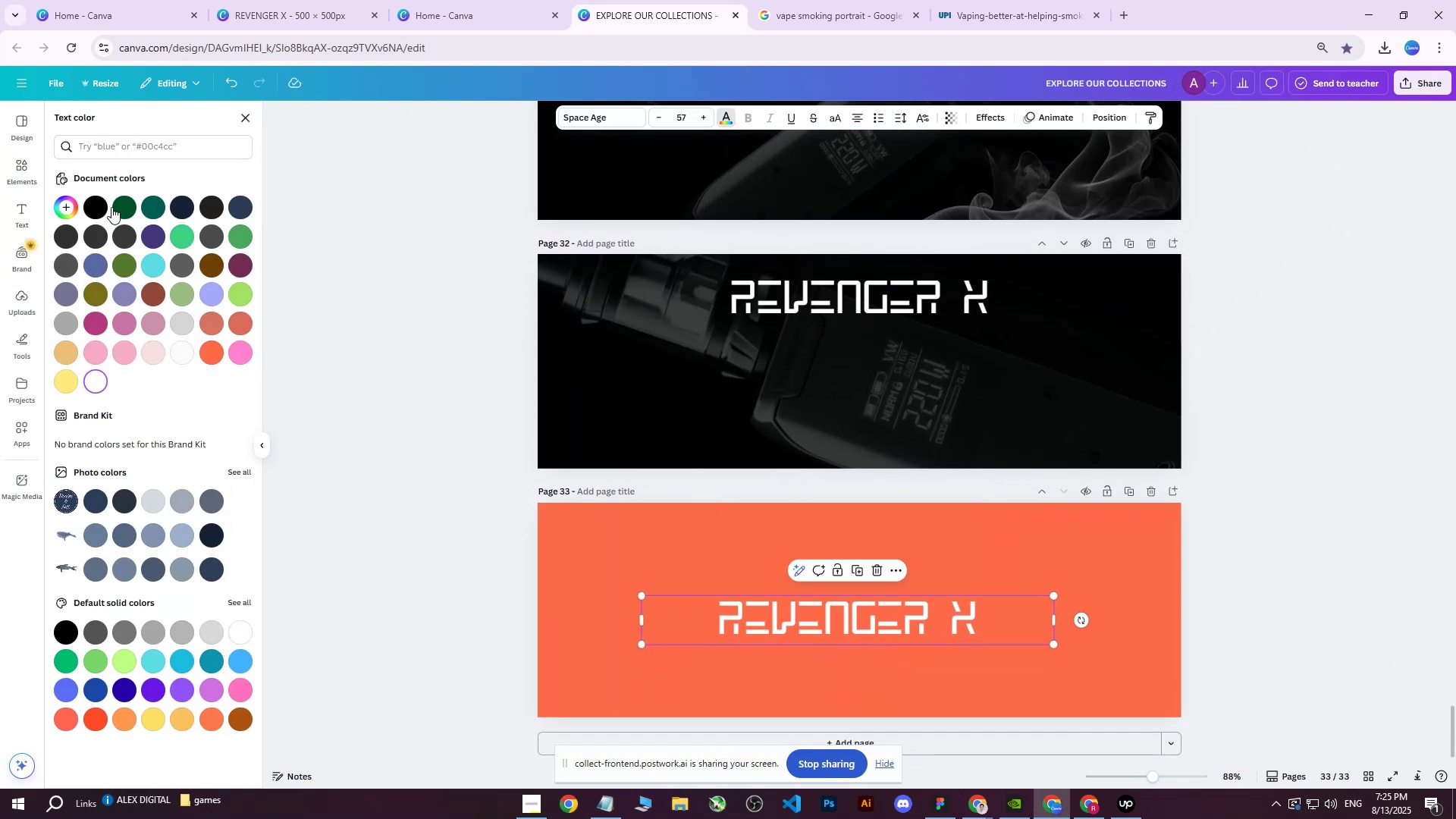 
left_click([98, 207])
 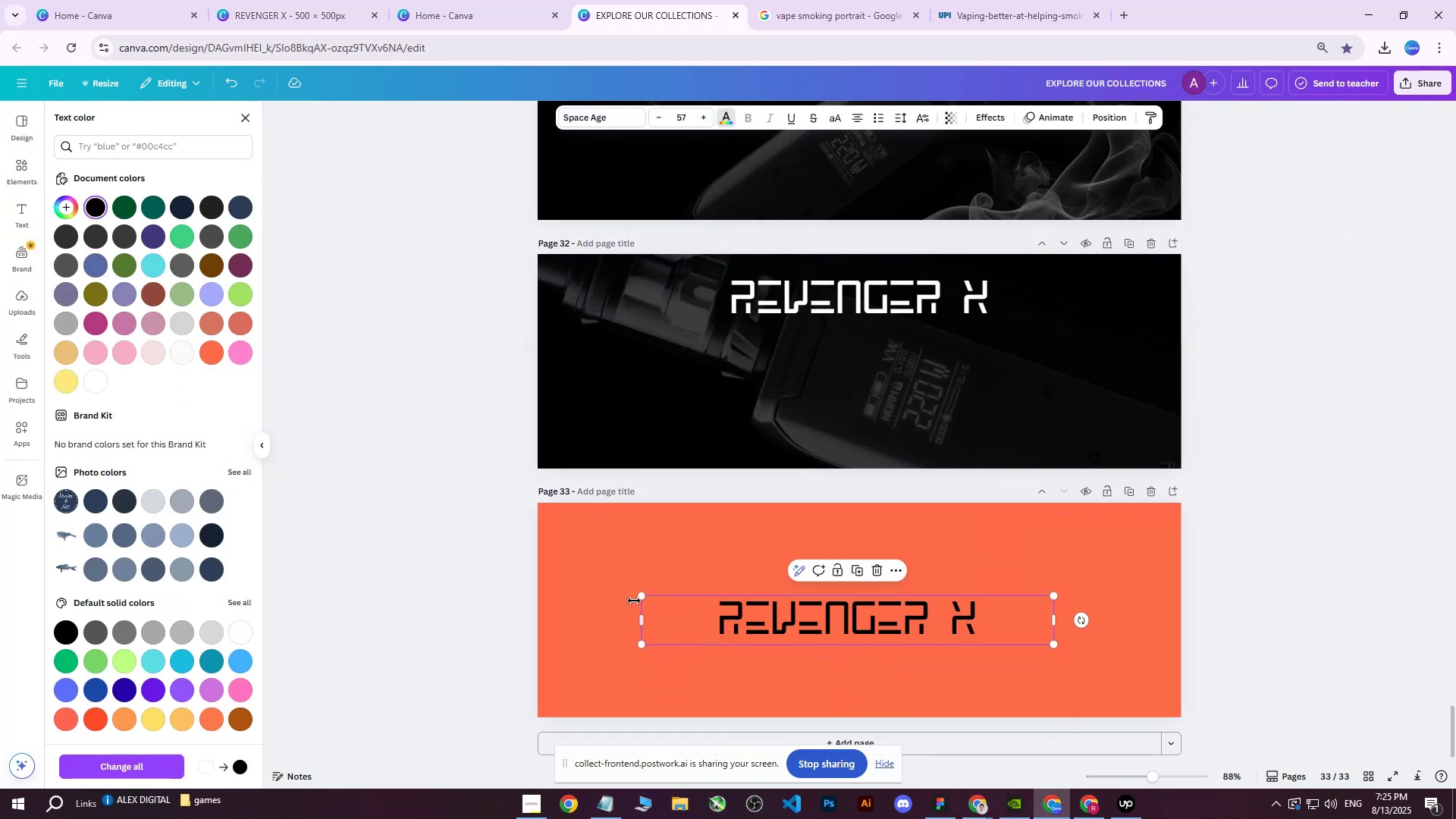 
left_click_drag(start_coordinate=[639, 595], to_coordinate=[516, 486])
 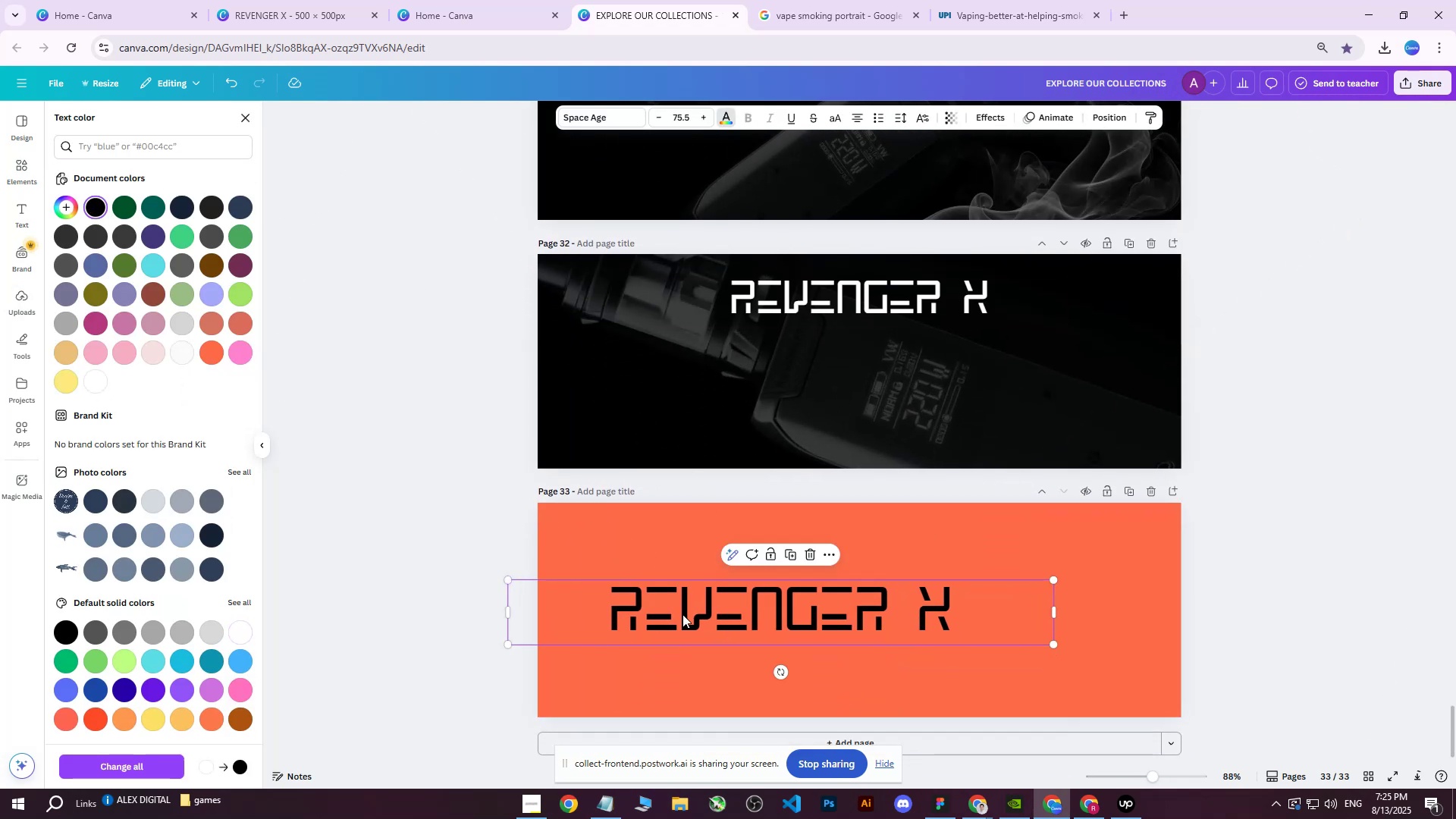 
left_click_drag(start_coordinate=[711, 621], to_coordinate=[791, 576])
 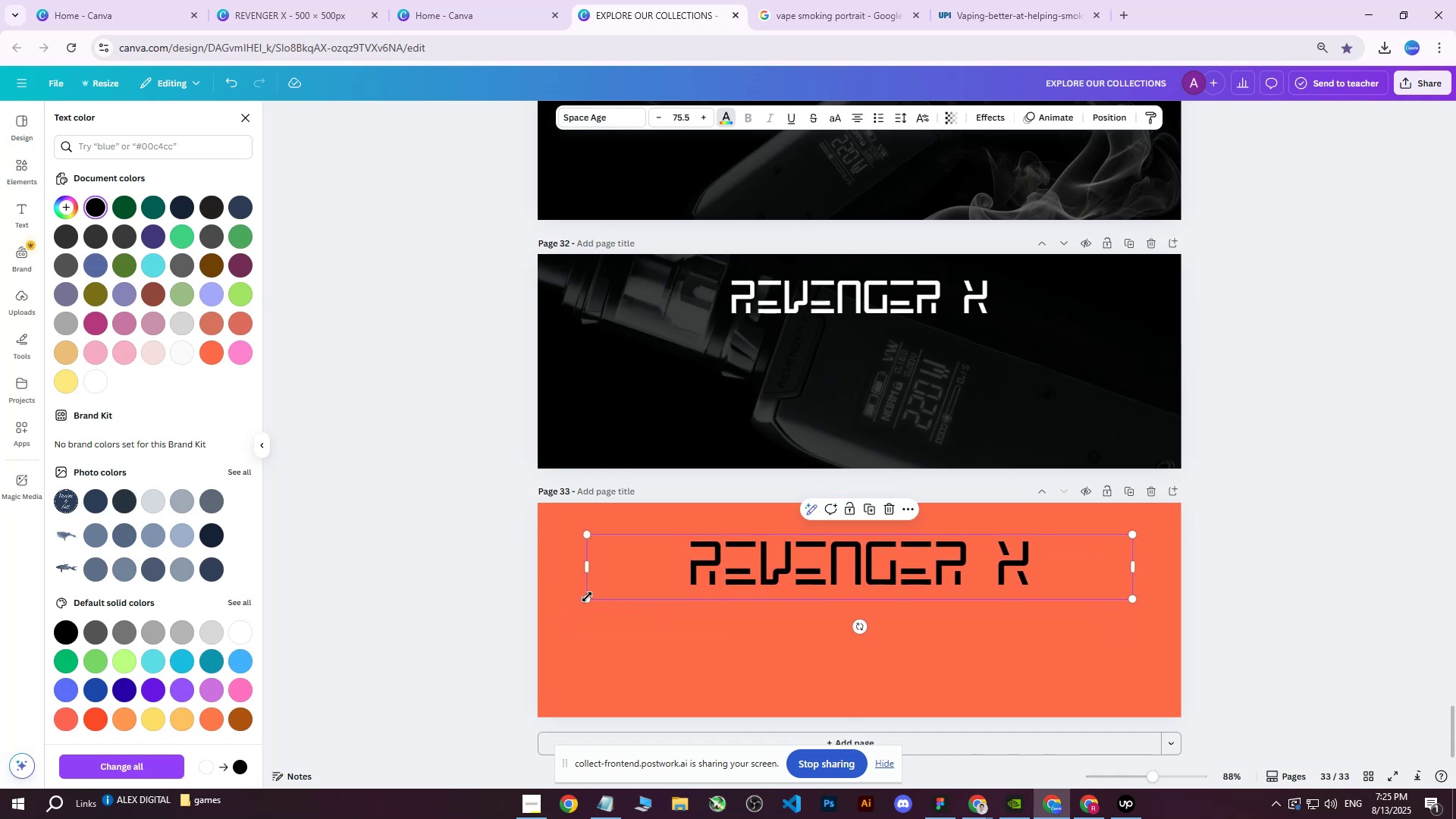 
left_click_drag(start_coordinate=[585, 597], to_coordinate=[238, 817])
 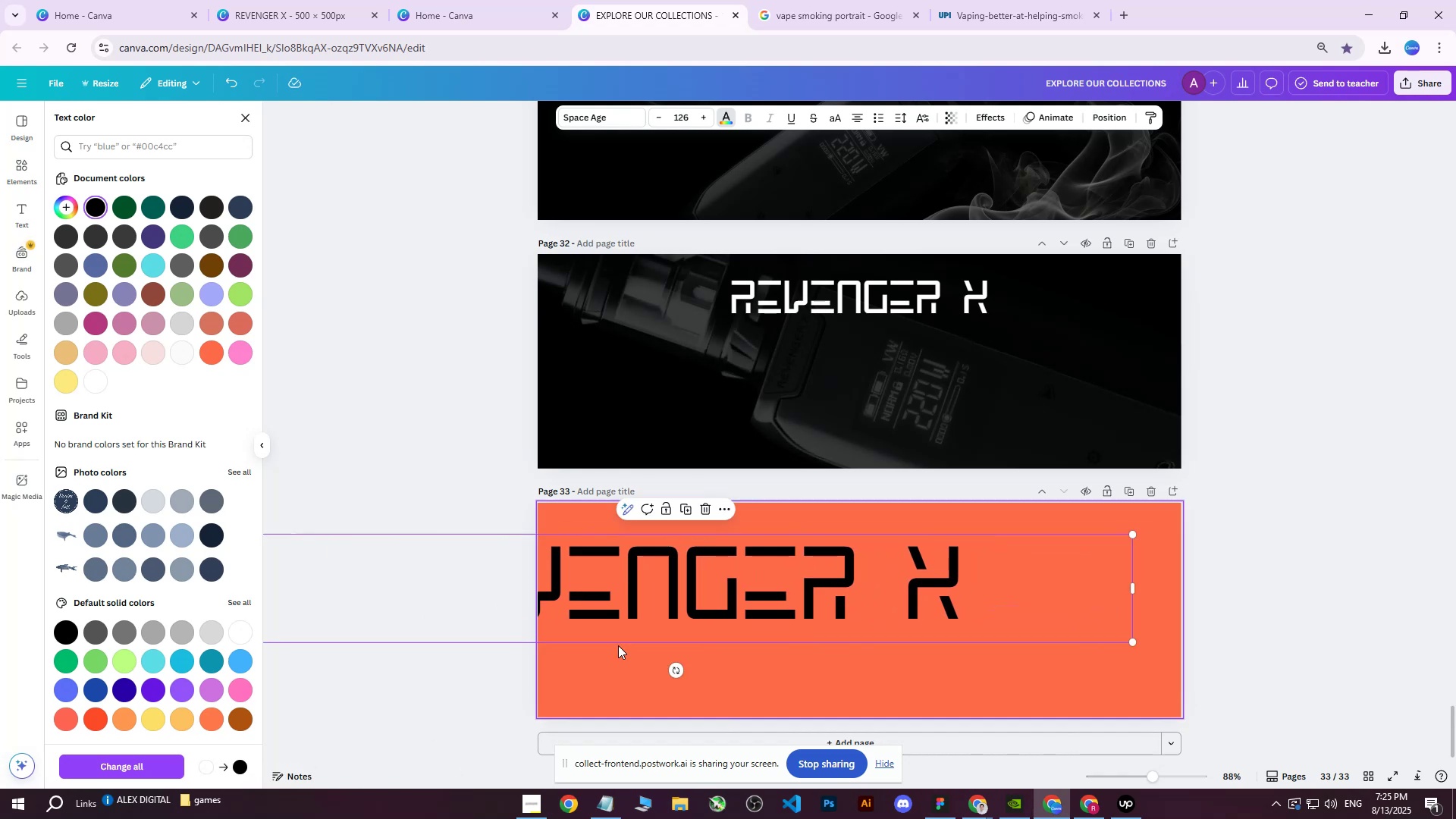 
left_click_drag(start_coordinate=[692, 617], to_coordinate=[873, 638])
 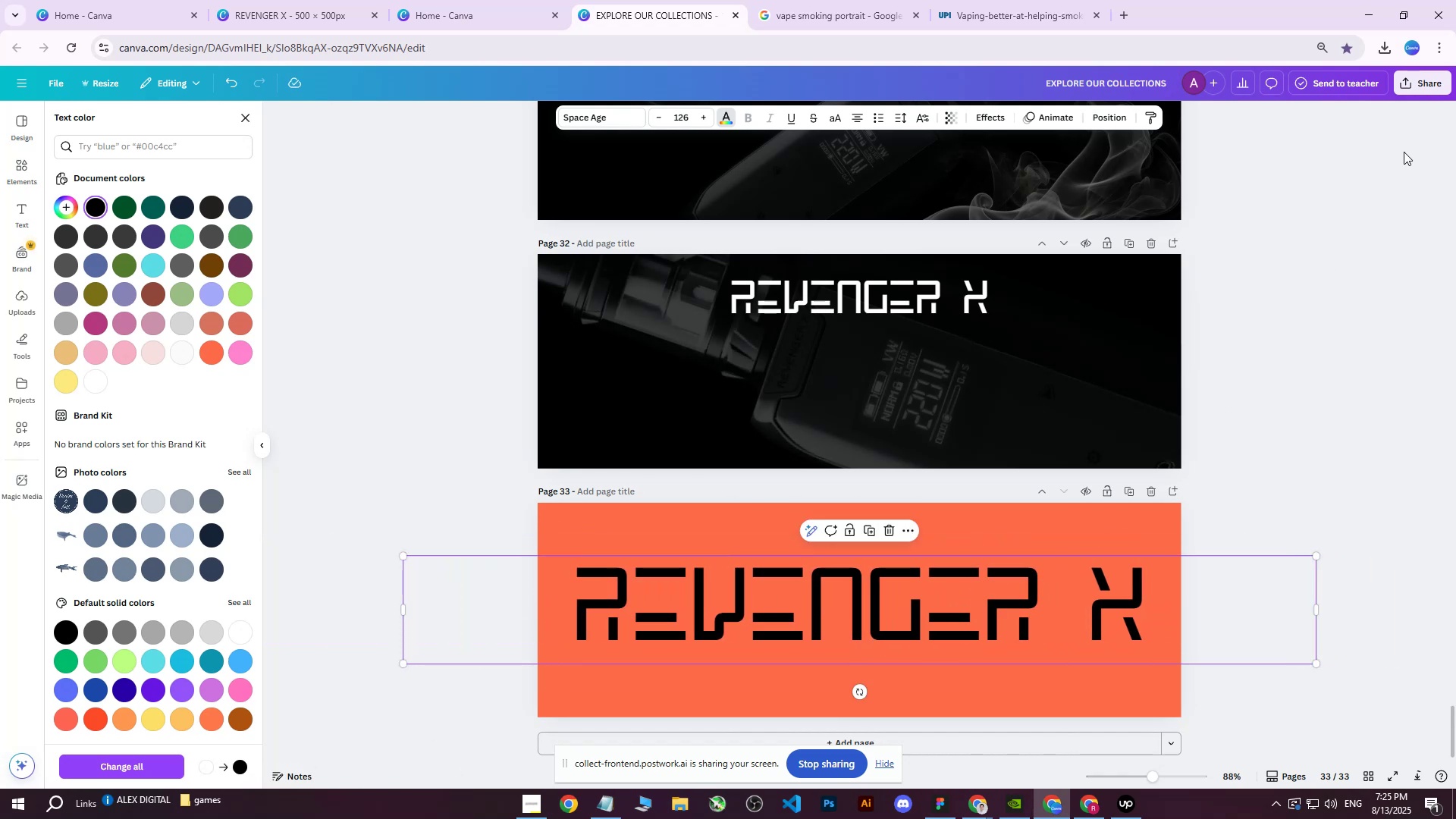 
left_click([1395, 84])
 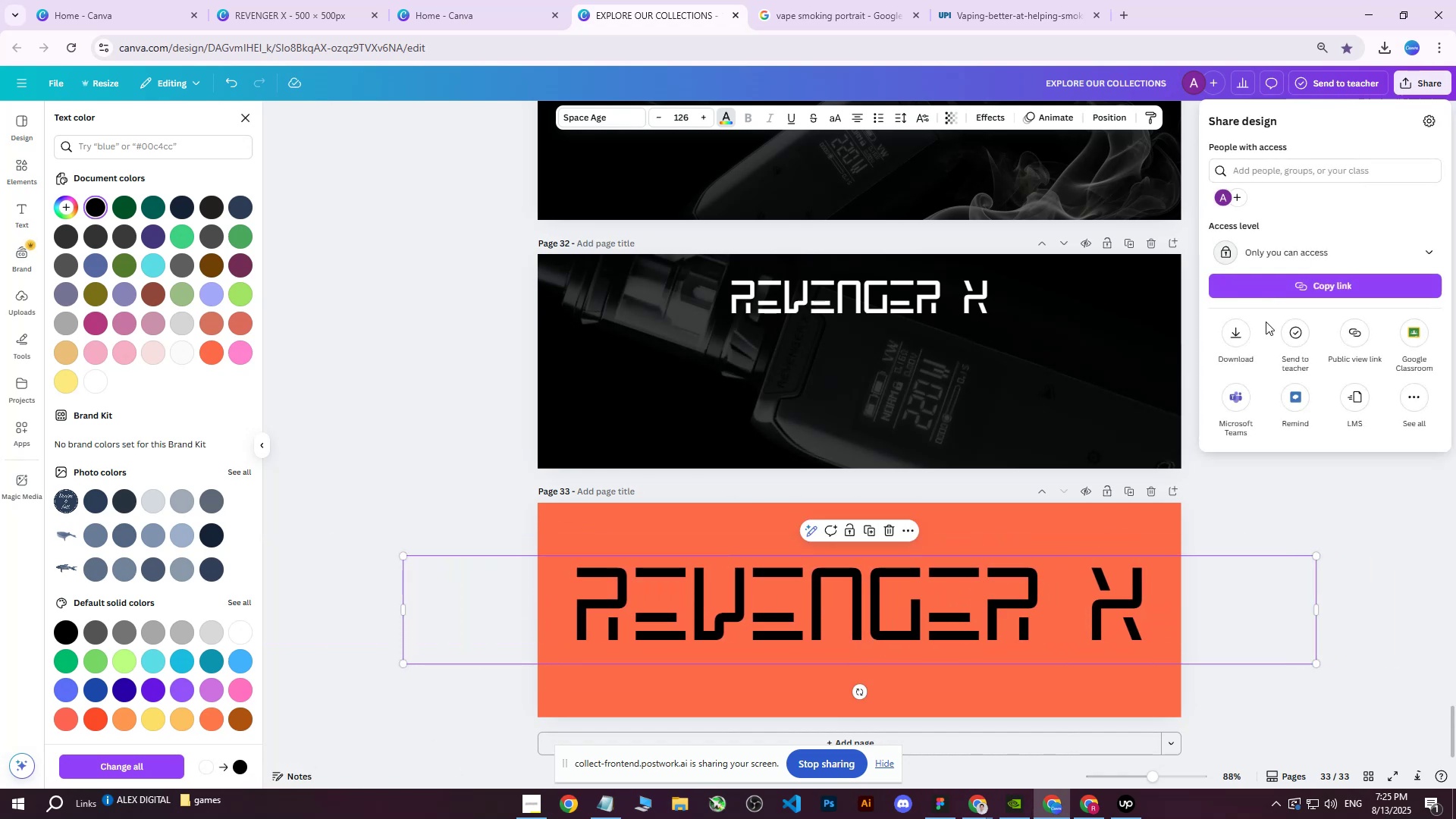 
left_click([1246, 335])
 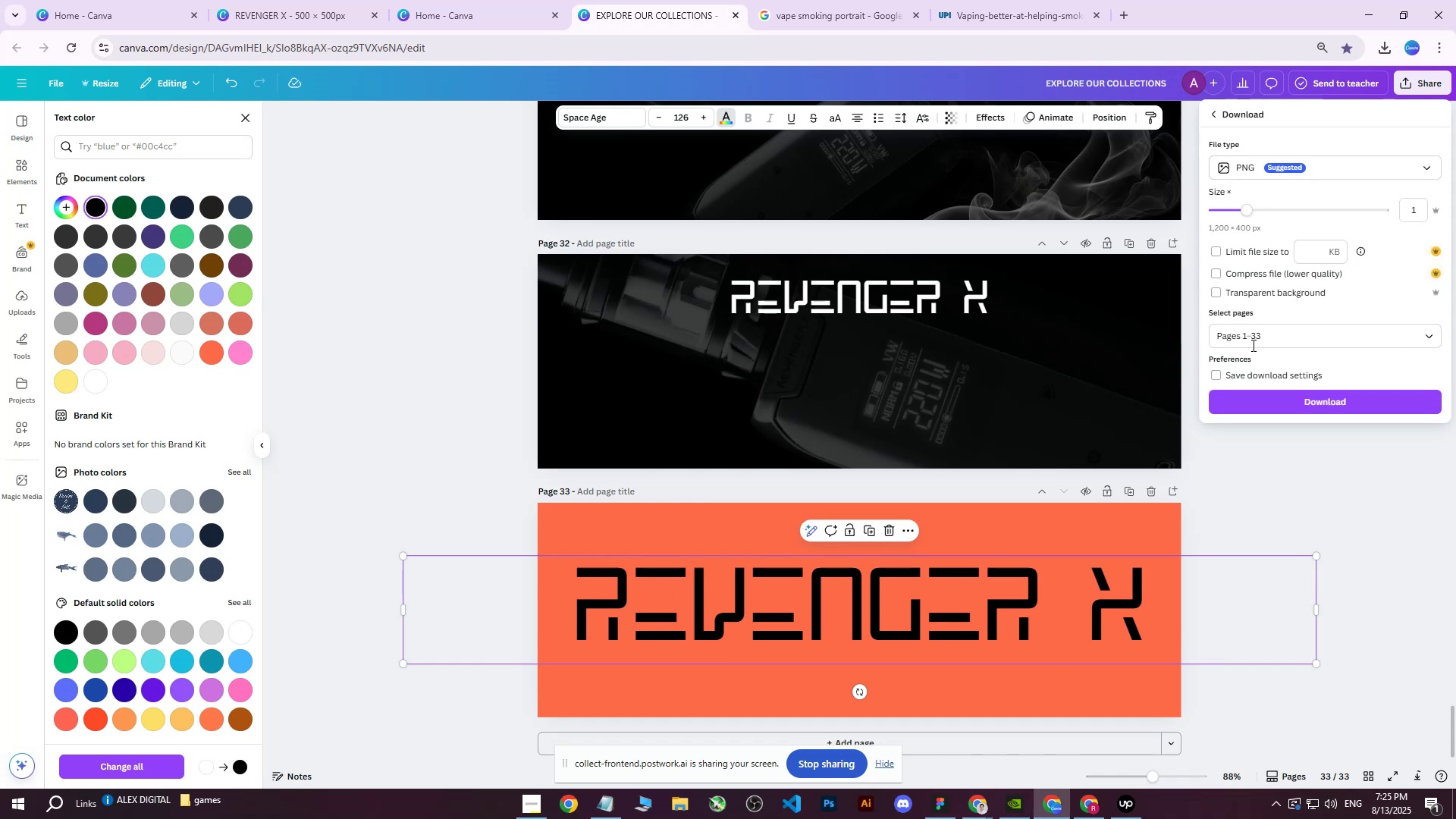 
double_click([1250, 356])
 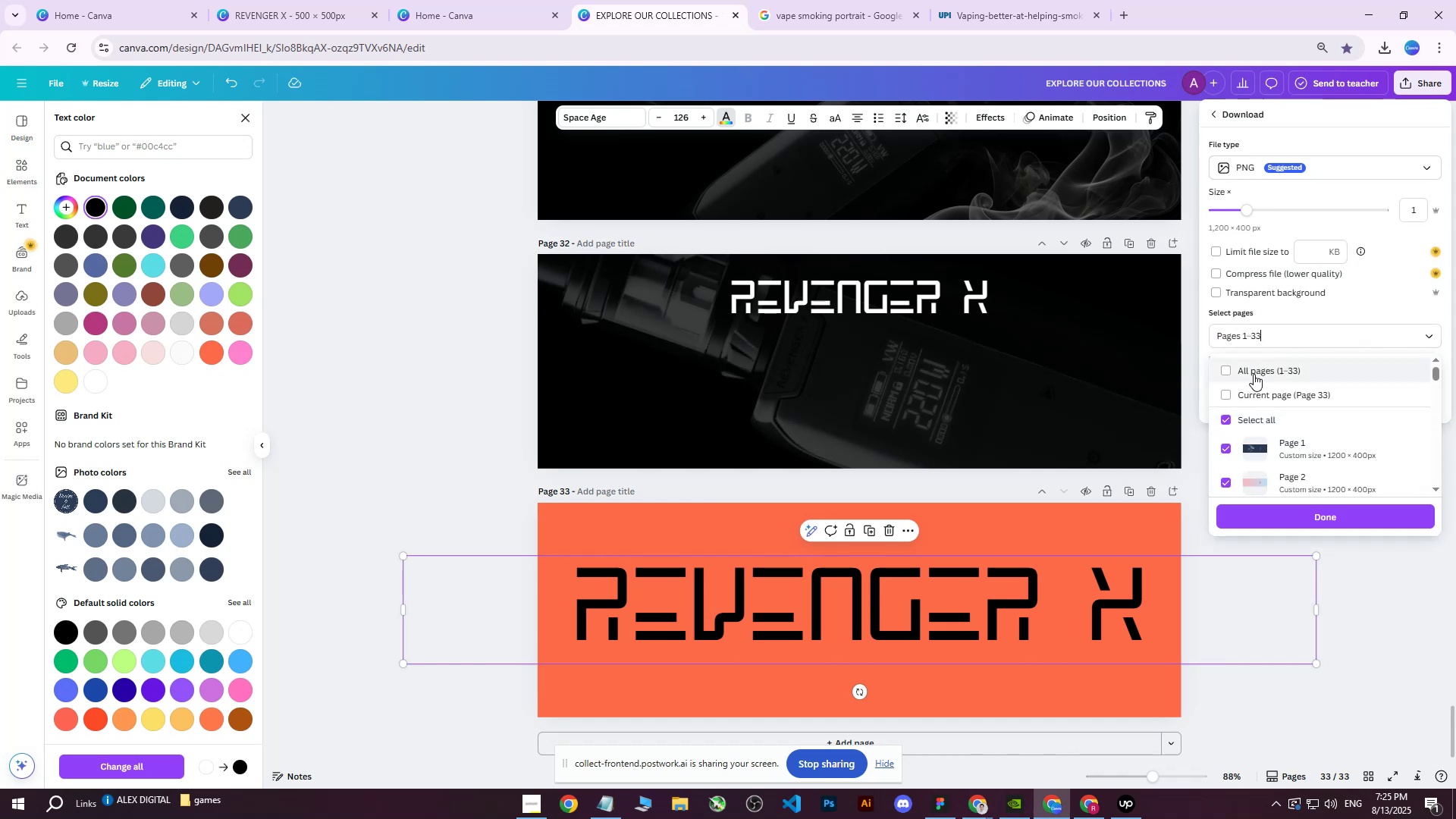 
triple_click([1254, 371])
 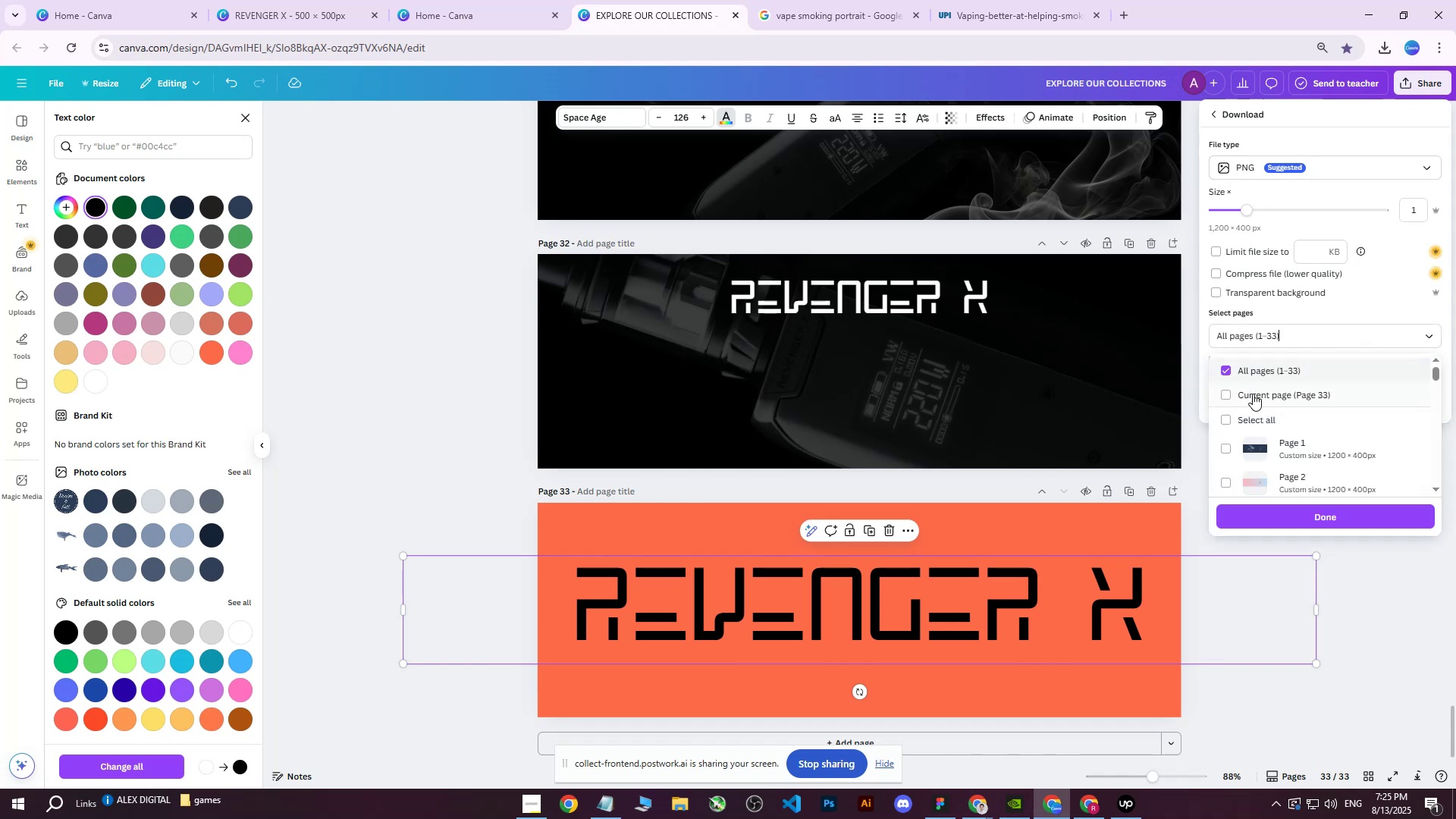 
triple_click([1252, 394])
 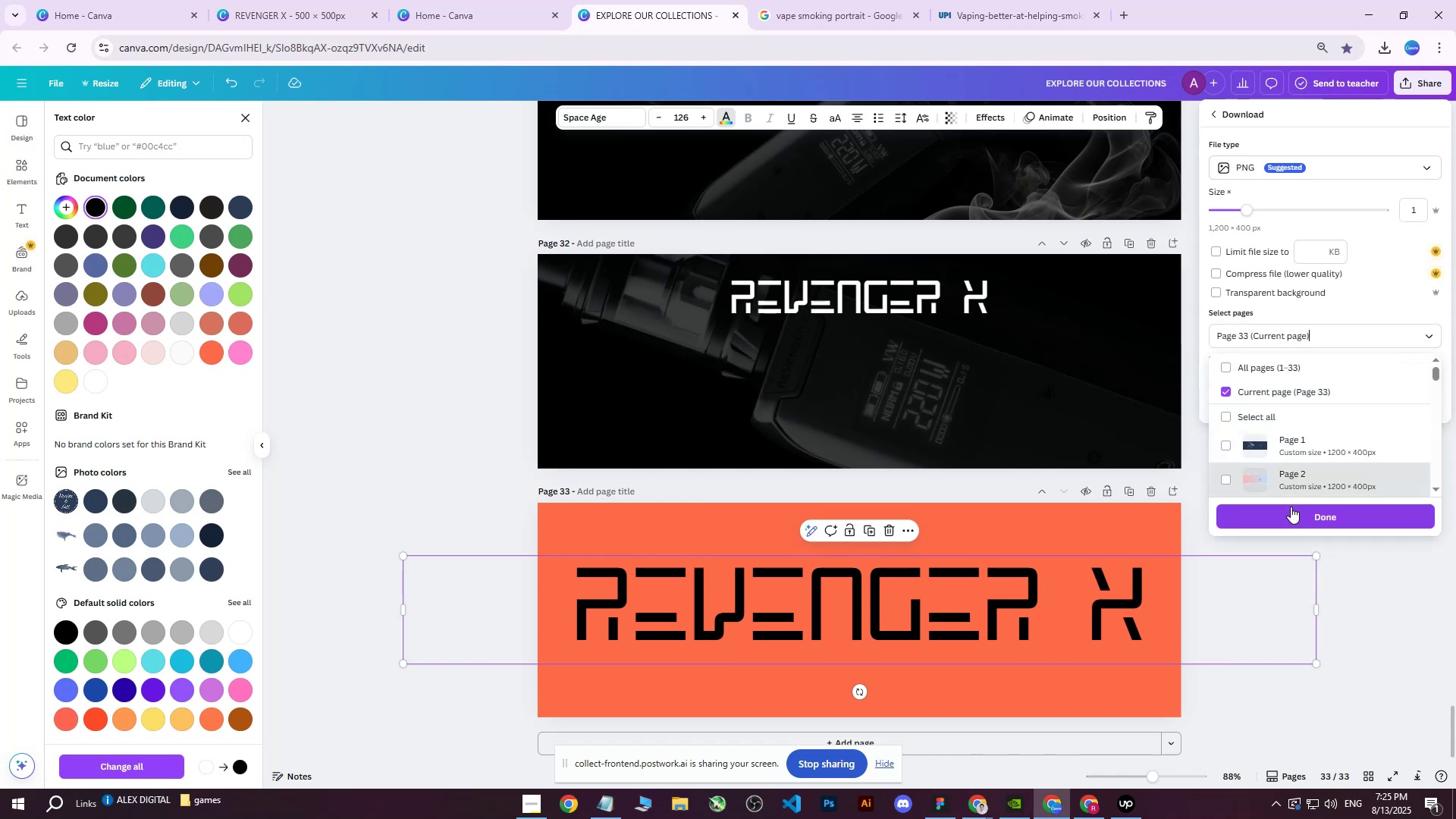 
left_click([1280, 516])
 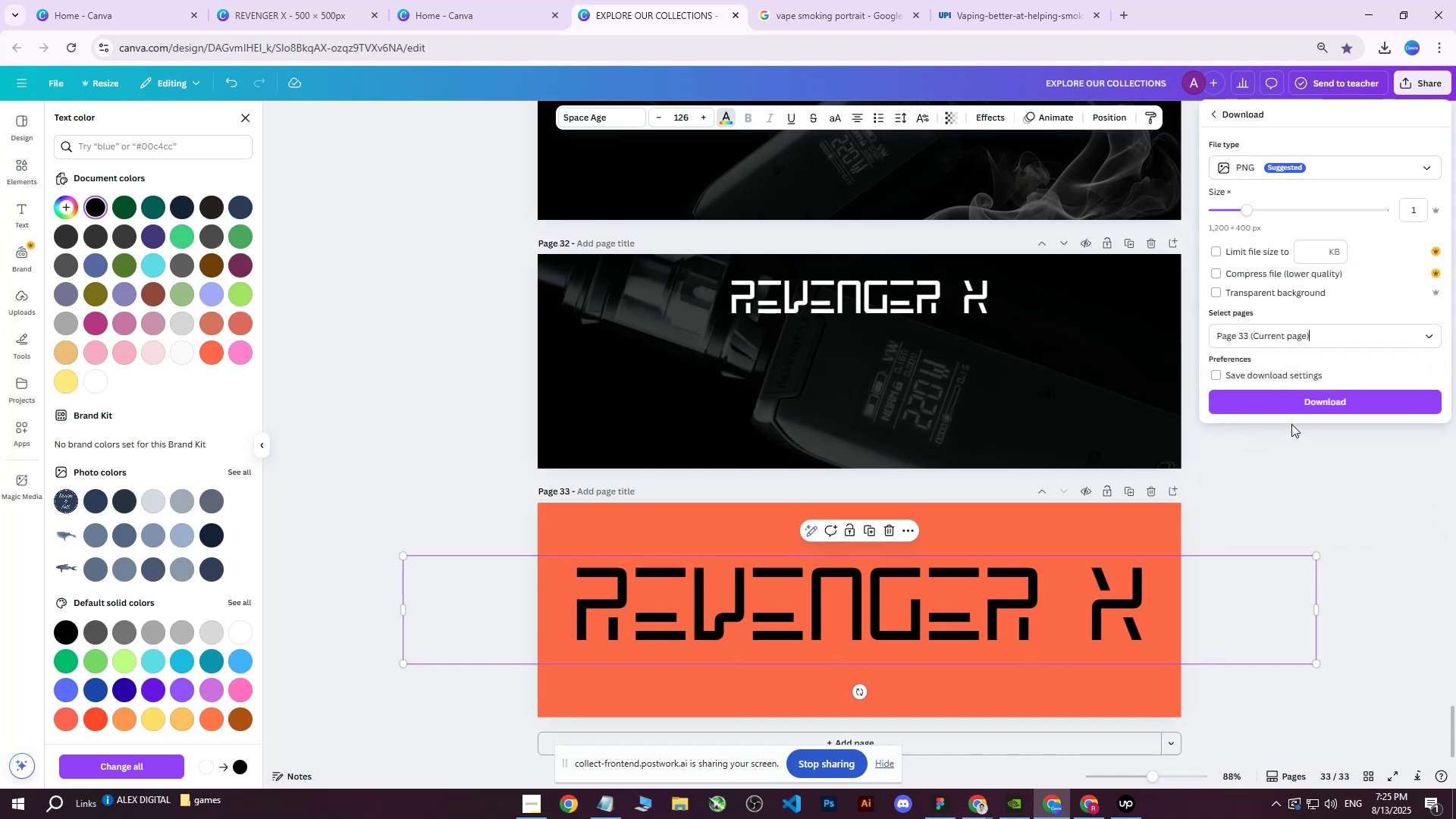 
left_click([1288, 406])
 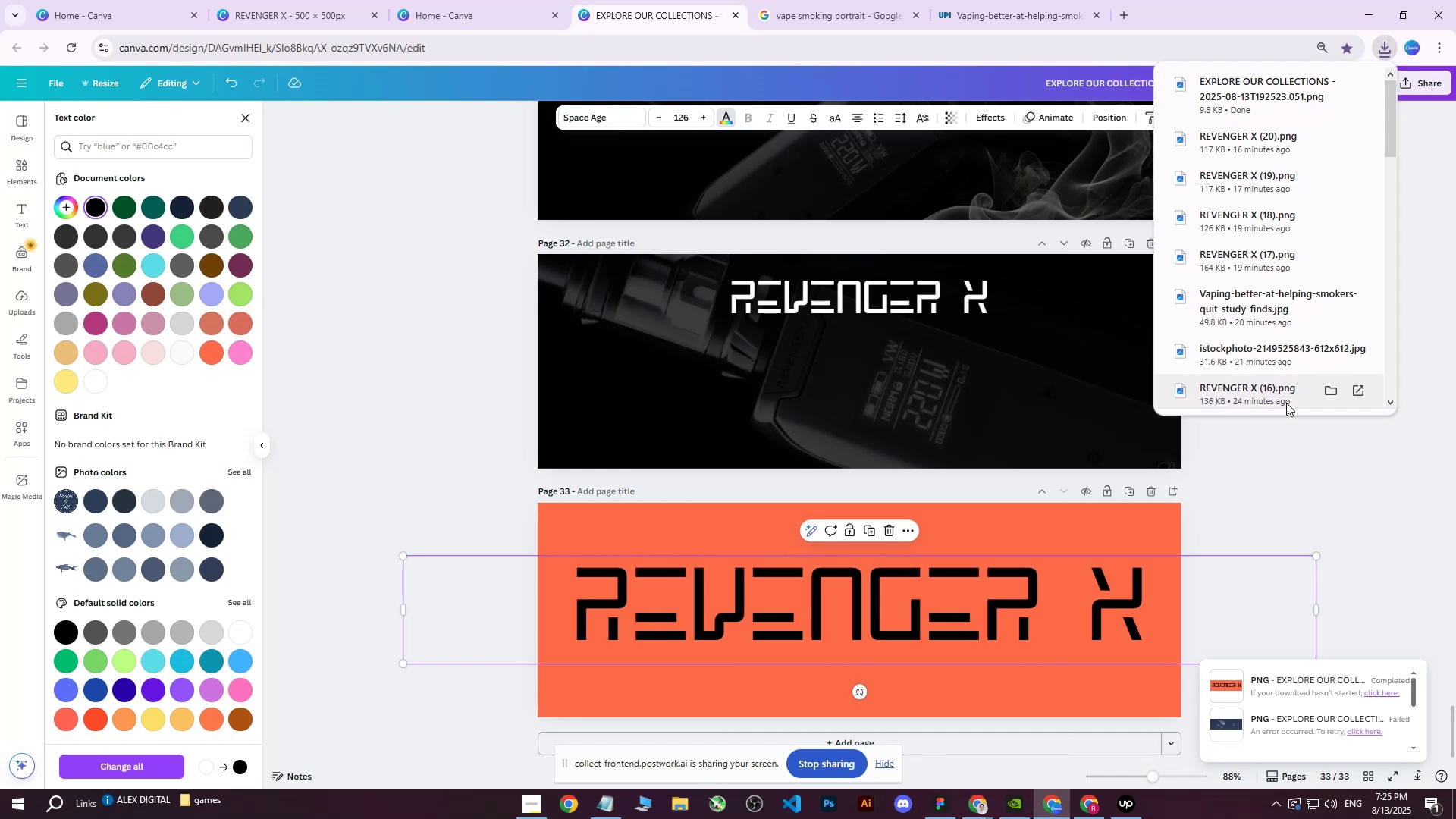 
wait(15.33)
 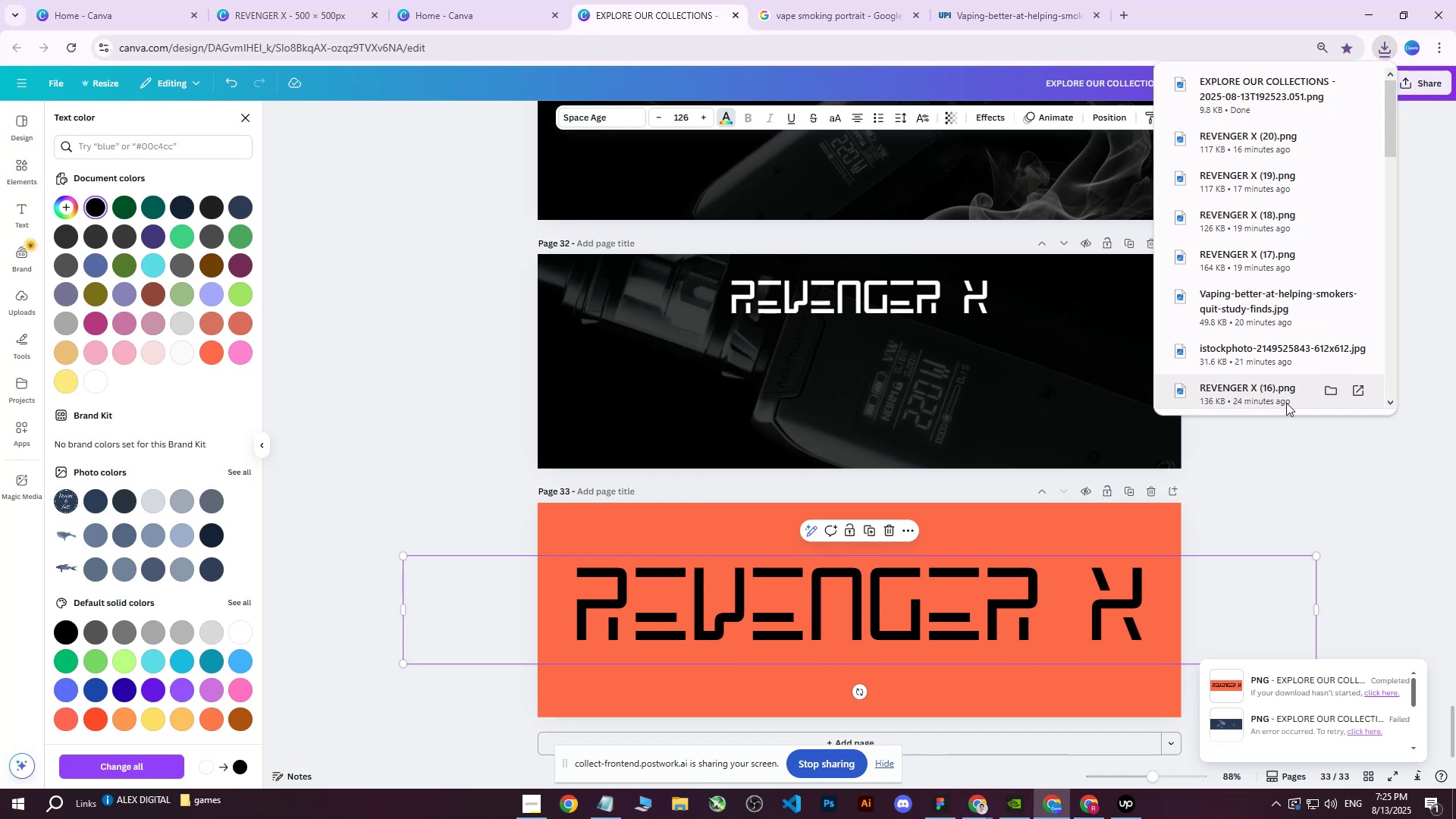 
left_click([1341, 544])
 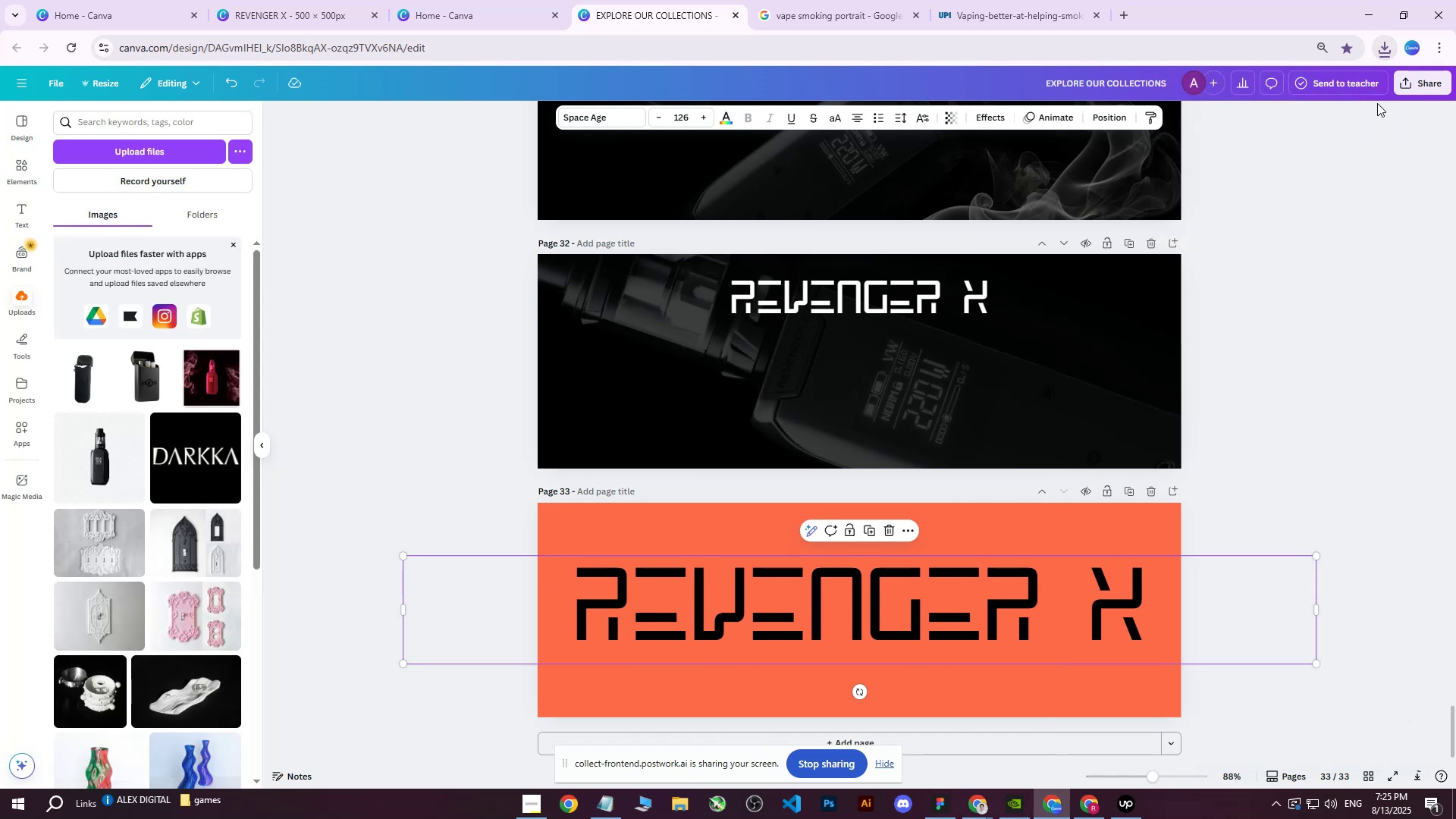 
left_click([1399, 86])
 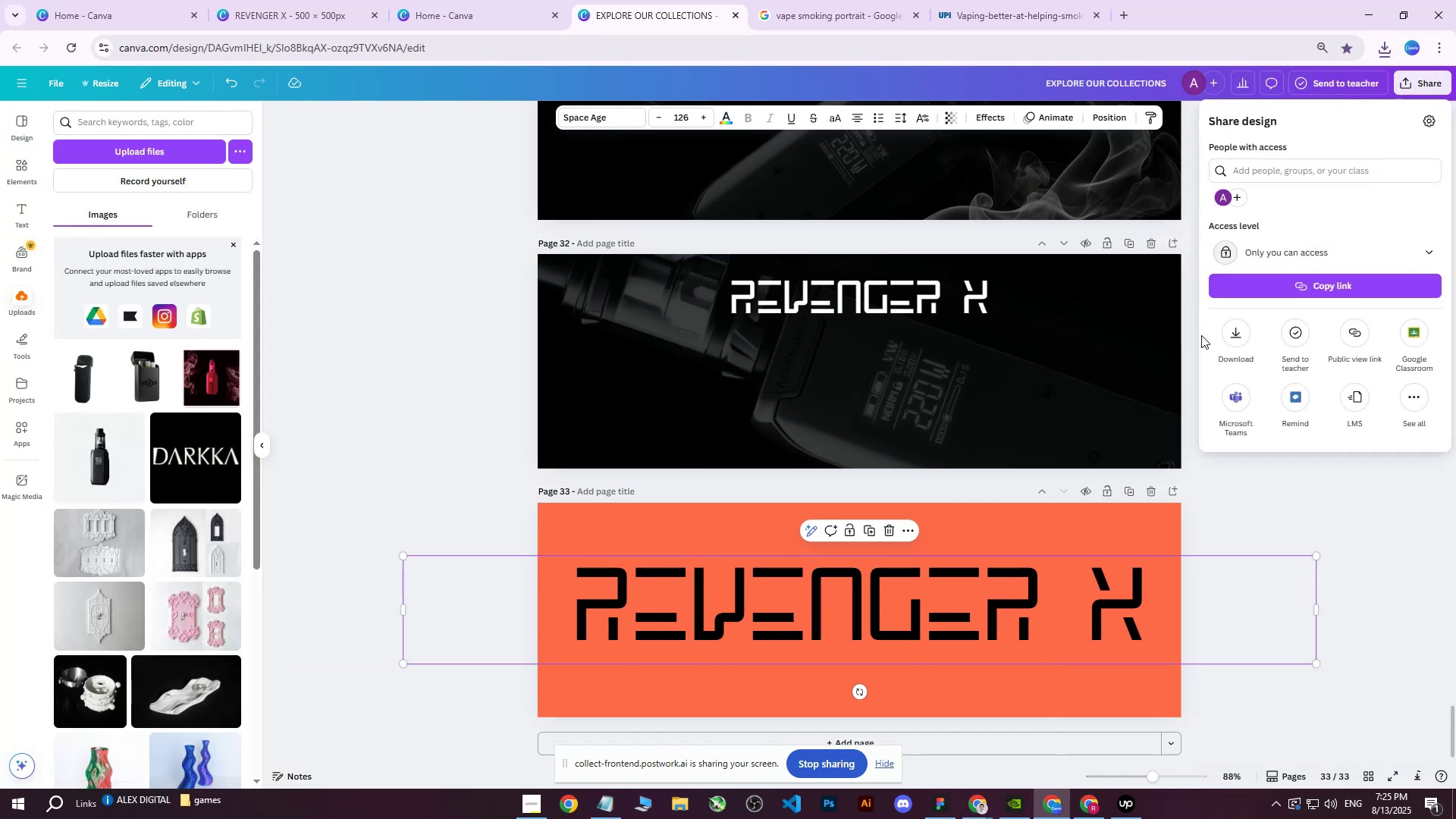 
left_click([1219, 340])
 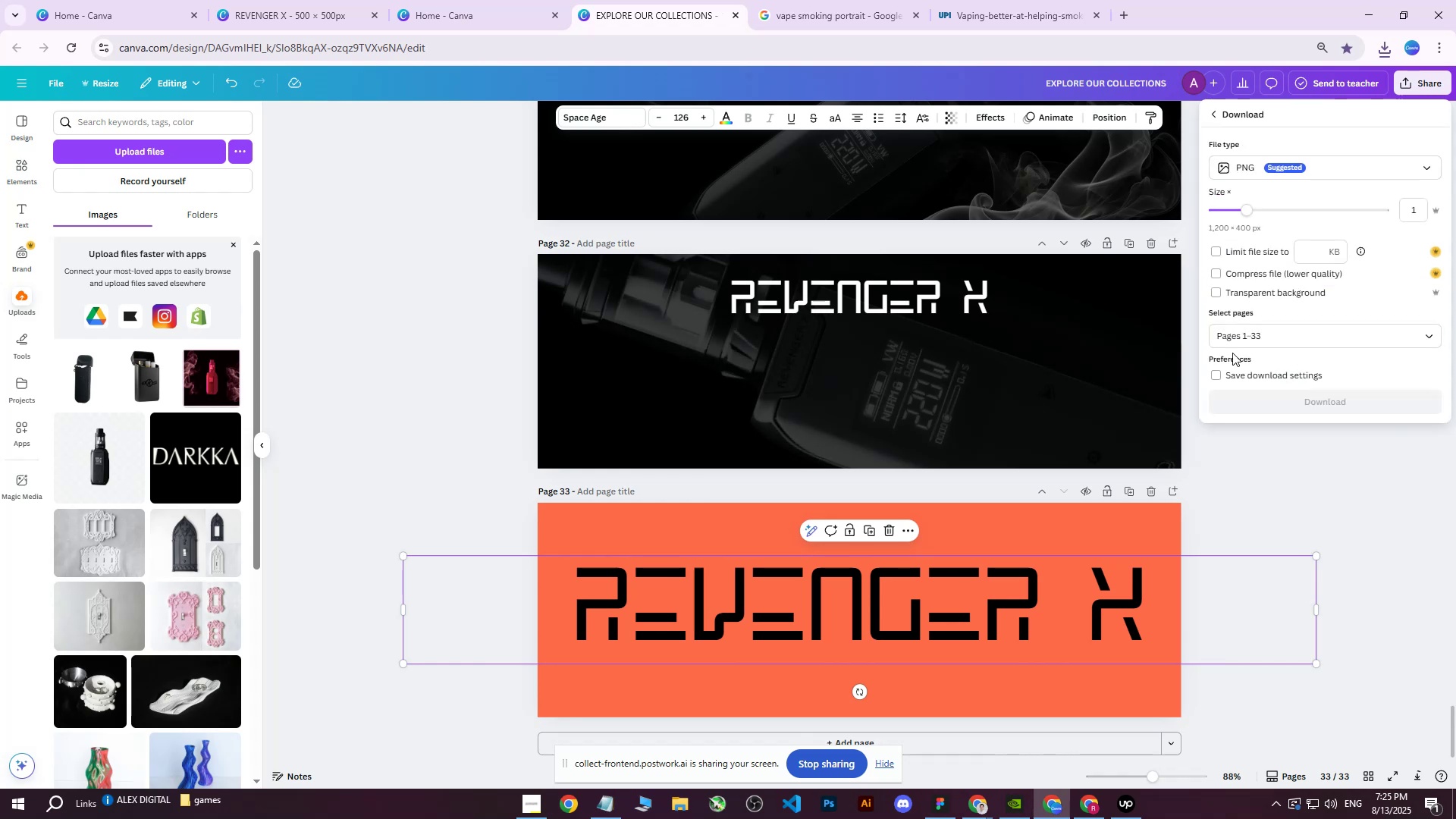 
triple_click([1240, 340])
 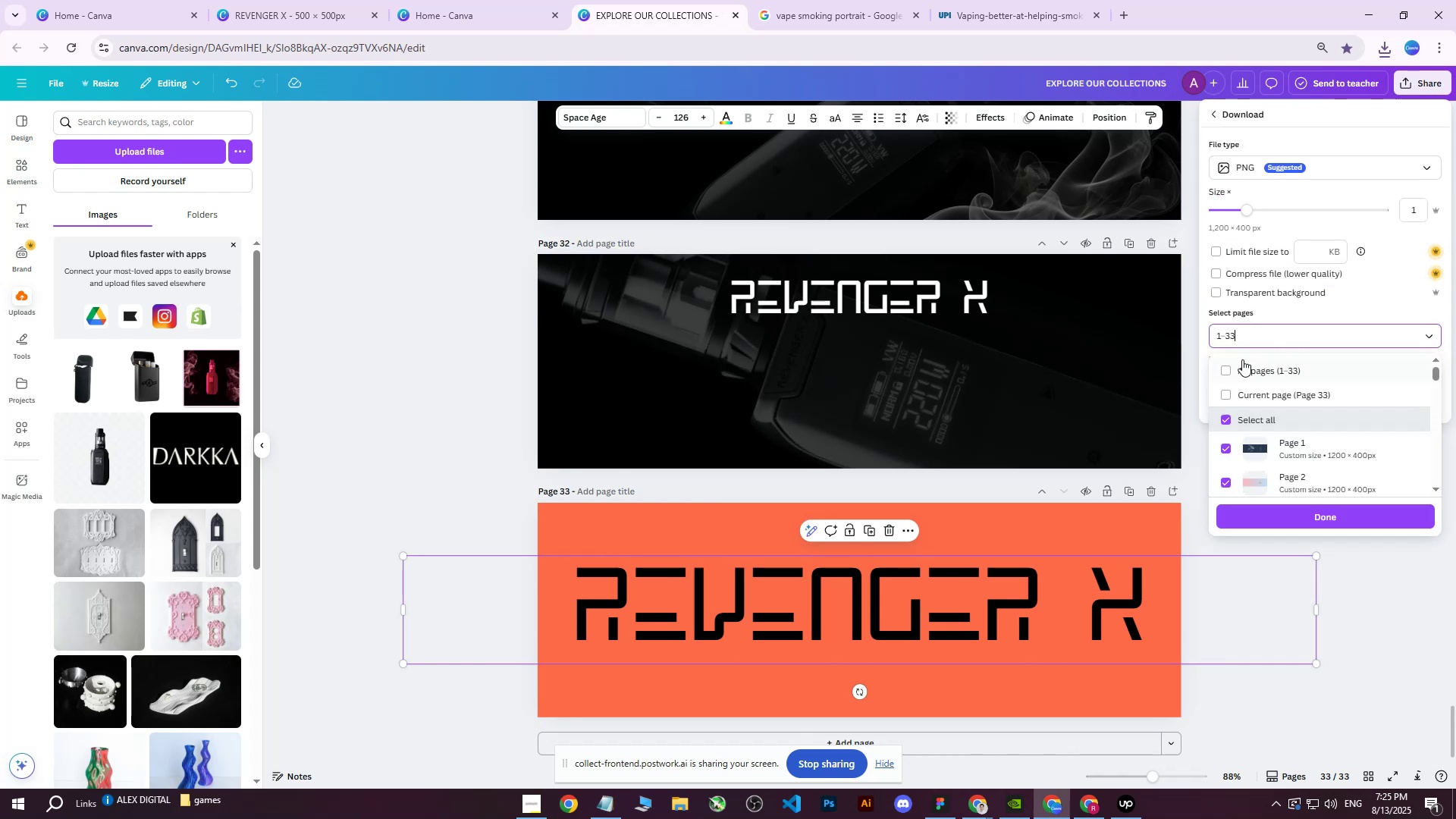 
triple_click([1242, 359])
 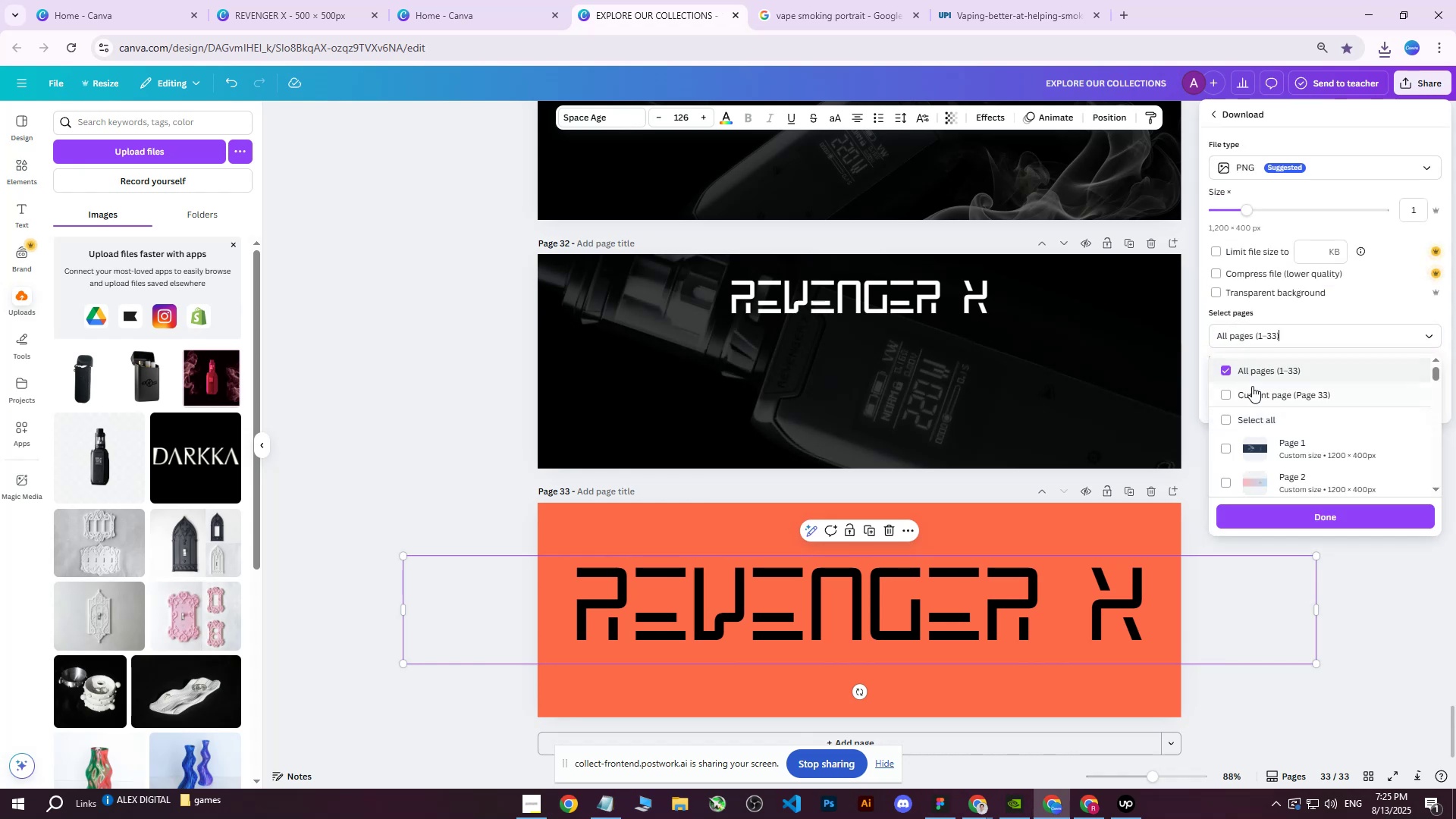 
triple_click([1252, 386])
 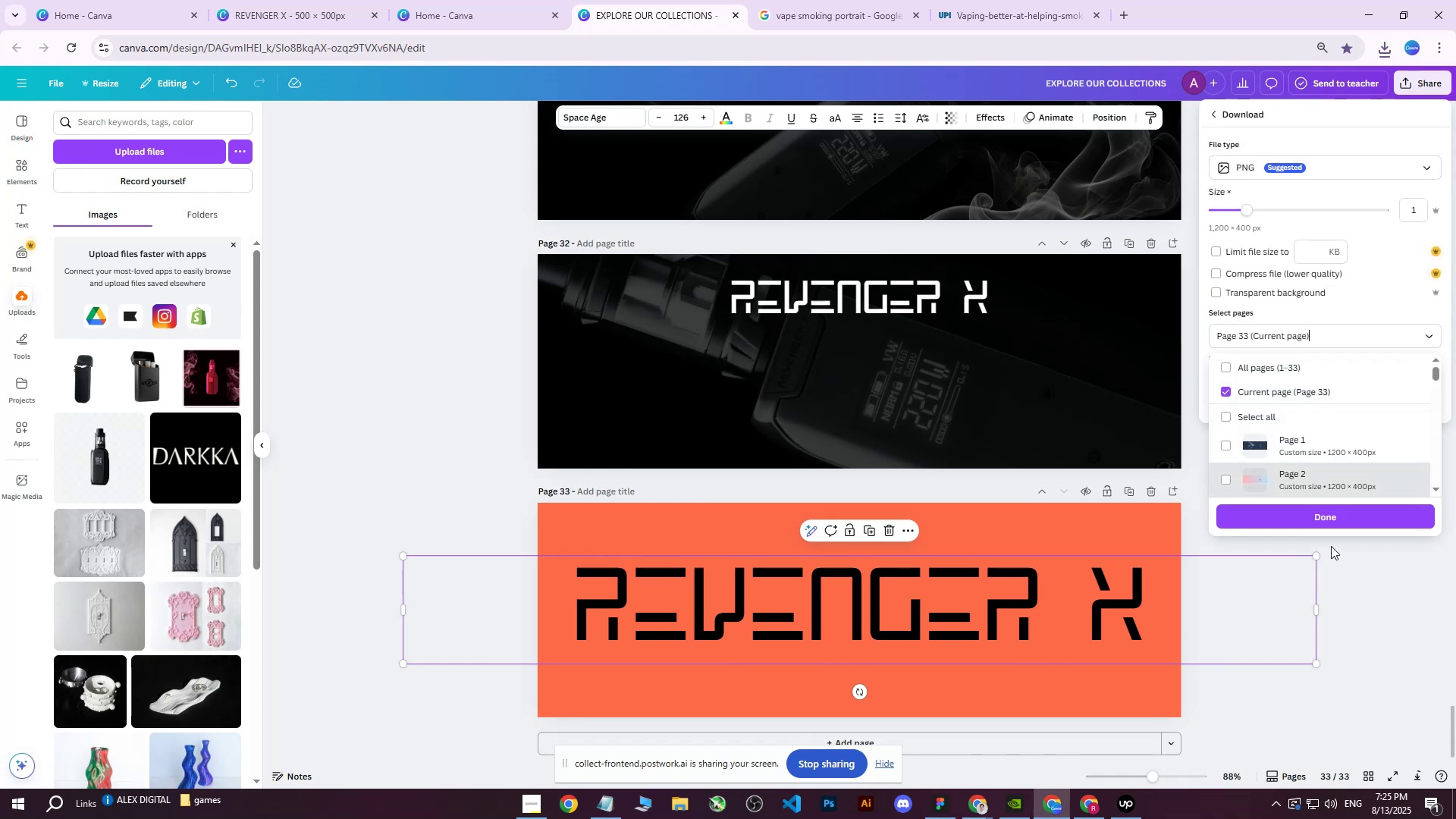 
left_click([1316, 521])
 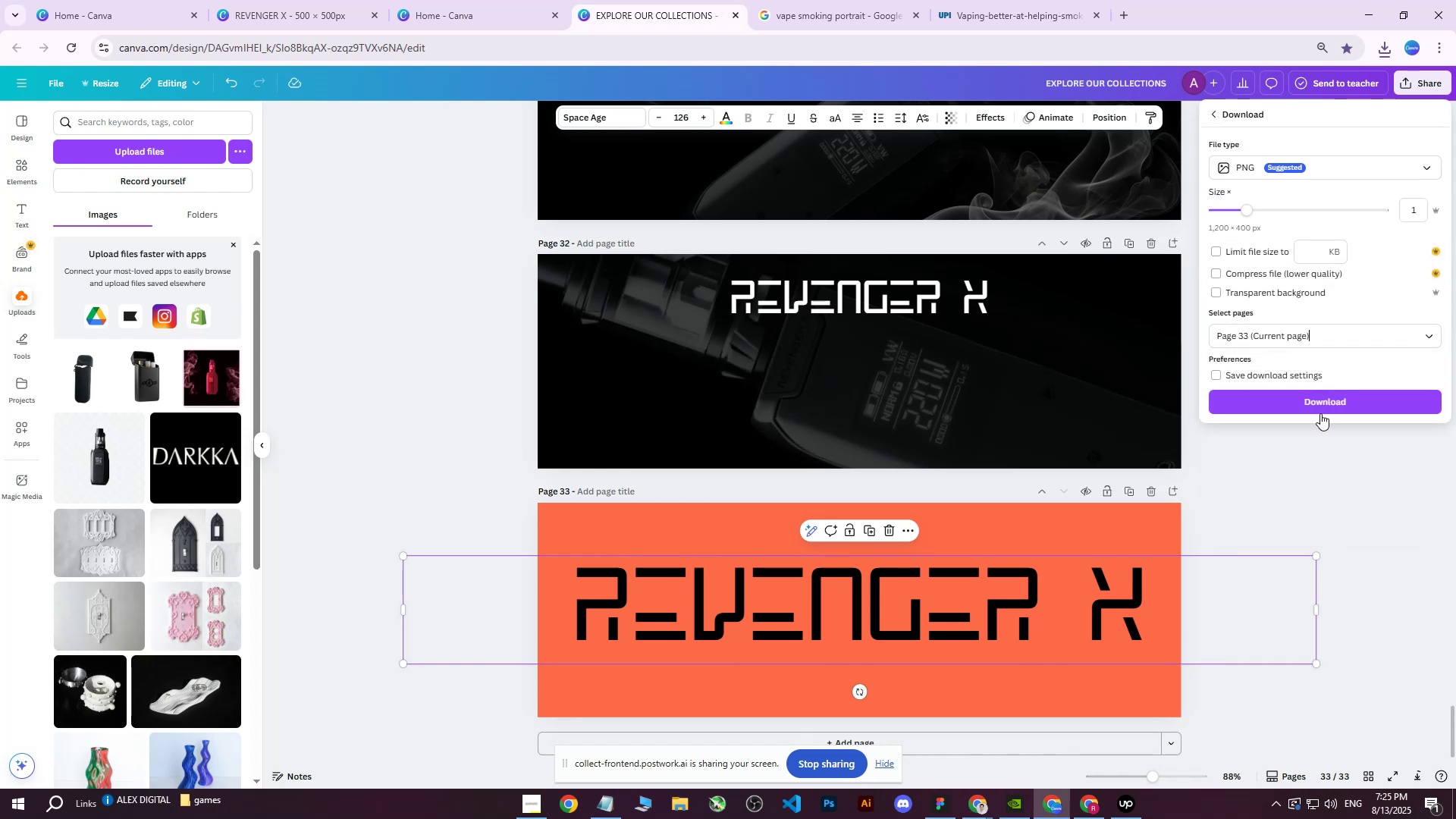 
left_click([1320, 406])
 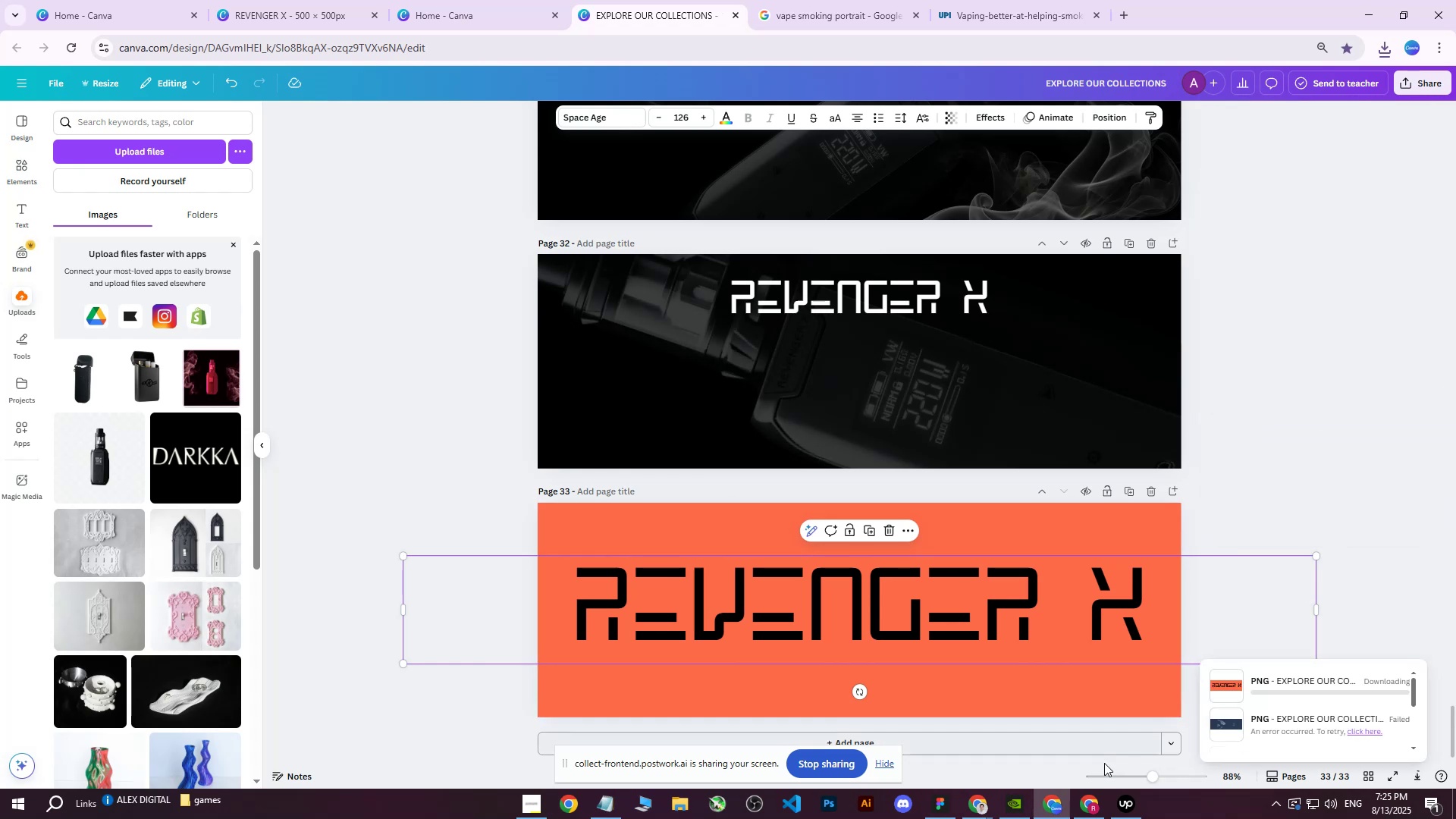 
left_click([1087, 793])
 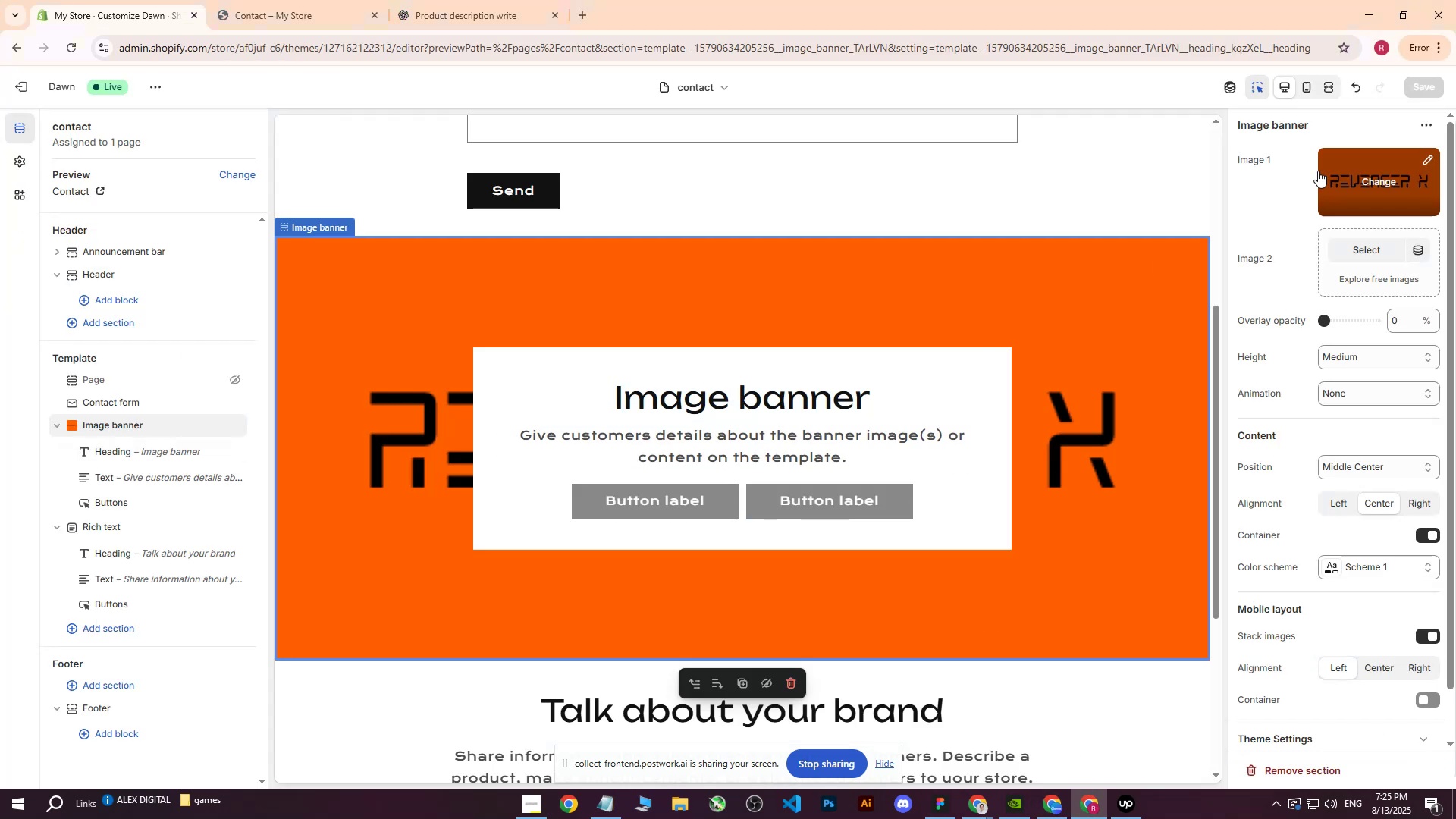 
left_click([1386, 180])
 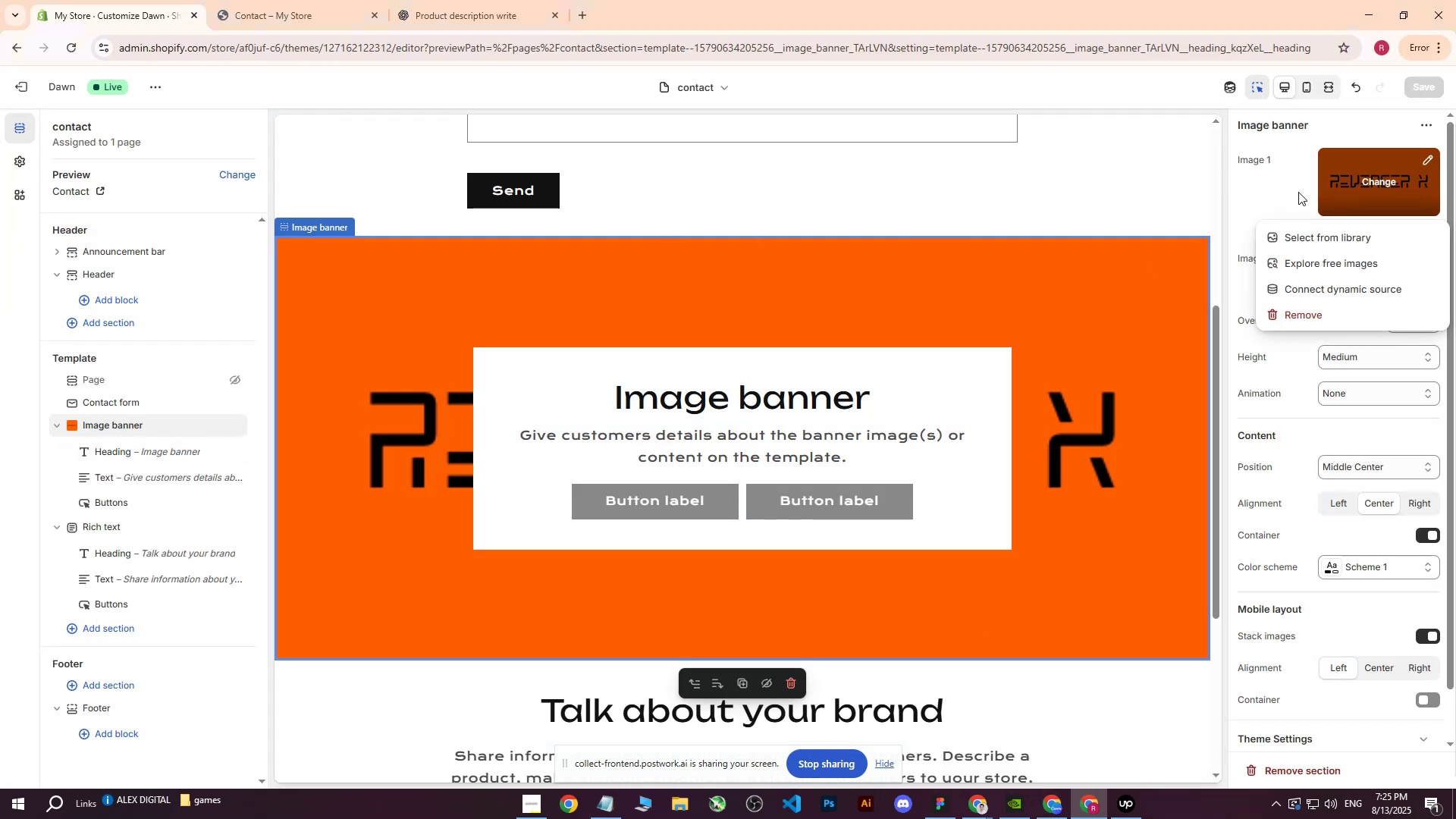 
left_click([1316, 238])
 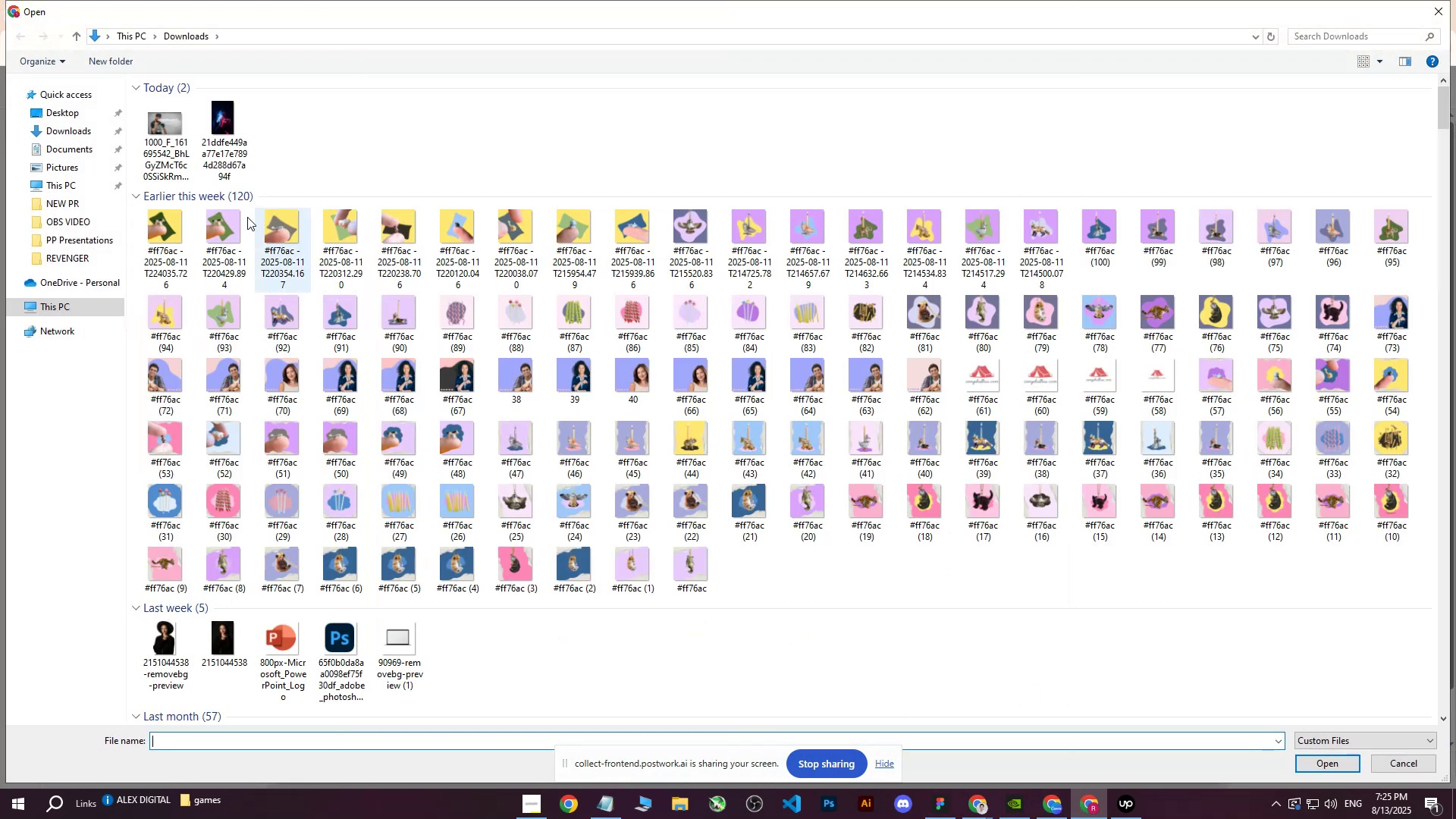 
left_click([176, 133])
 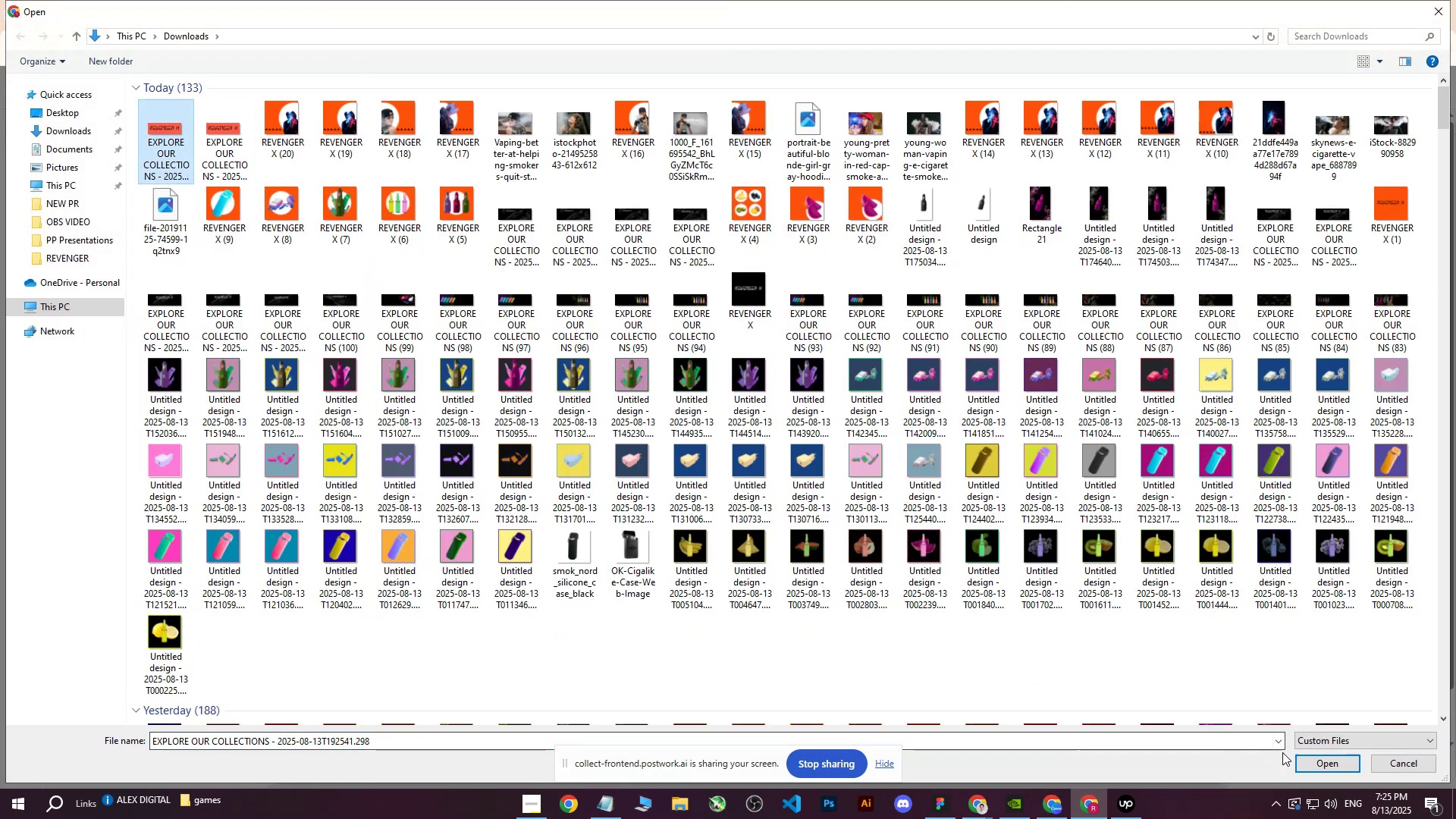 
left_click([1301, 757])
 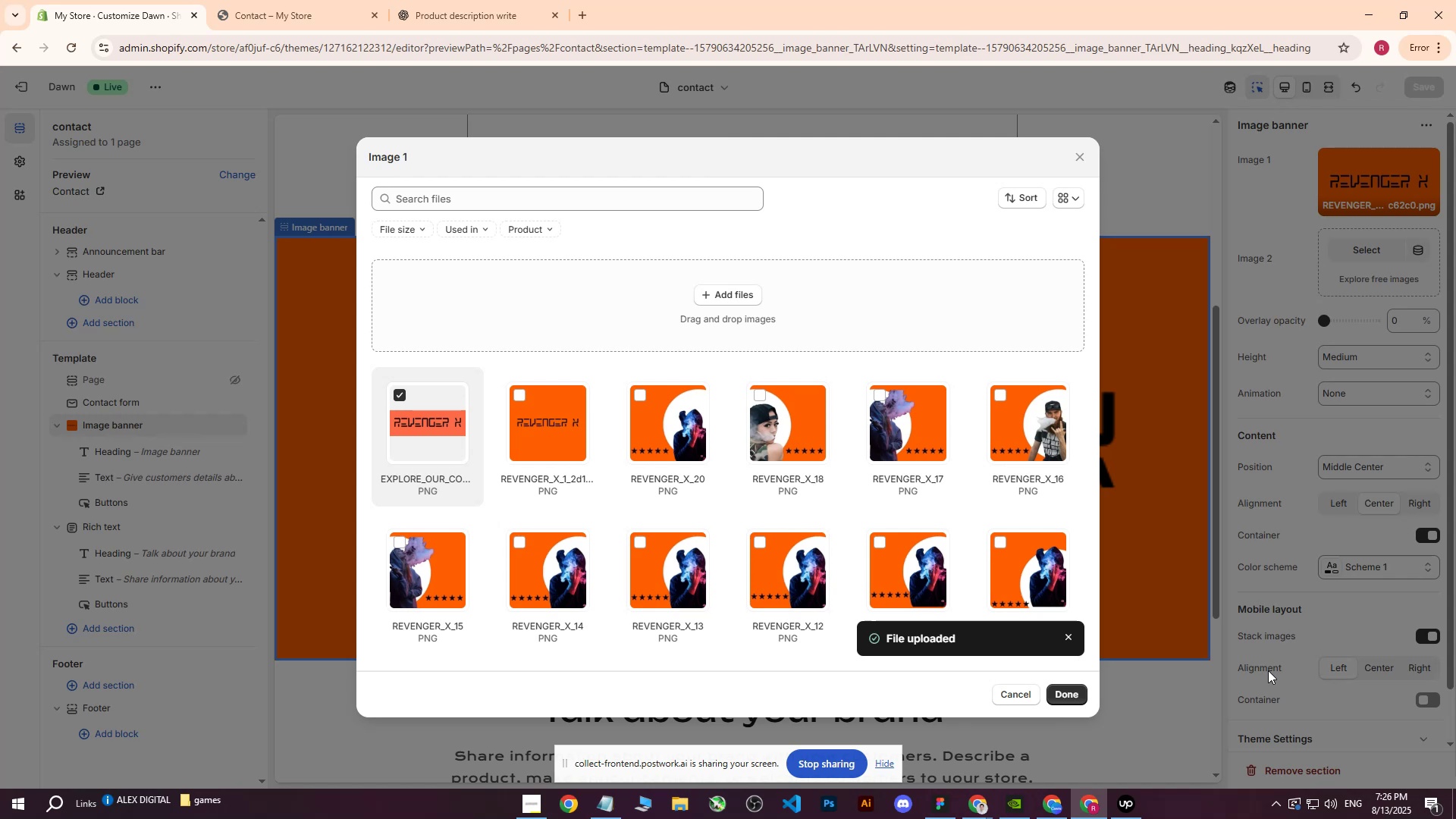 
wait(31.33)
 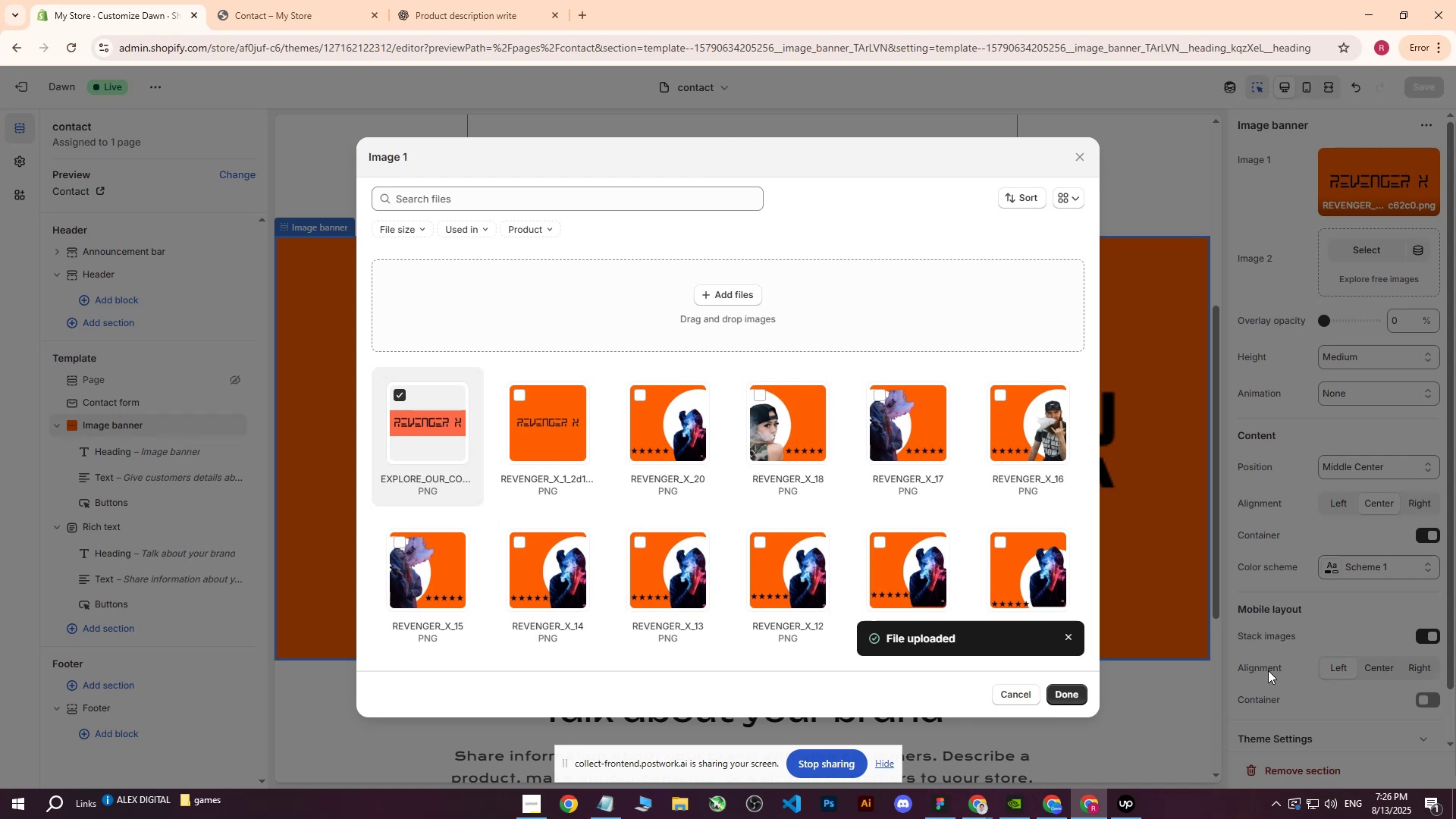 
left_click([1070, 697])
 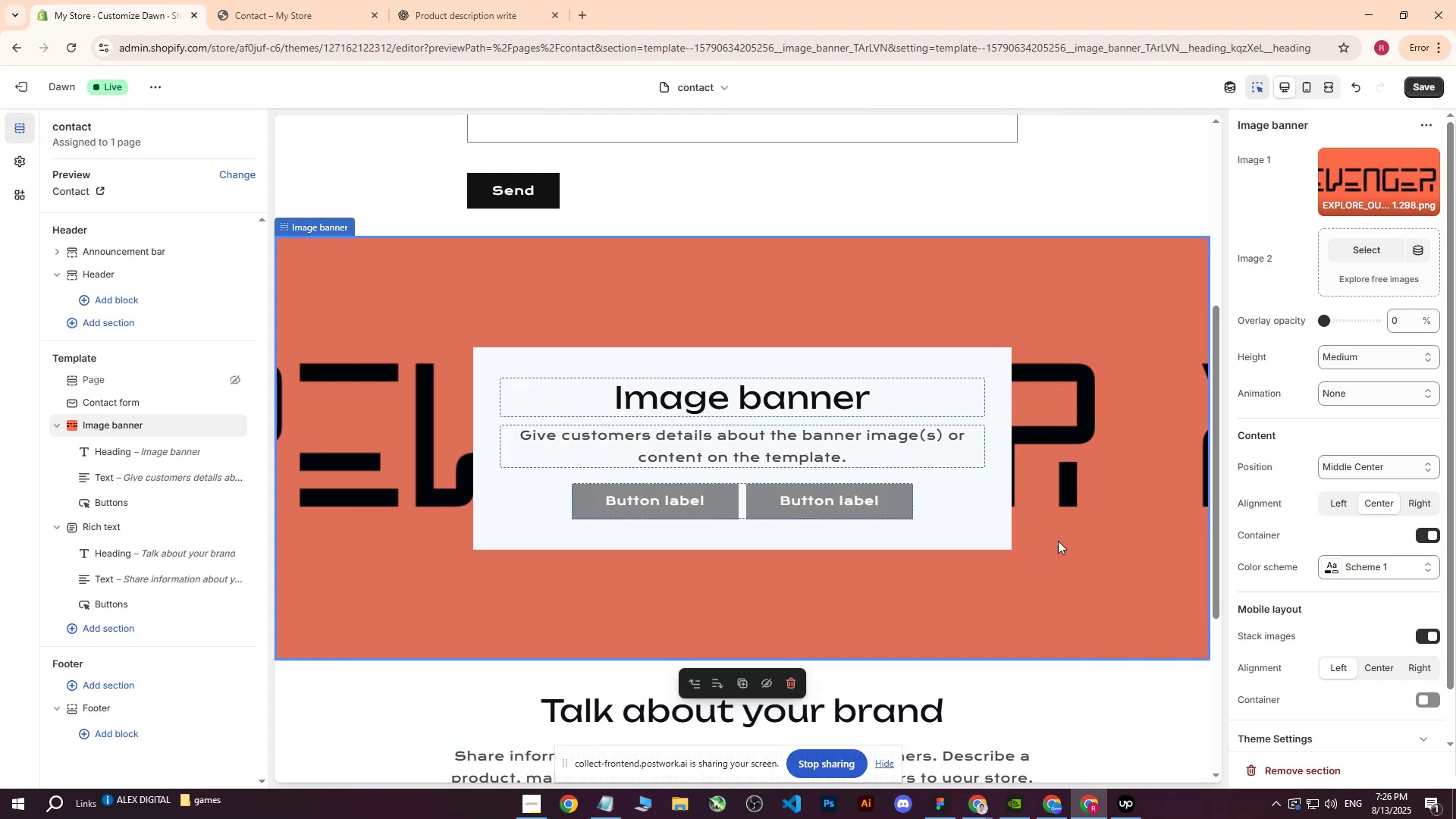 
scroll: coordinate [1064, 513], scroll_direction: up, amount: 1.0
 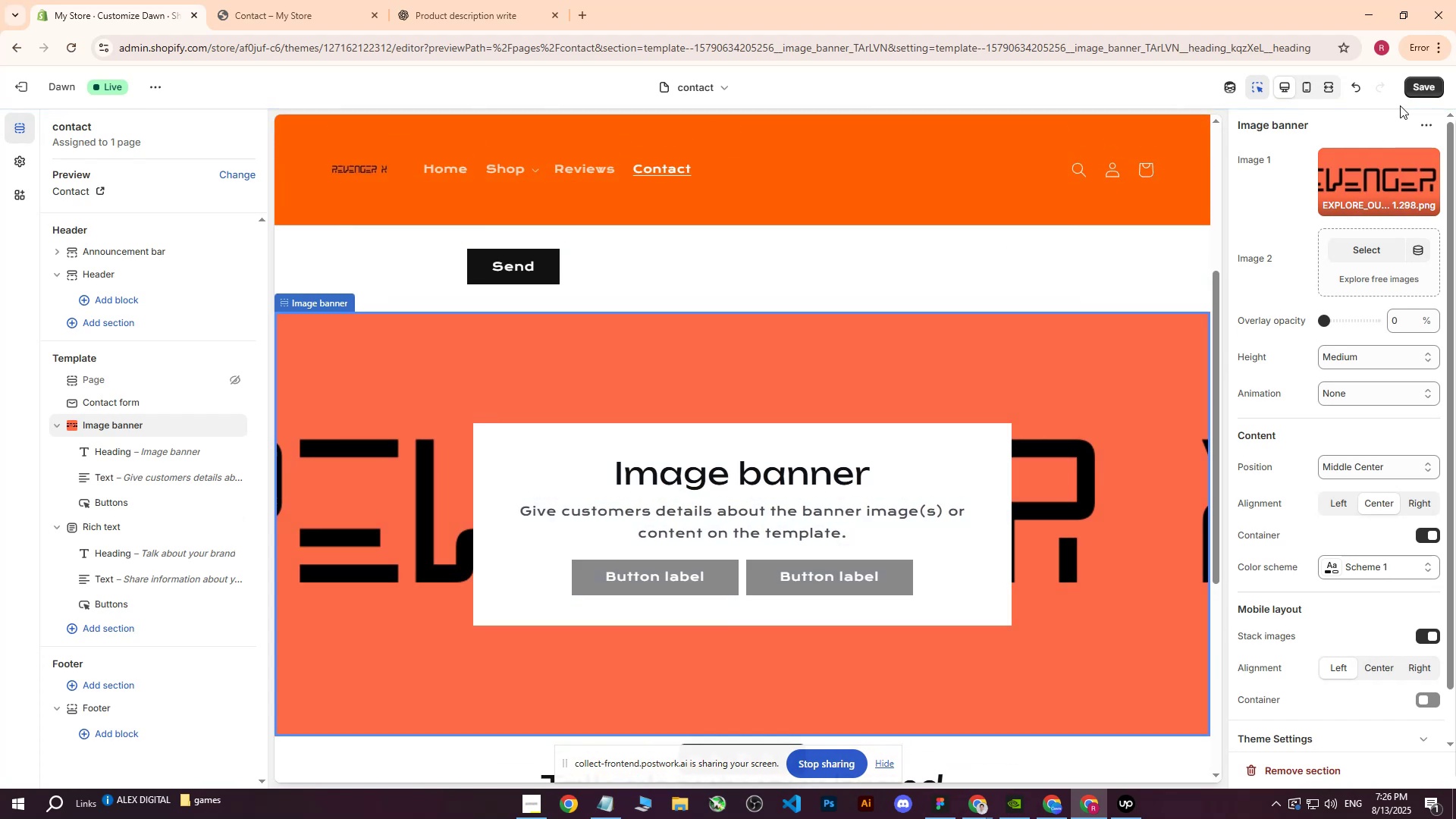 
left_click([1414, 93])
 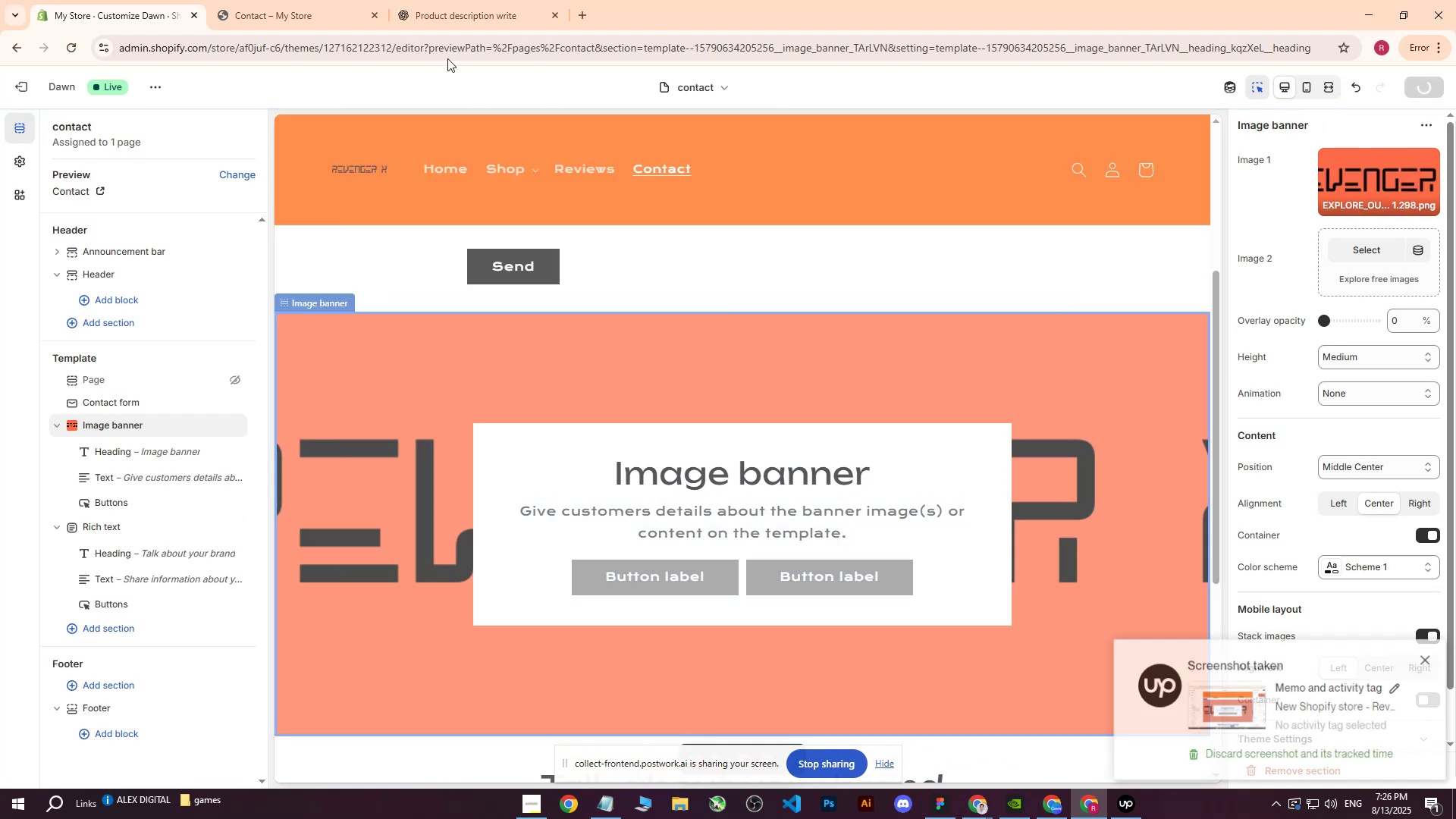 
mouse_move([310, 16])
 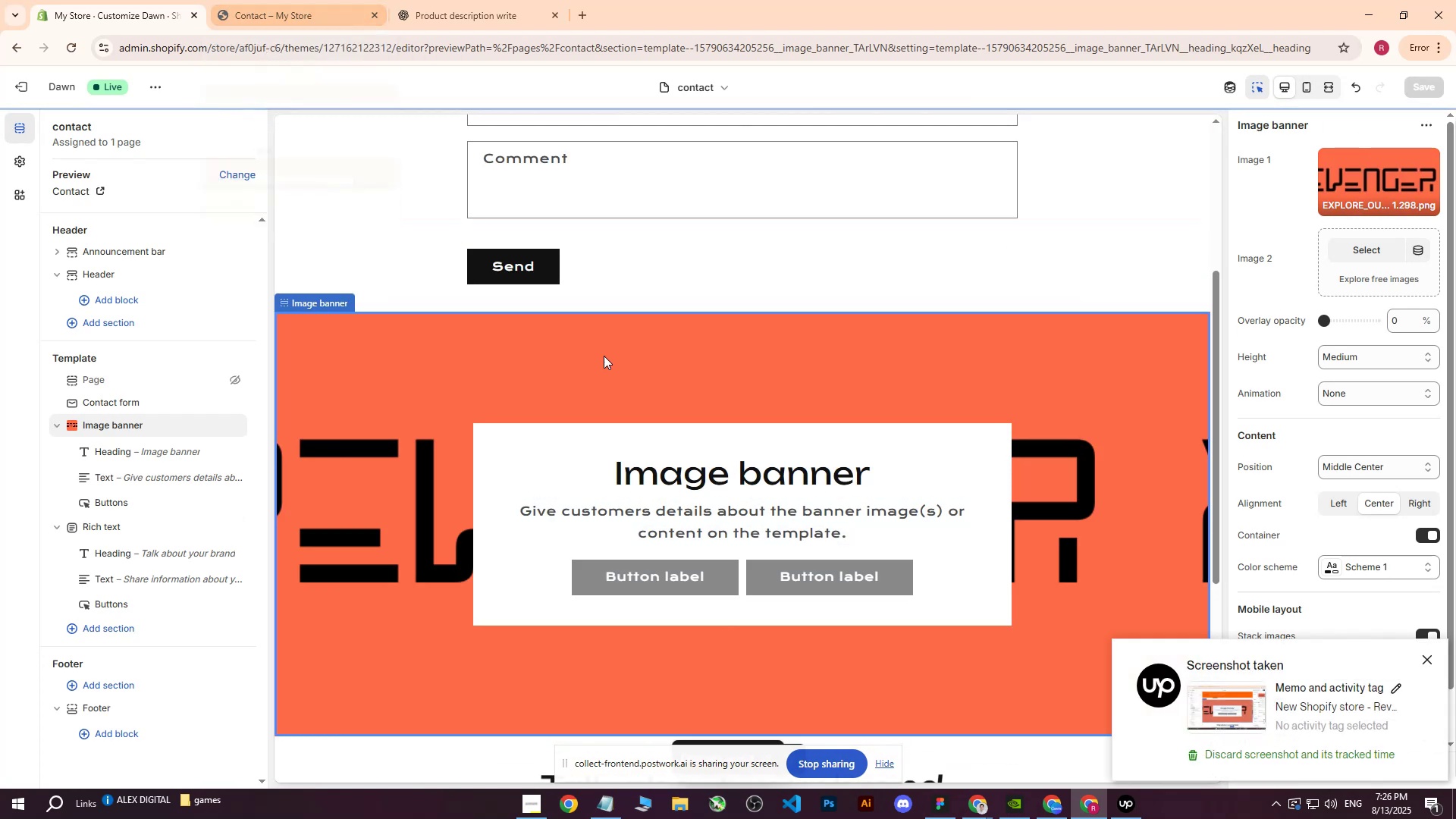 
scroll: coordinate [622, 380], scroll_direction: up, amount: 5.0
 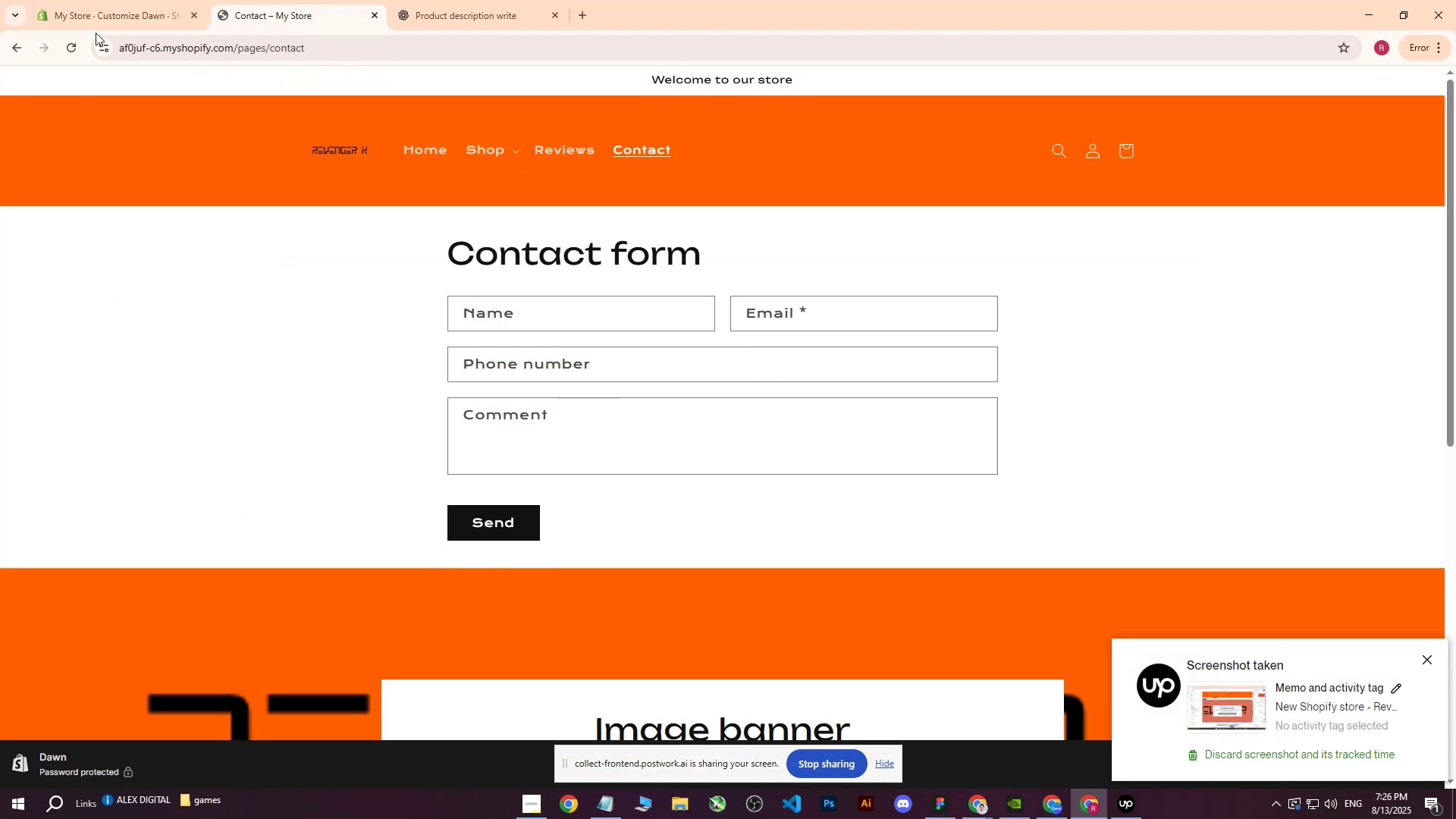 
double_click([67, 44])
 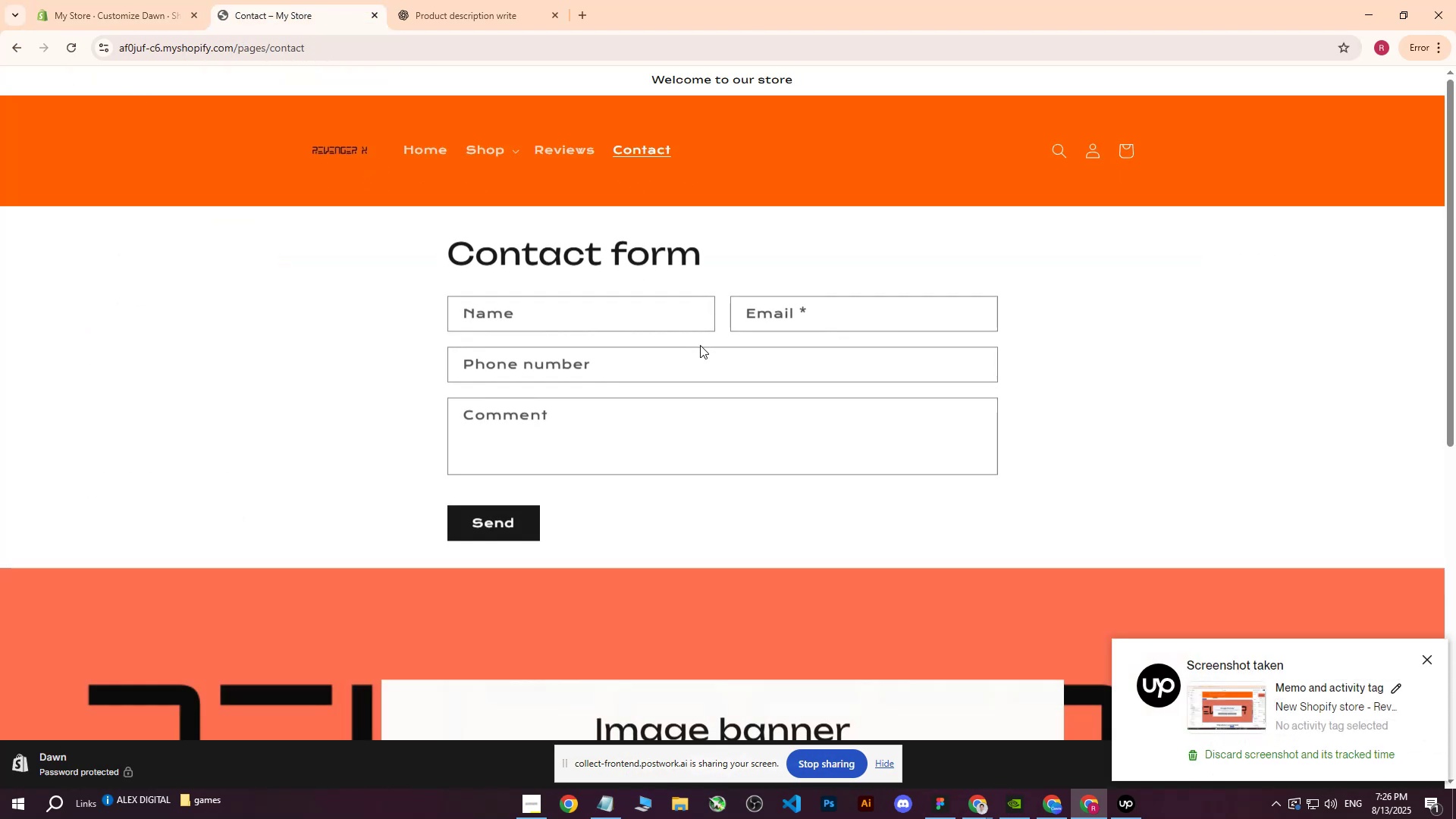 
scroll: coordinate [700, 345], scroll_direction: down, amount: 5.0
 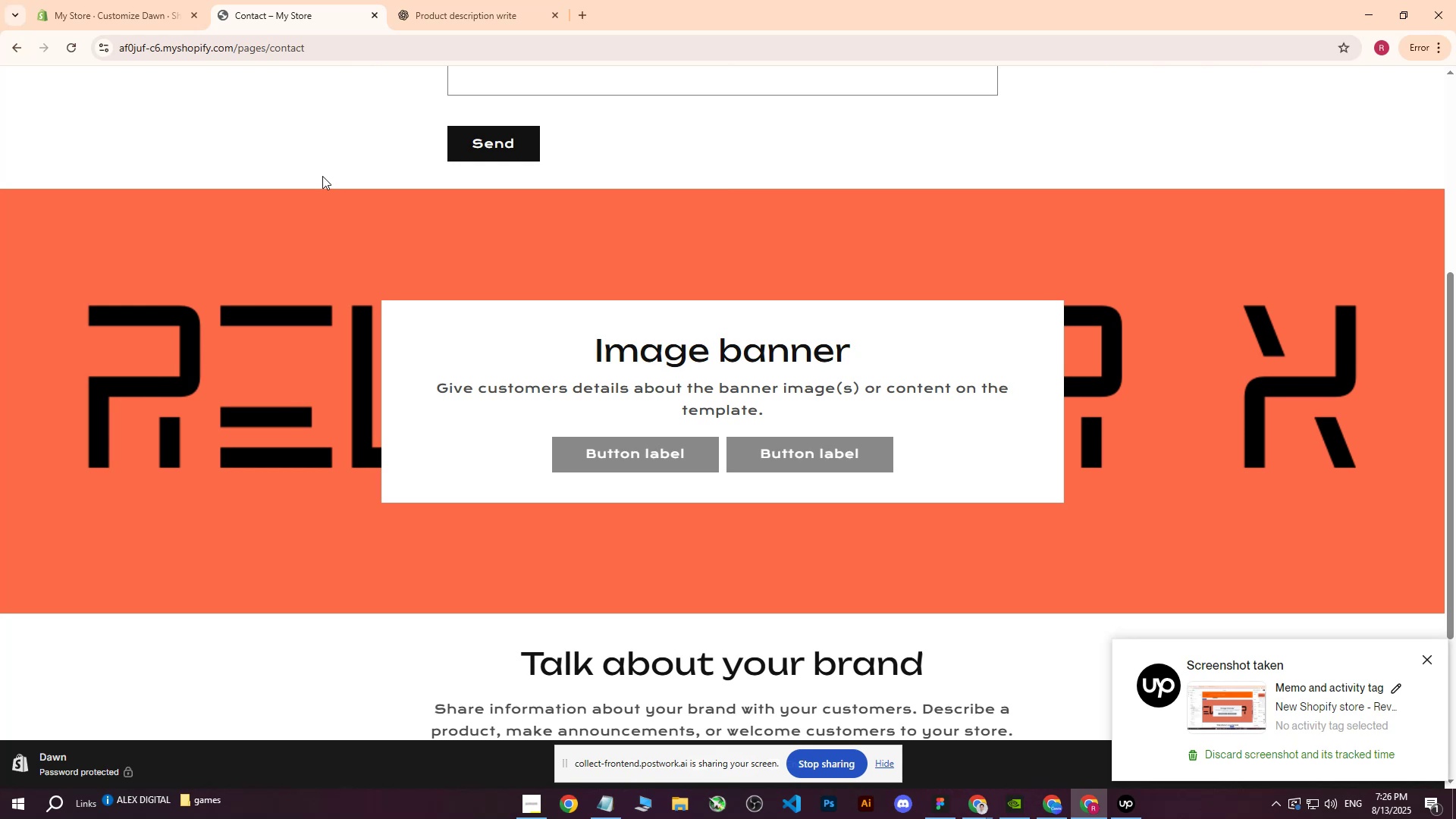 
left_click([158, 0])
 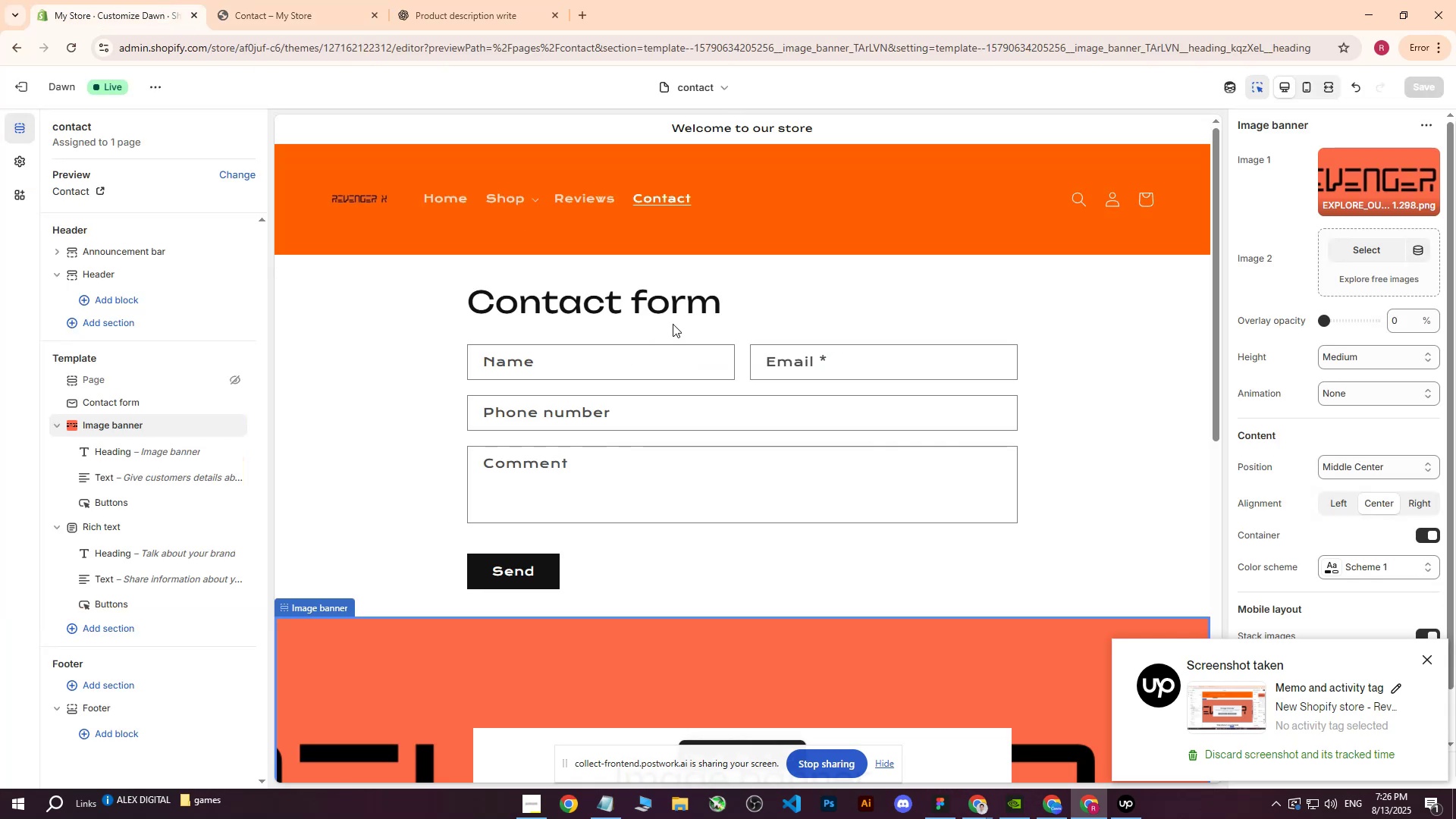 
scroll: coordinate [497, 444], scroll_direction: down, amount: 5.0
 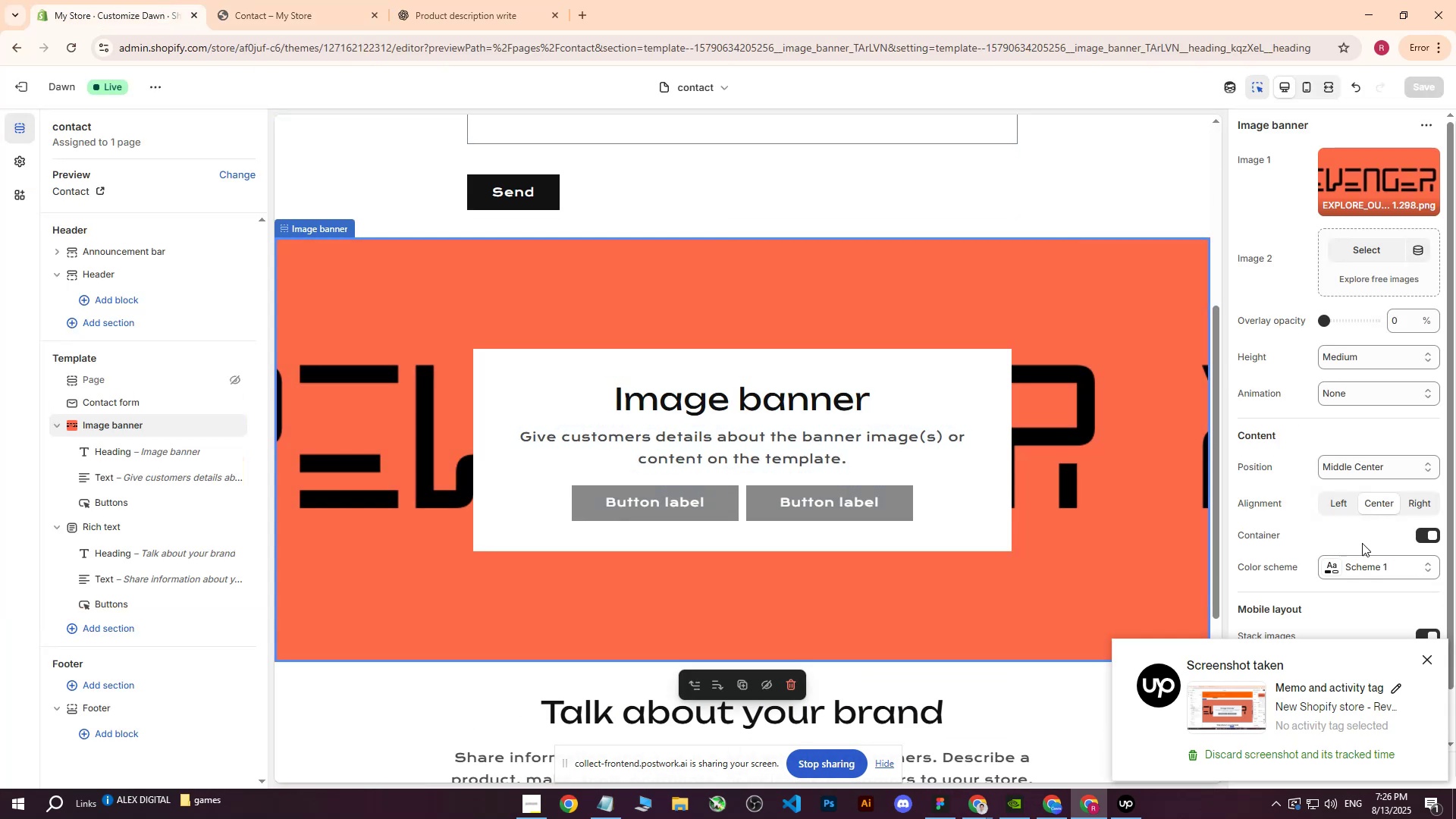 
left_click([1421, 535])
 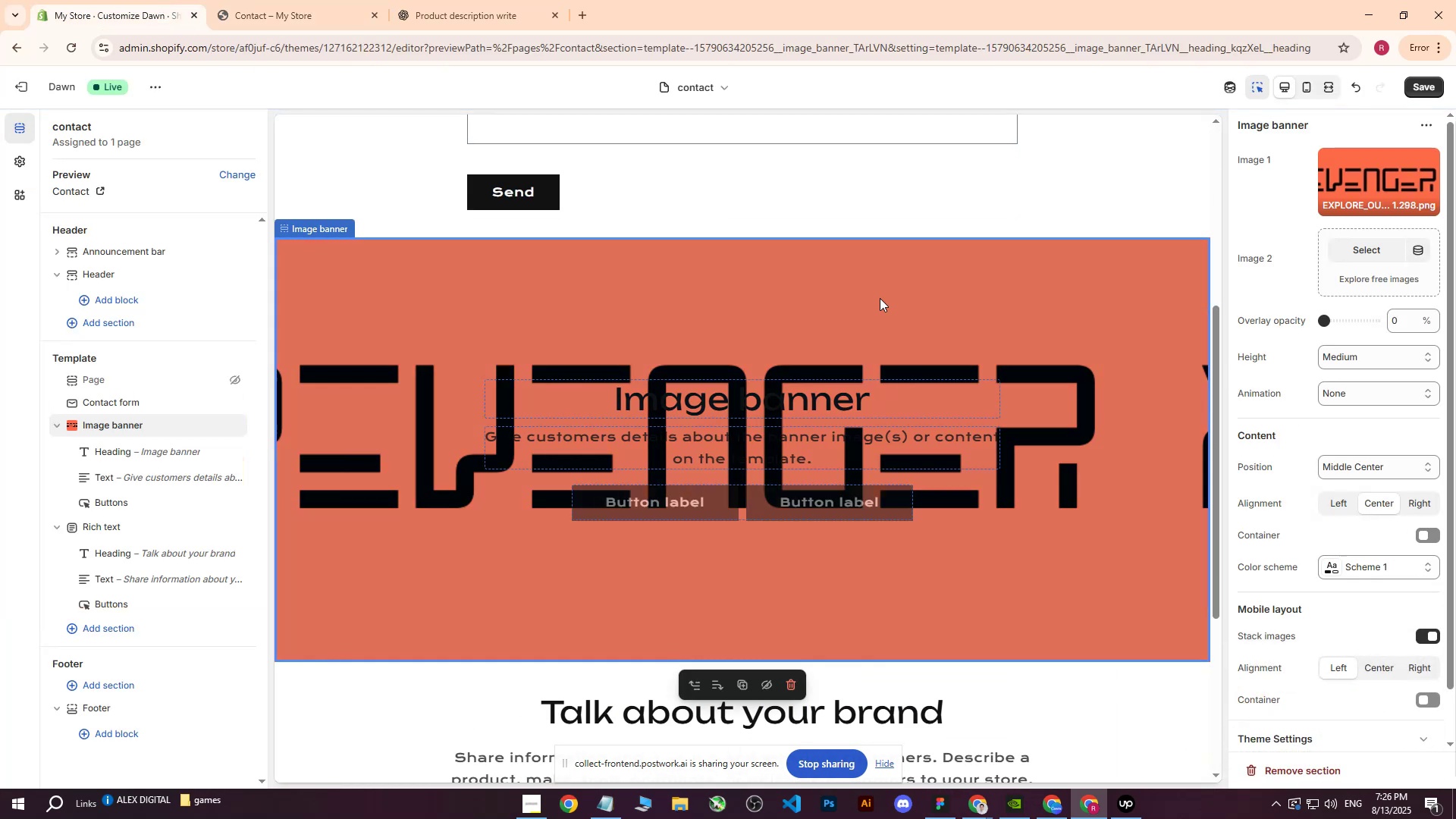 
scroll: coordinate [941, 284], scroll_direction: down, amount: 1.0
 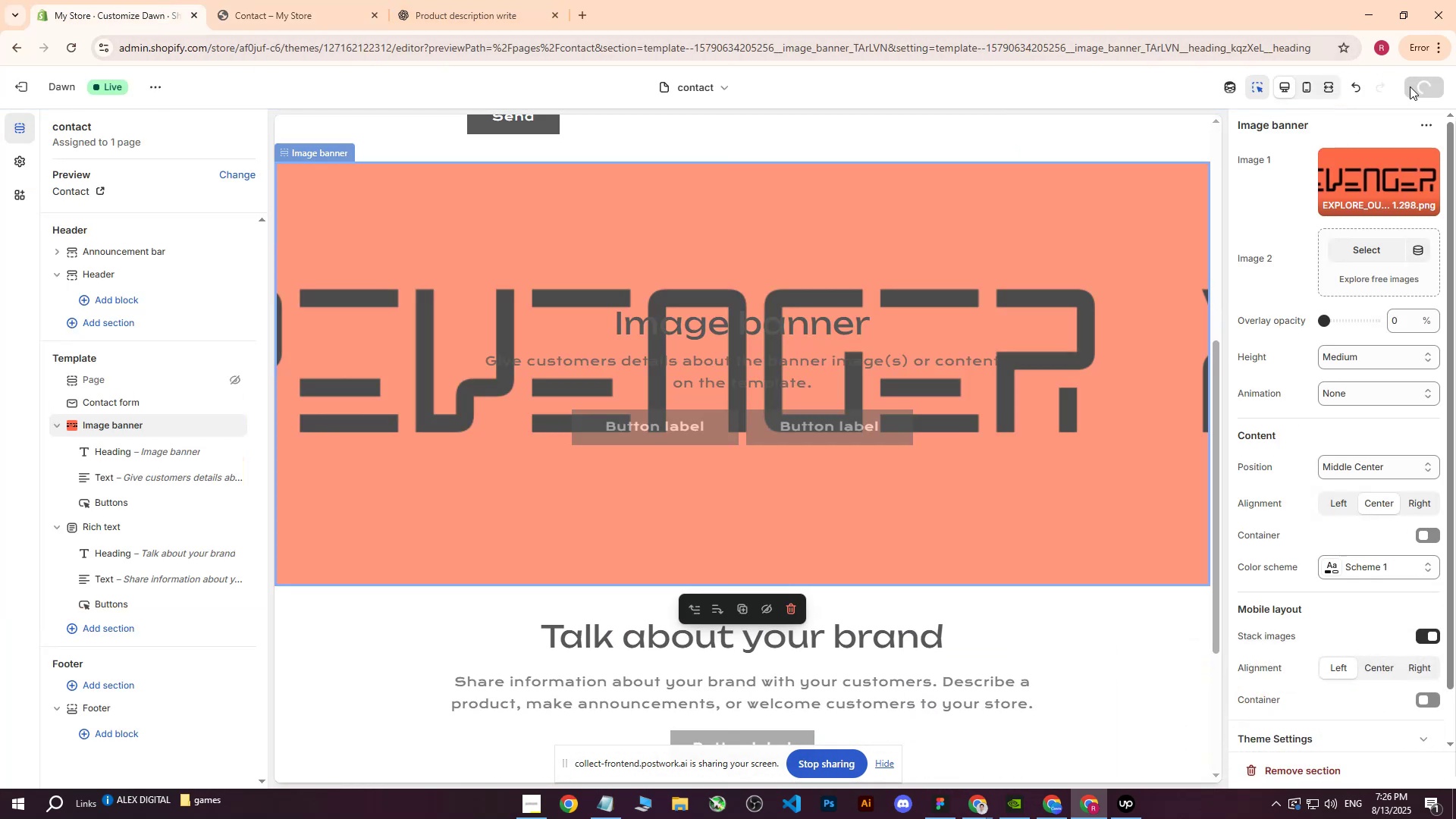 
left_click([320, 0])
 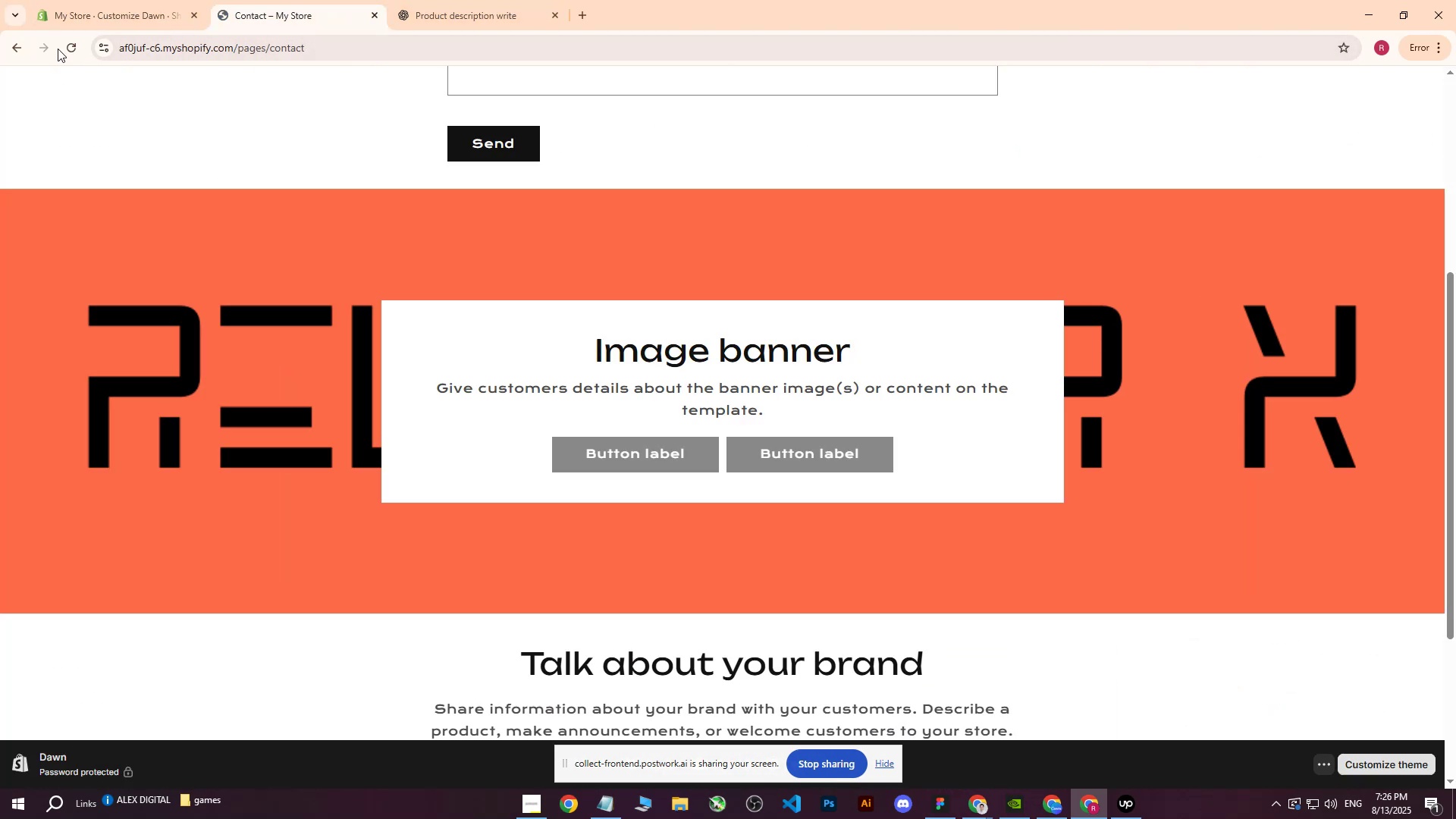 
double_click([62, 48])
 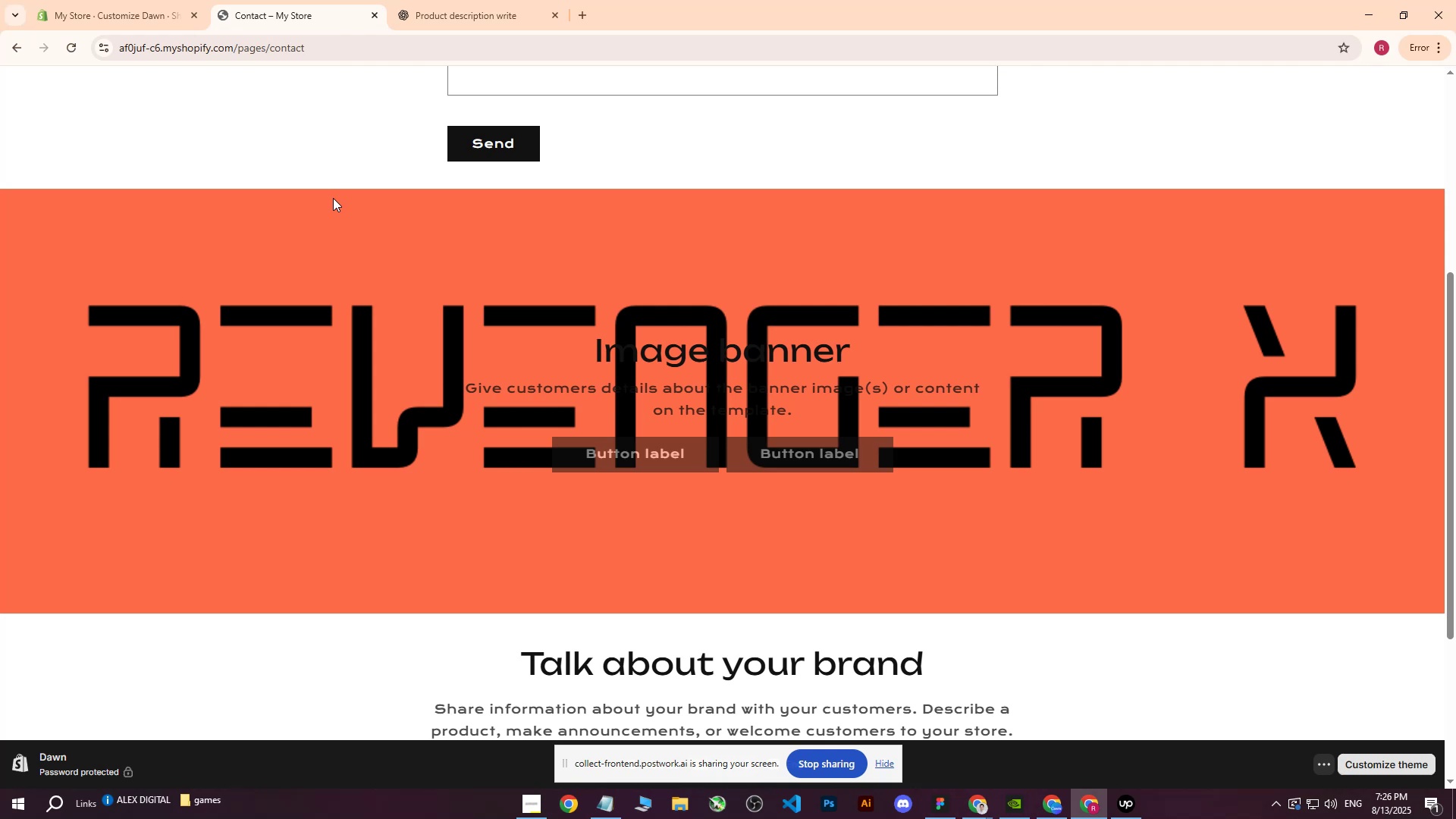 
wait(15.99)
 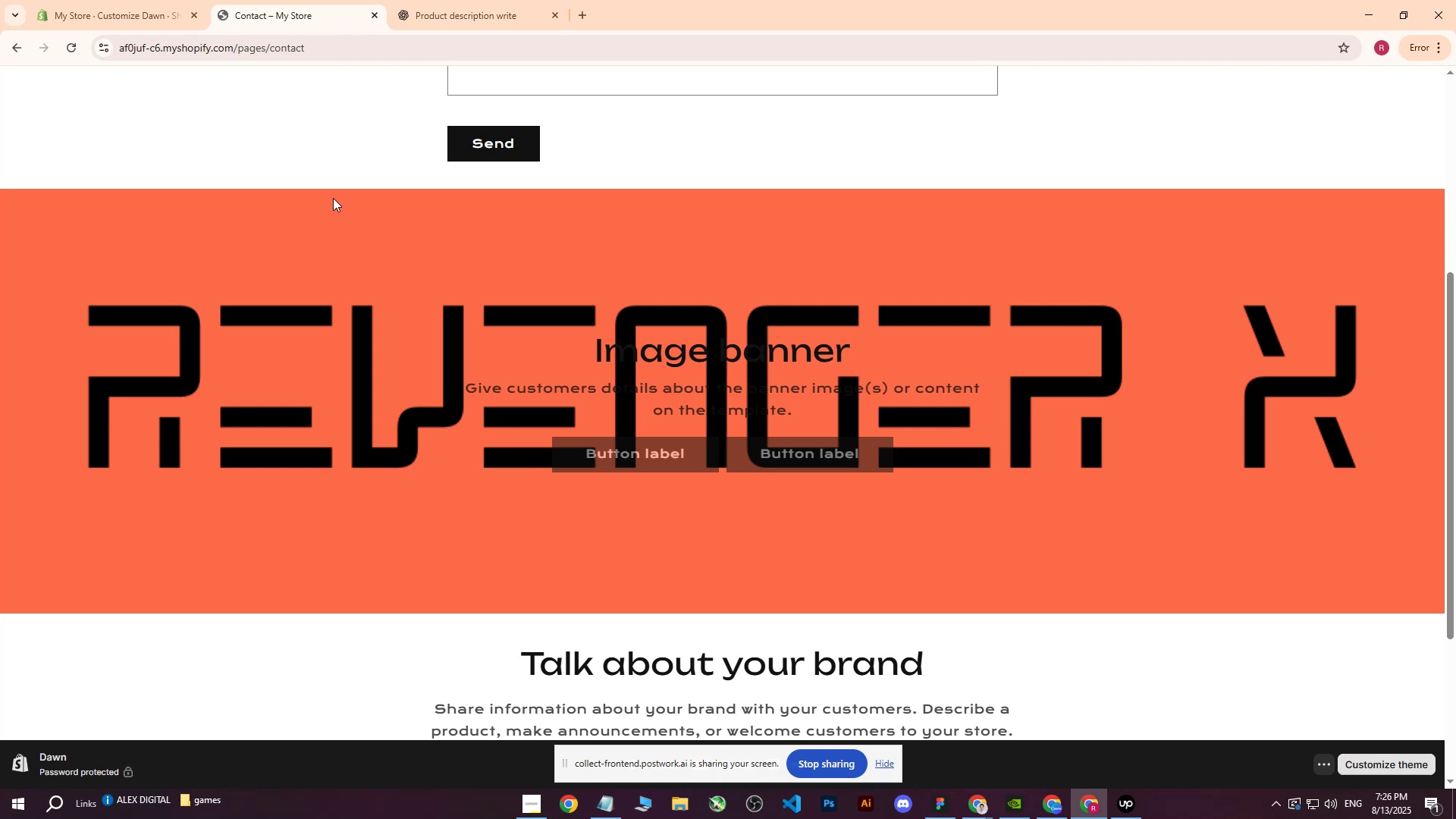 
left_click([116, 0])
 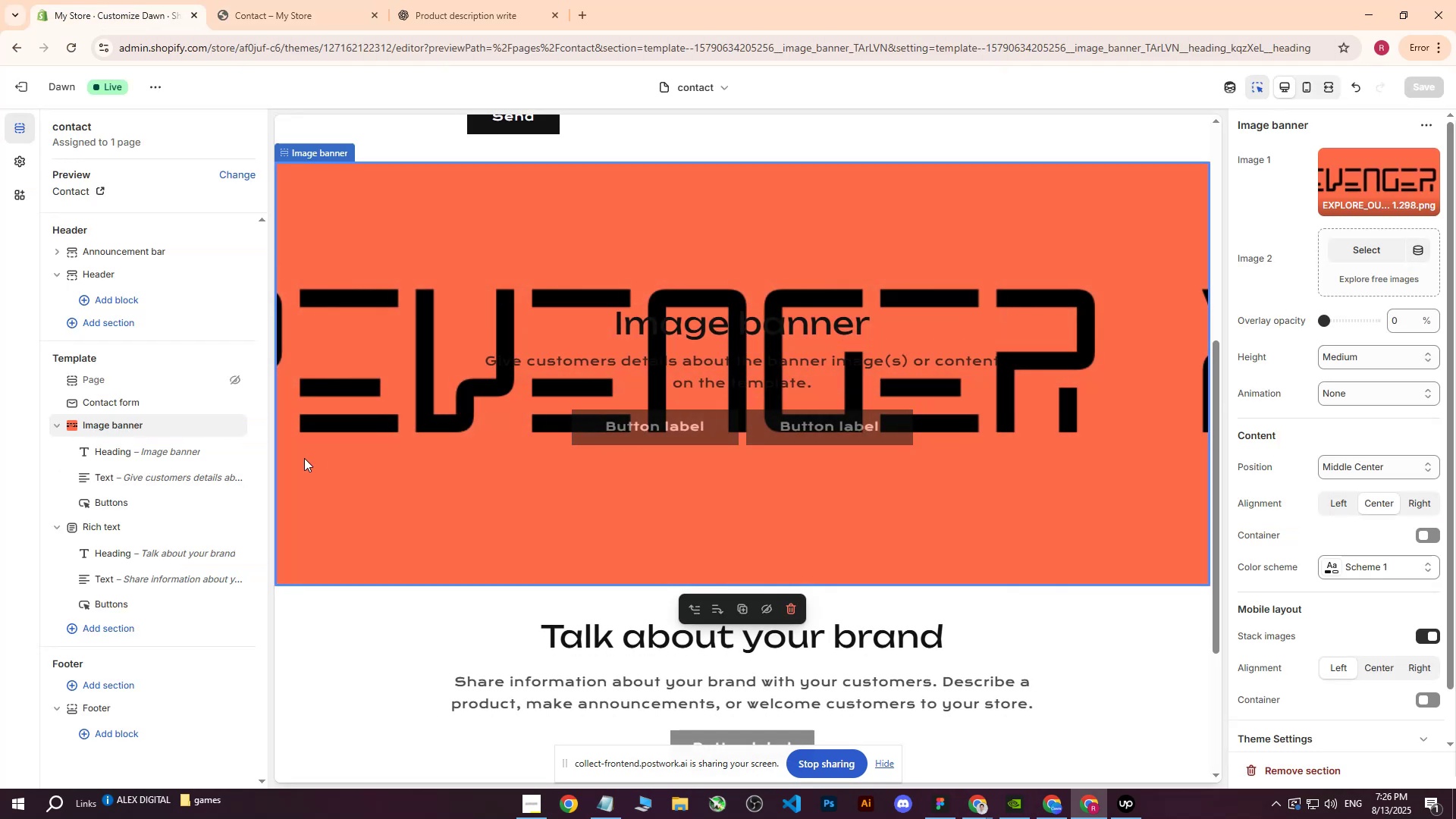 
left_click([108, 397])
 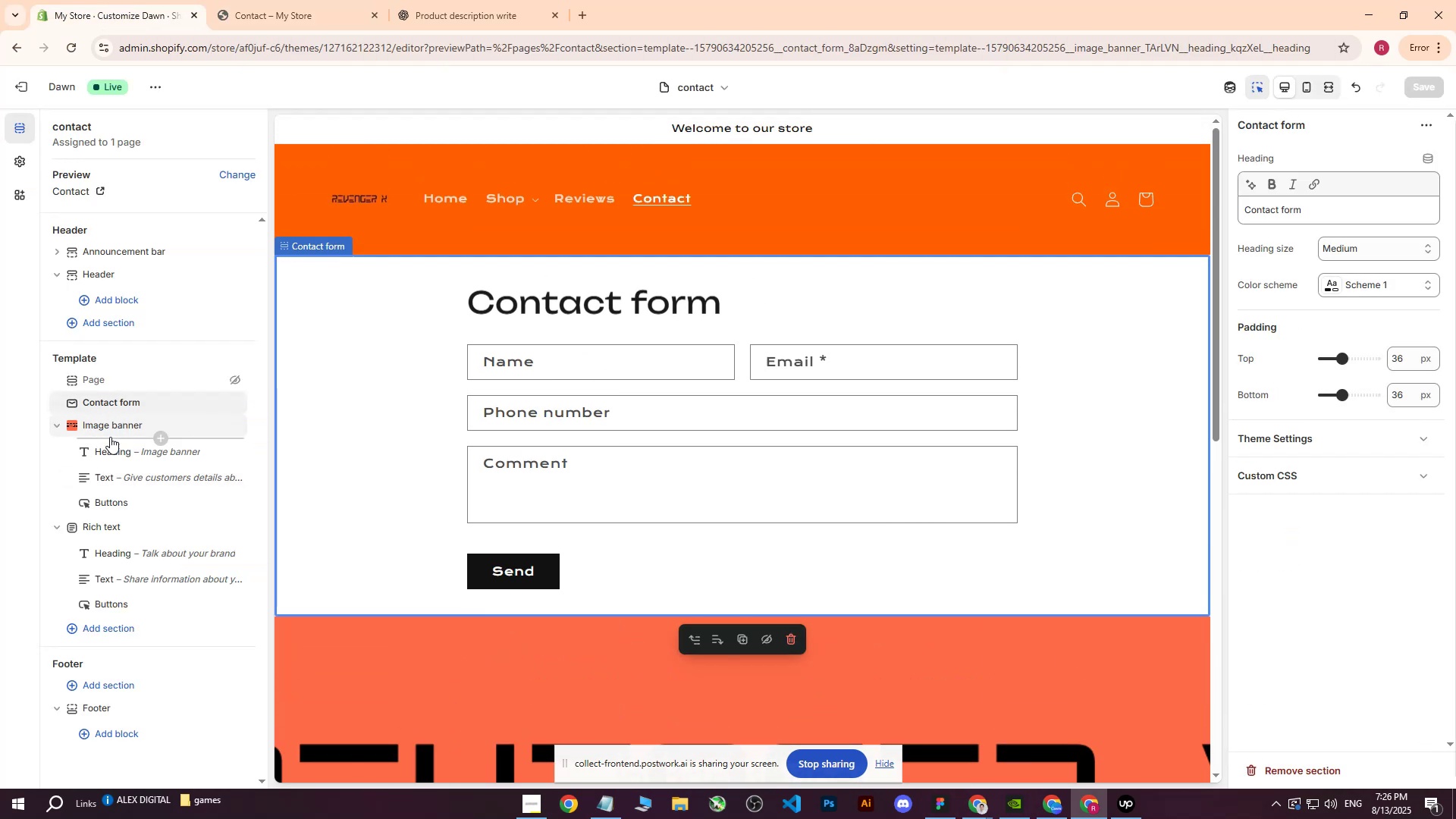 
left_click([111, 431])
 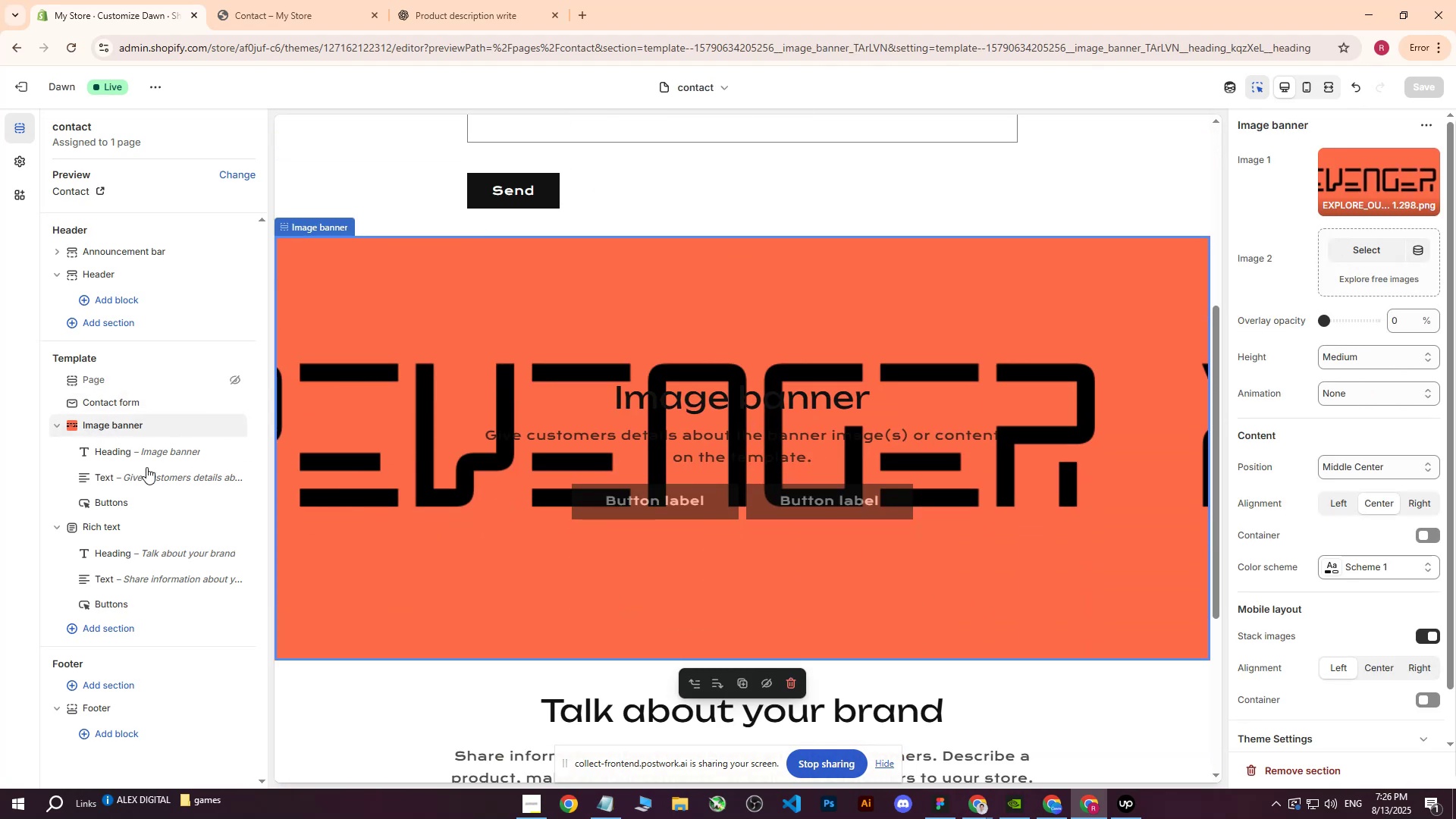 
left_click([139, 457])
 